 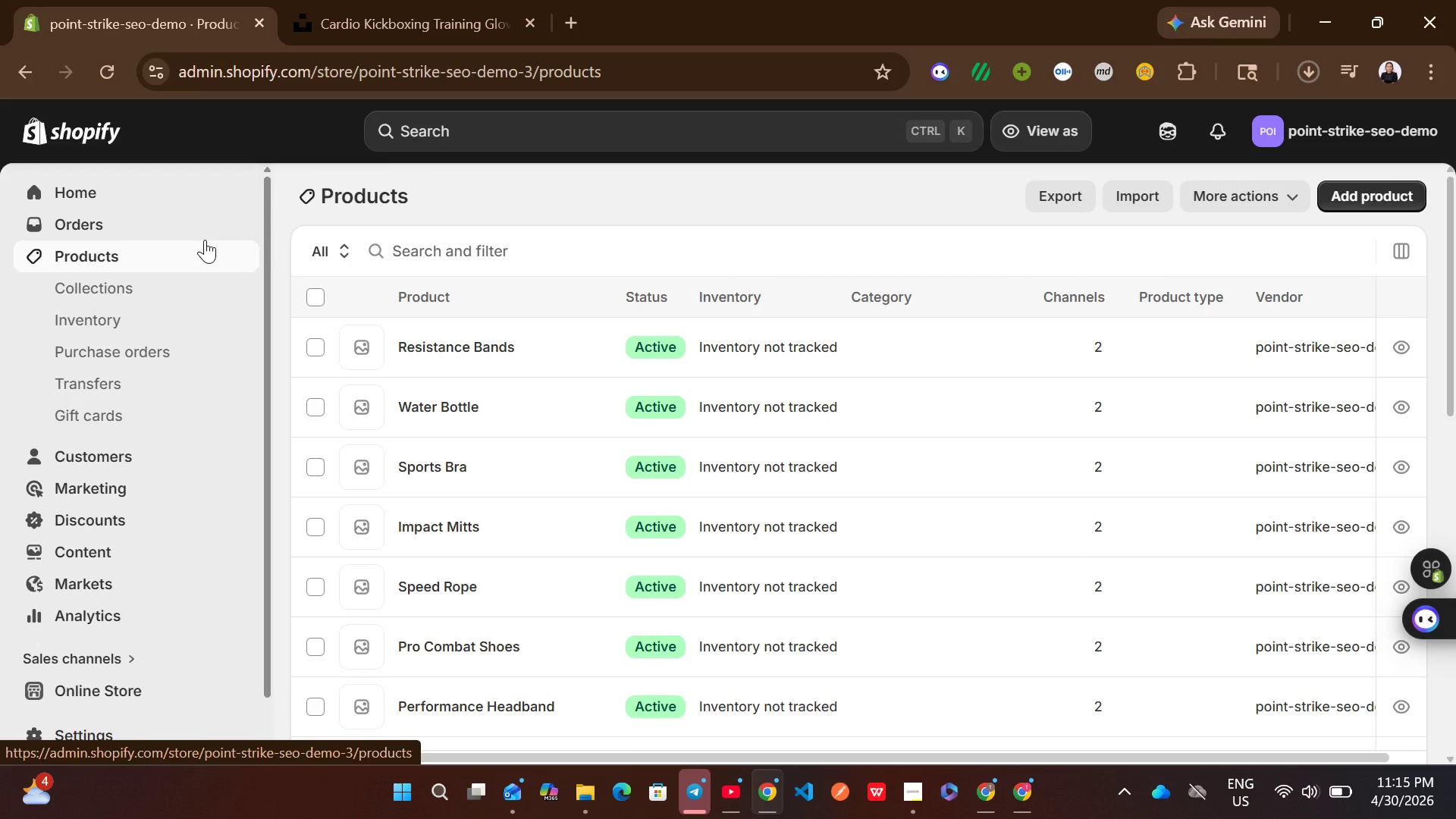 
mouse_move([681, 456])
 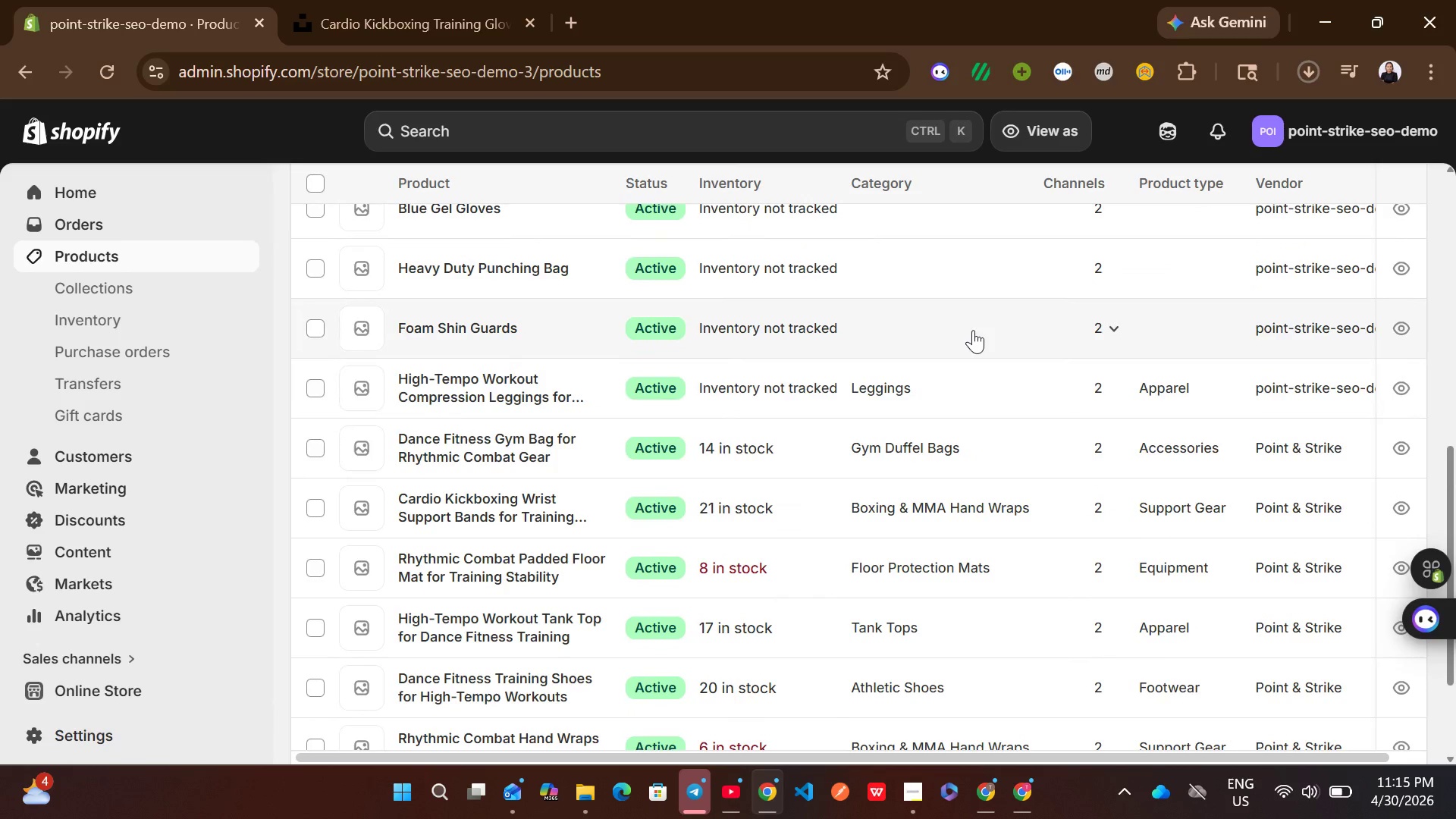 
left_click([973, 330])
 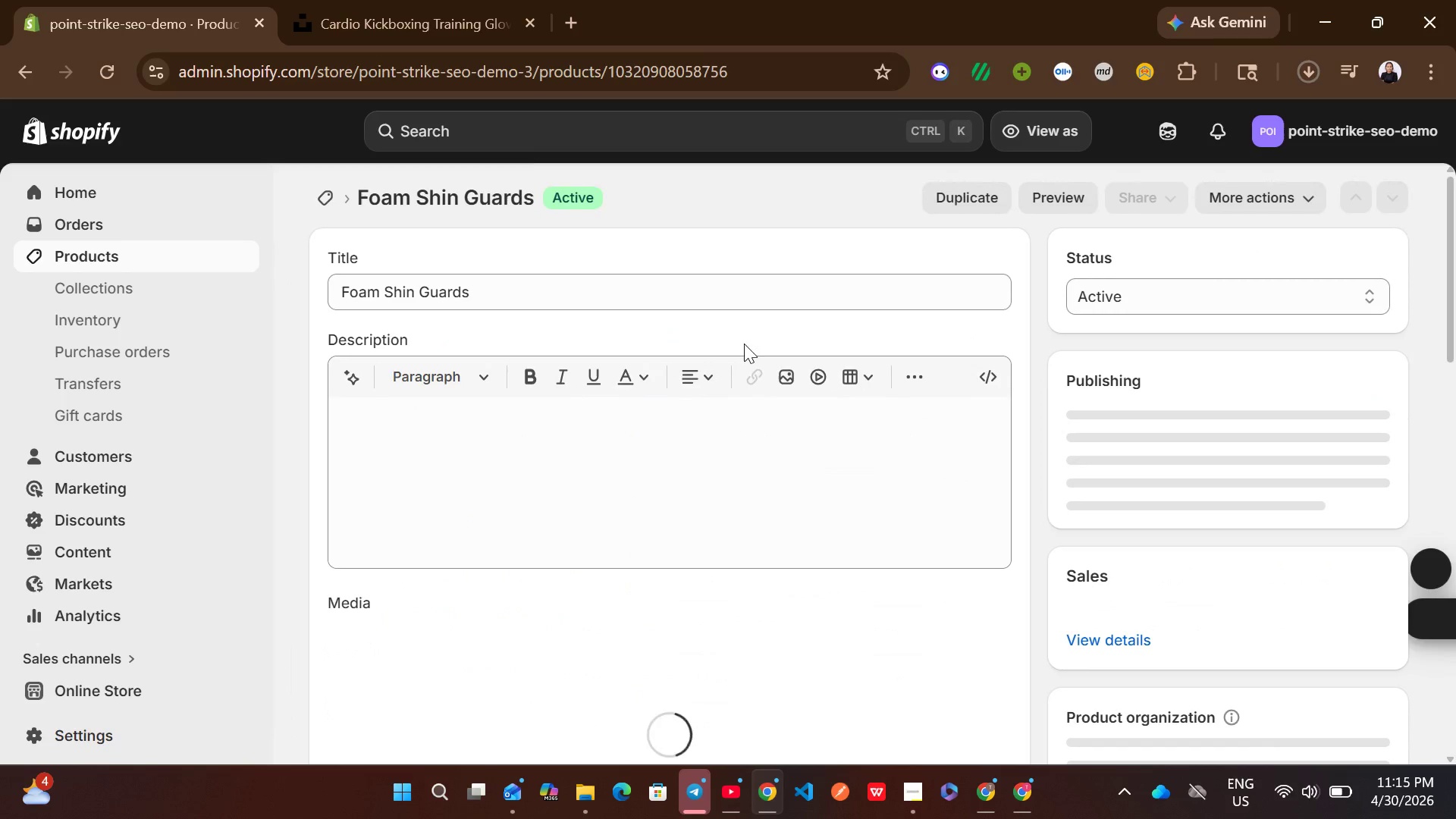 
left_click([595, 293])
 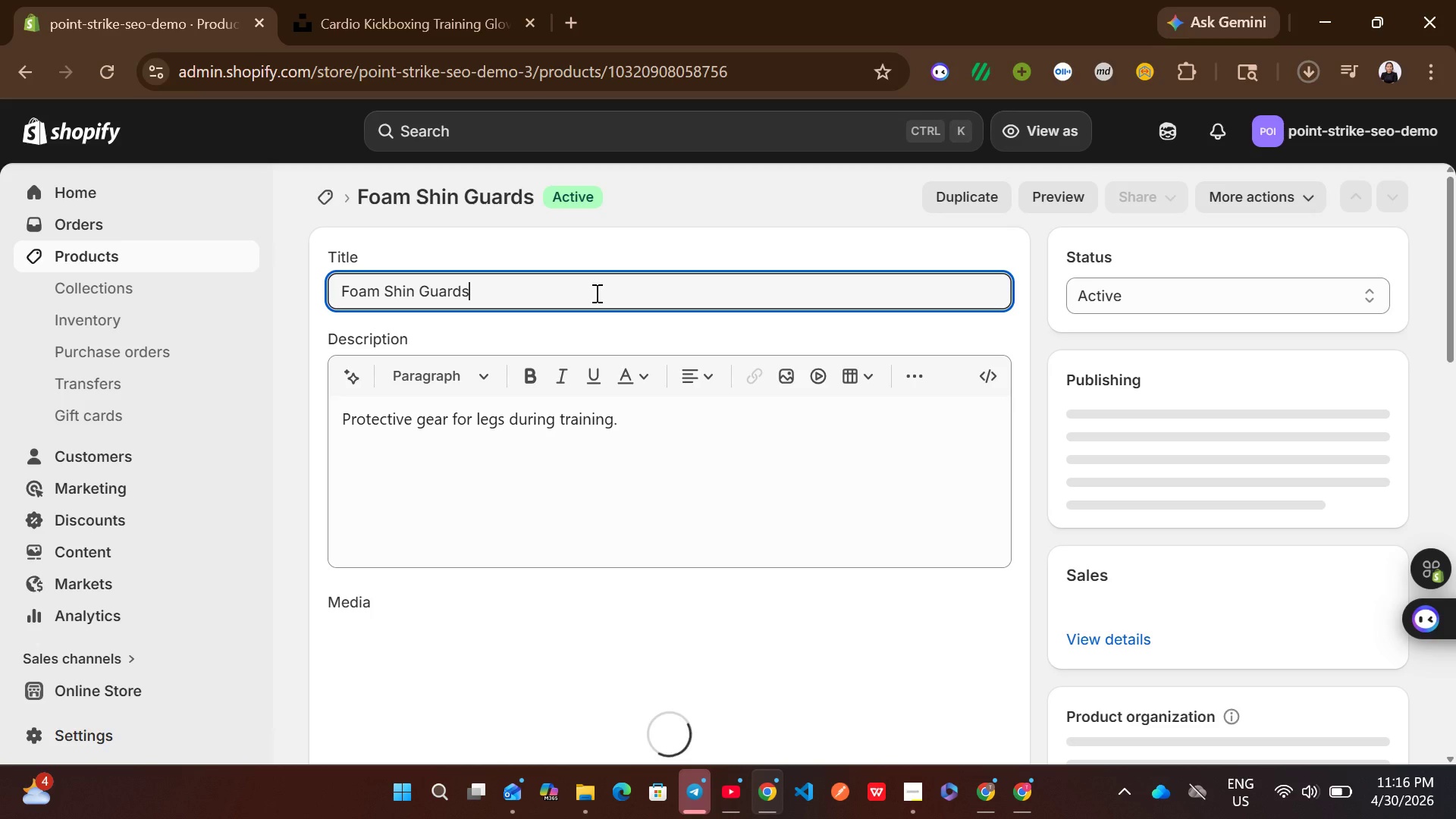 
wait(7.25)
 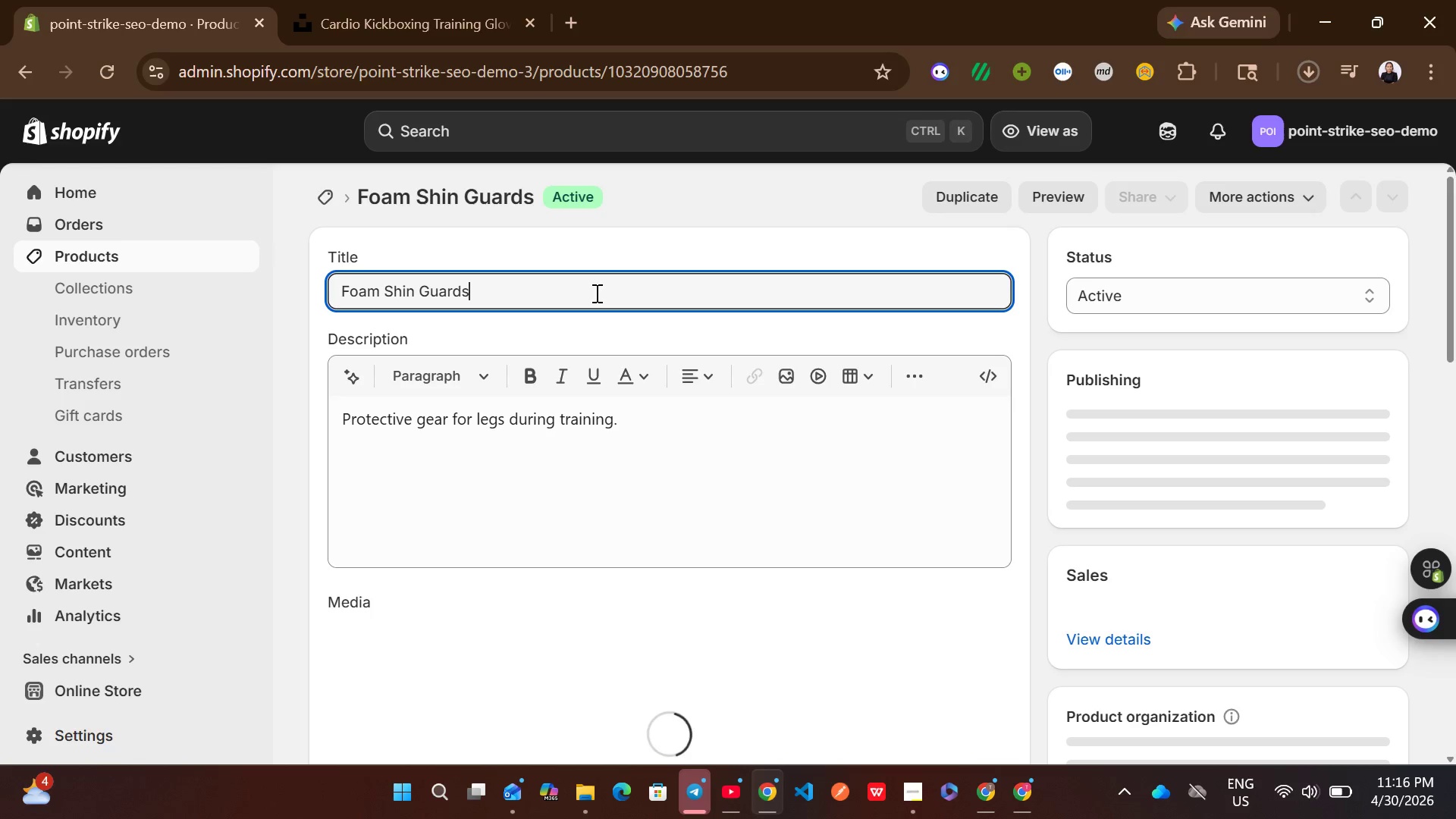 
key(Control+A)
 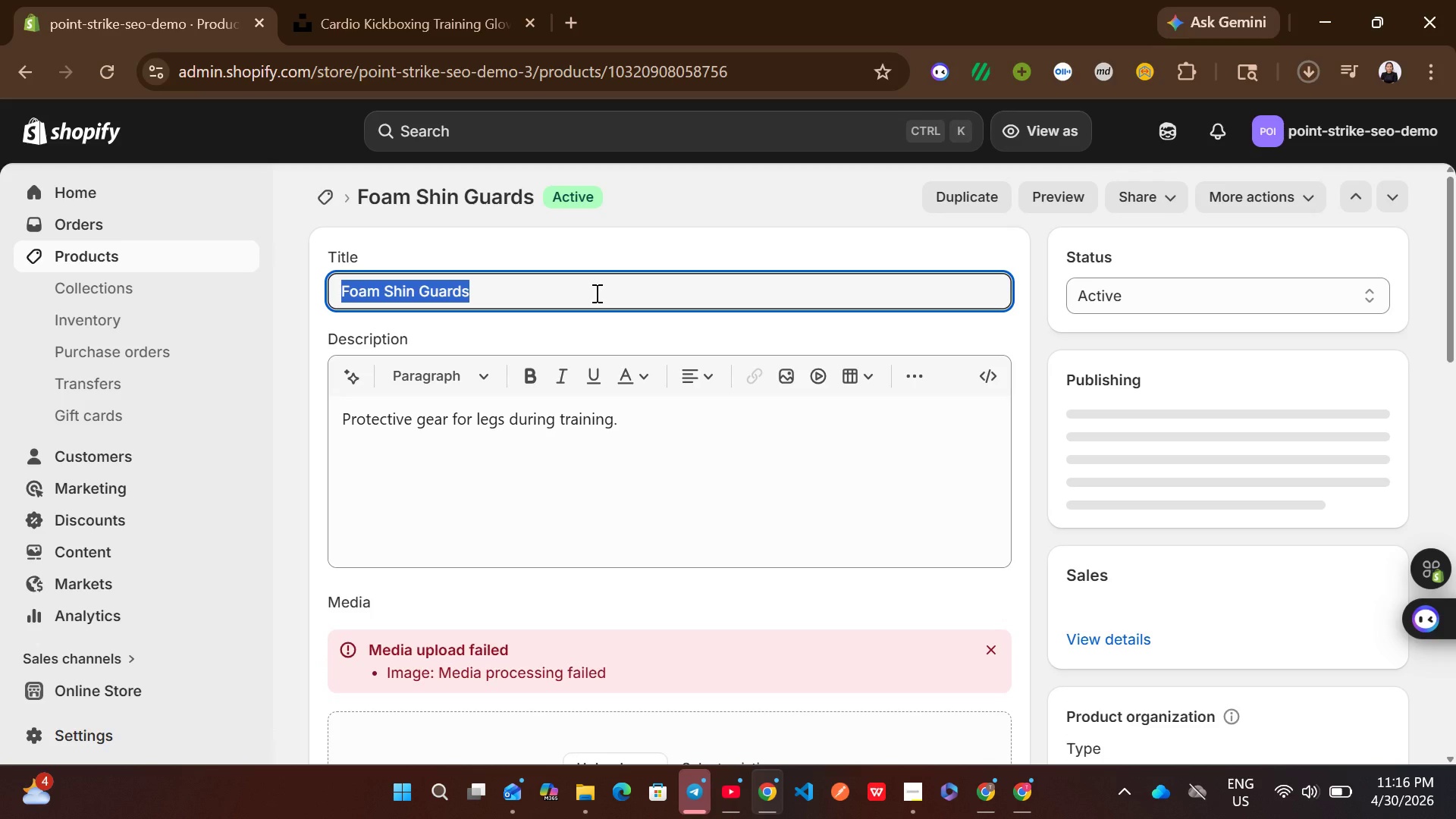 
type(High Martial Arts A)
key(Backspace)
type(Shin Guards for Training Protection)
 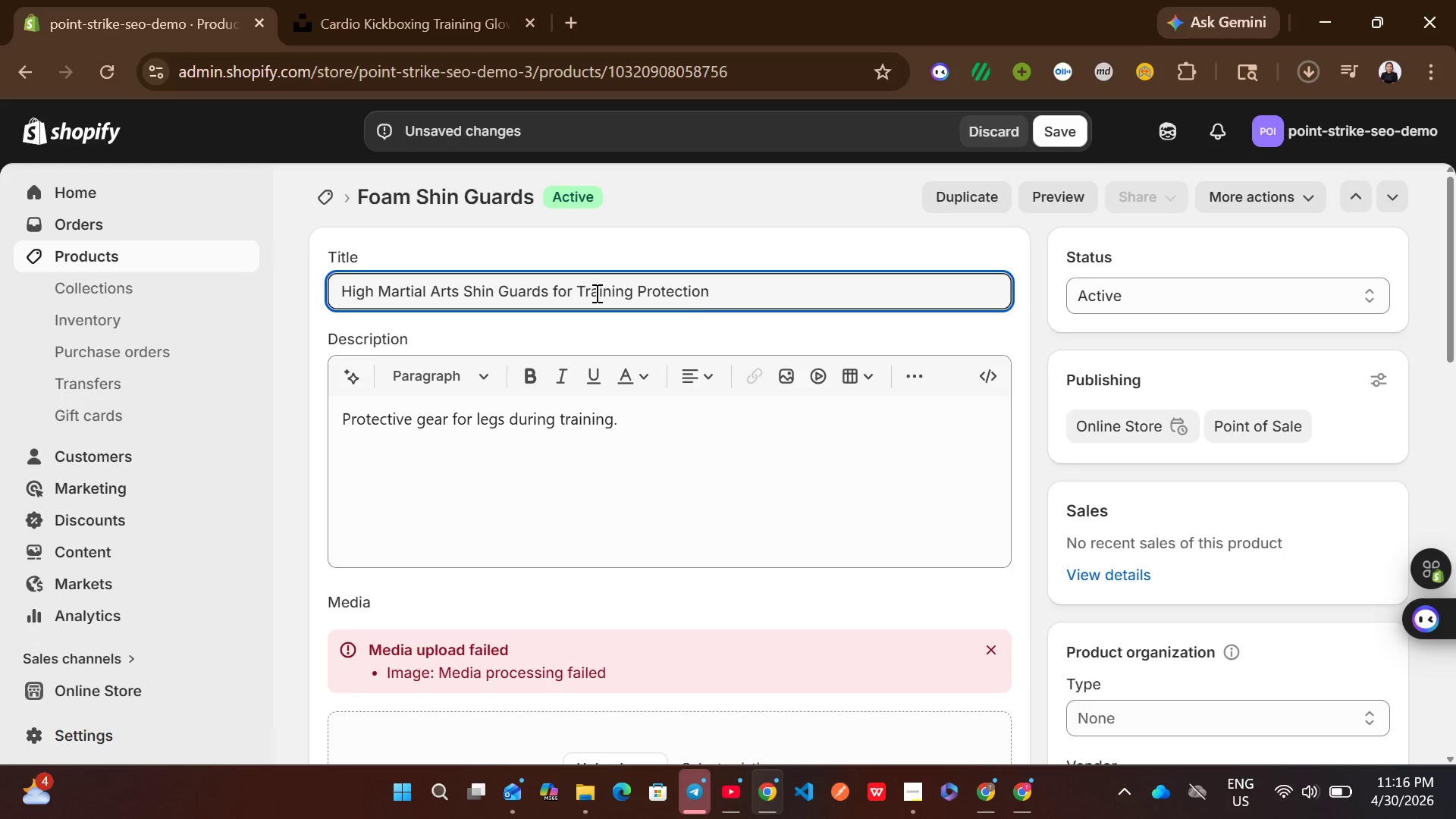 
left_click([573, 440])
 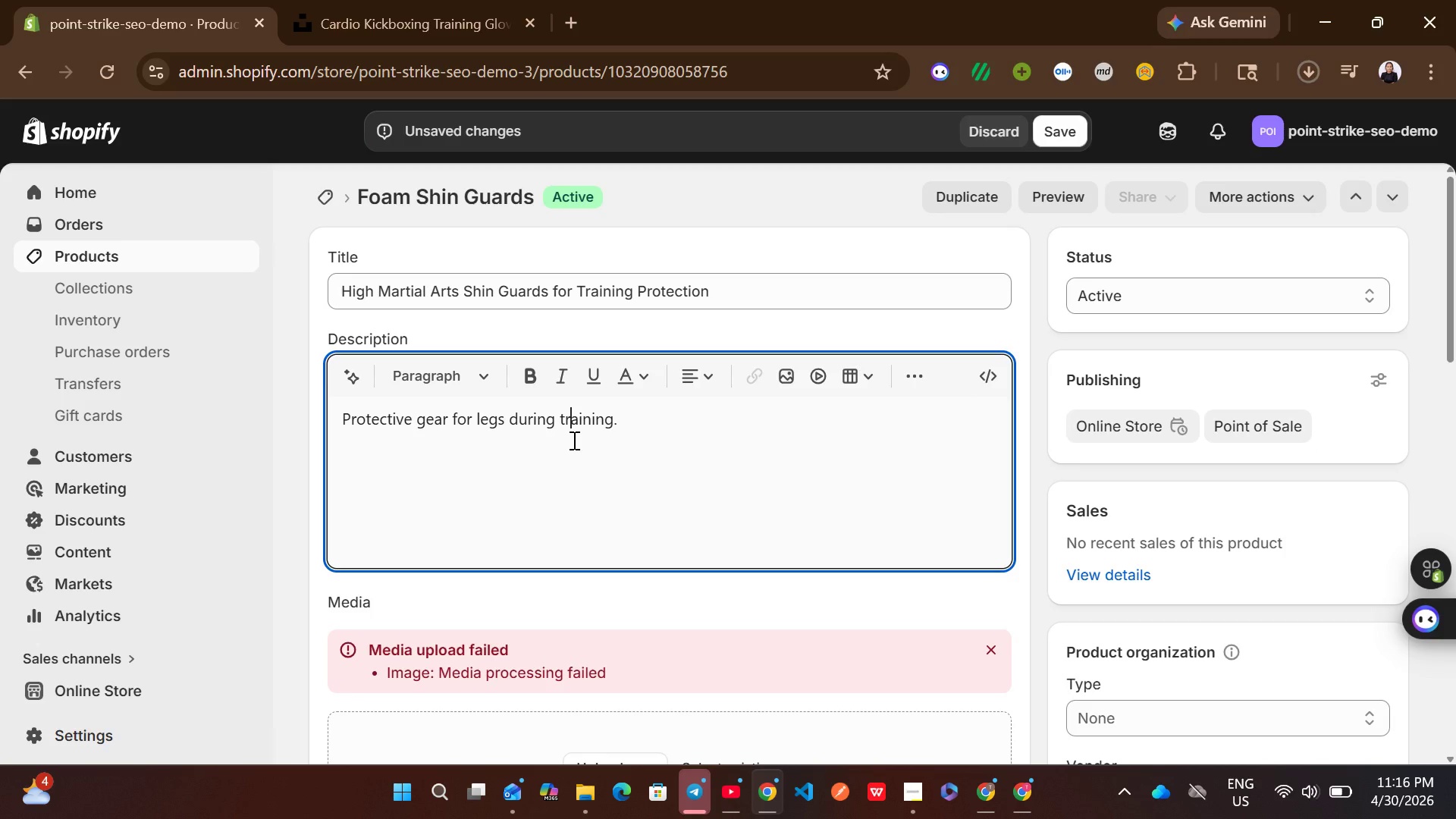 
key(Control+A)
 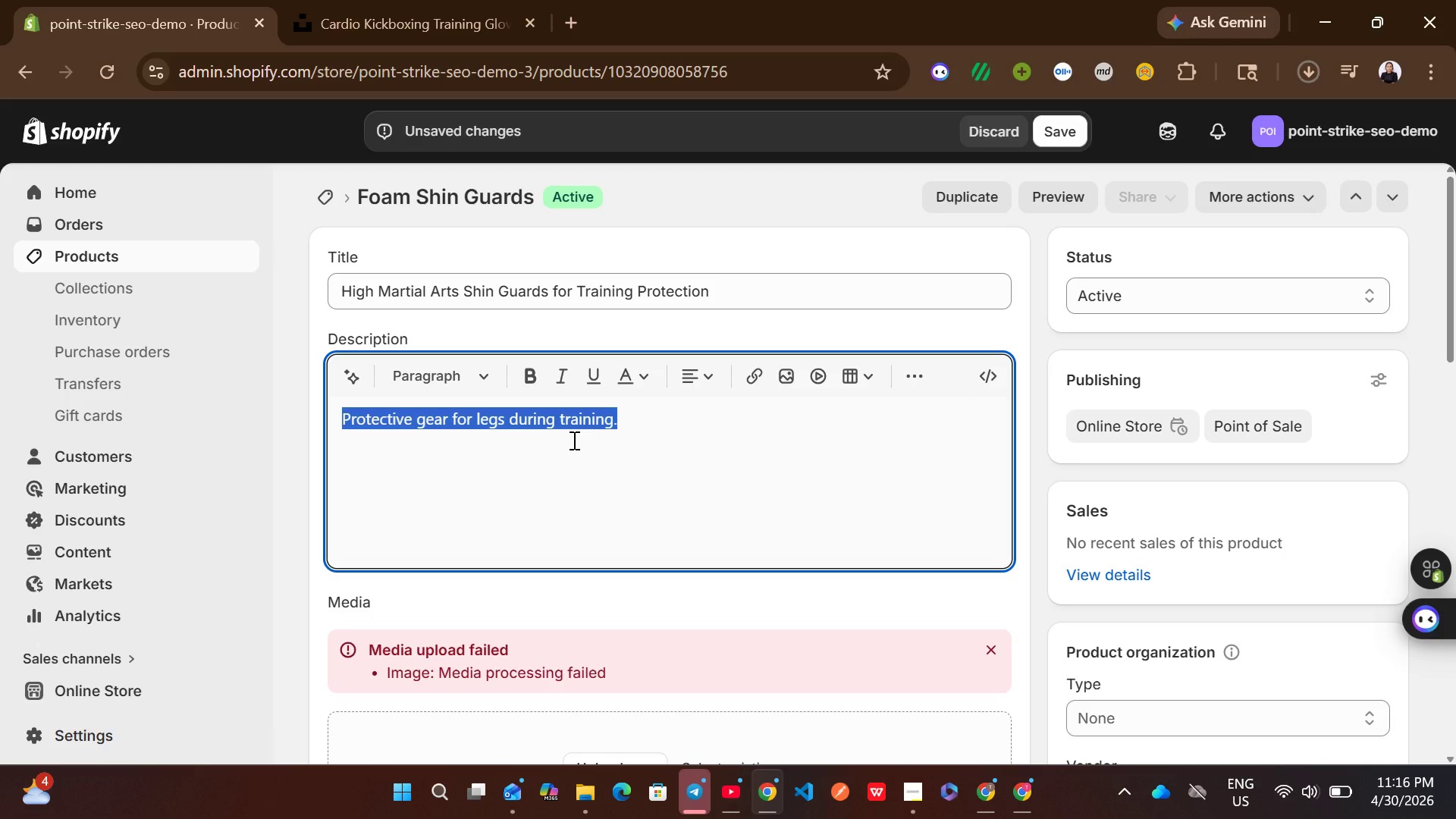 
wait(5.34)
 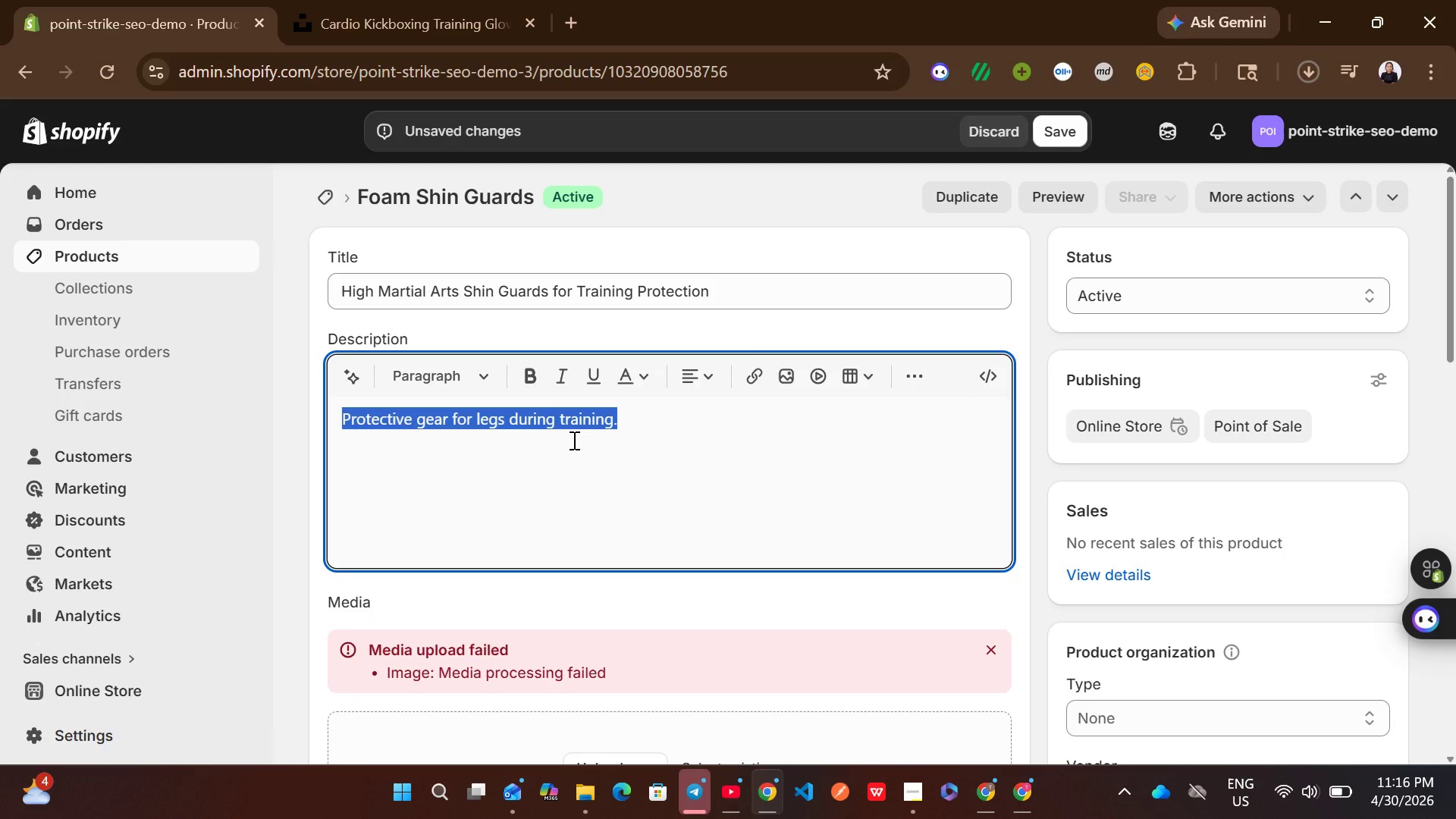 
type(Training )
 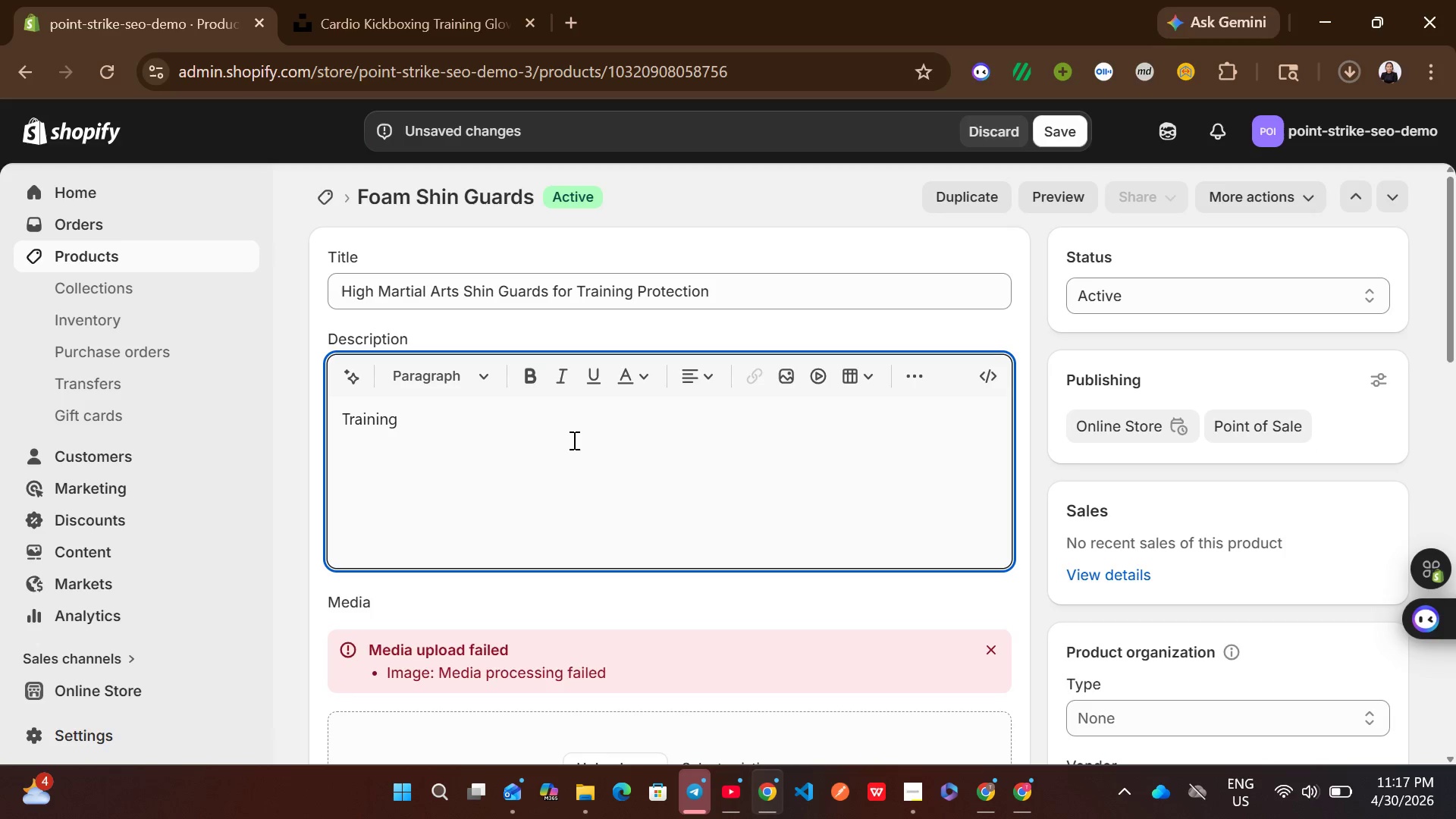 
wait(24.19)
 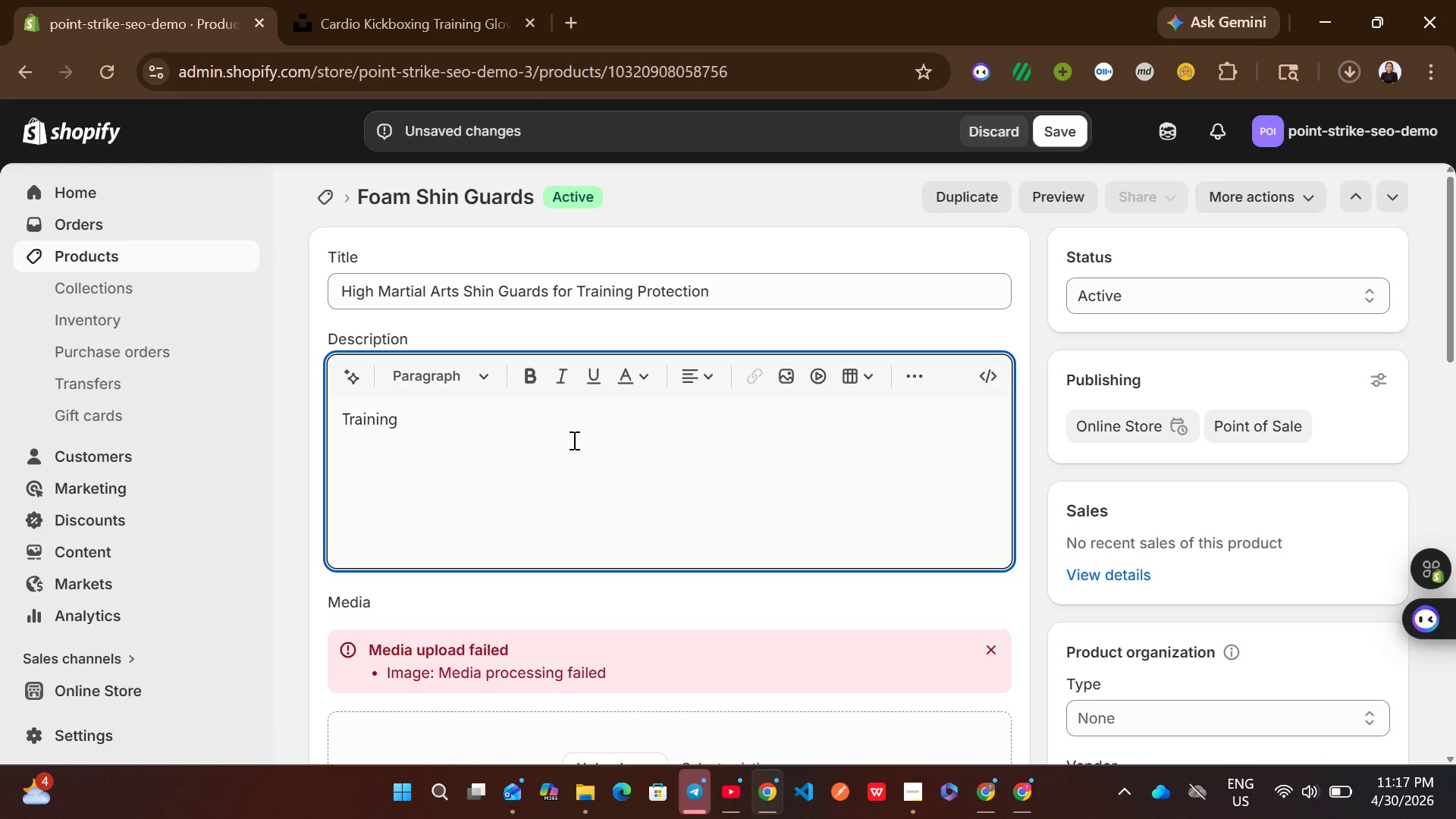 
left_click([999, 661])
 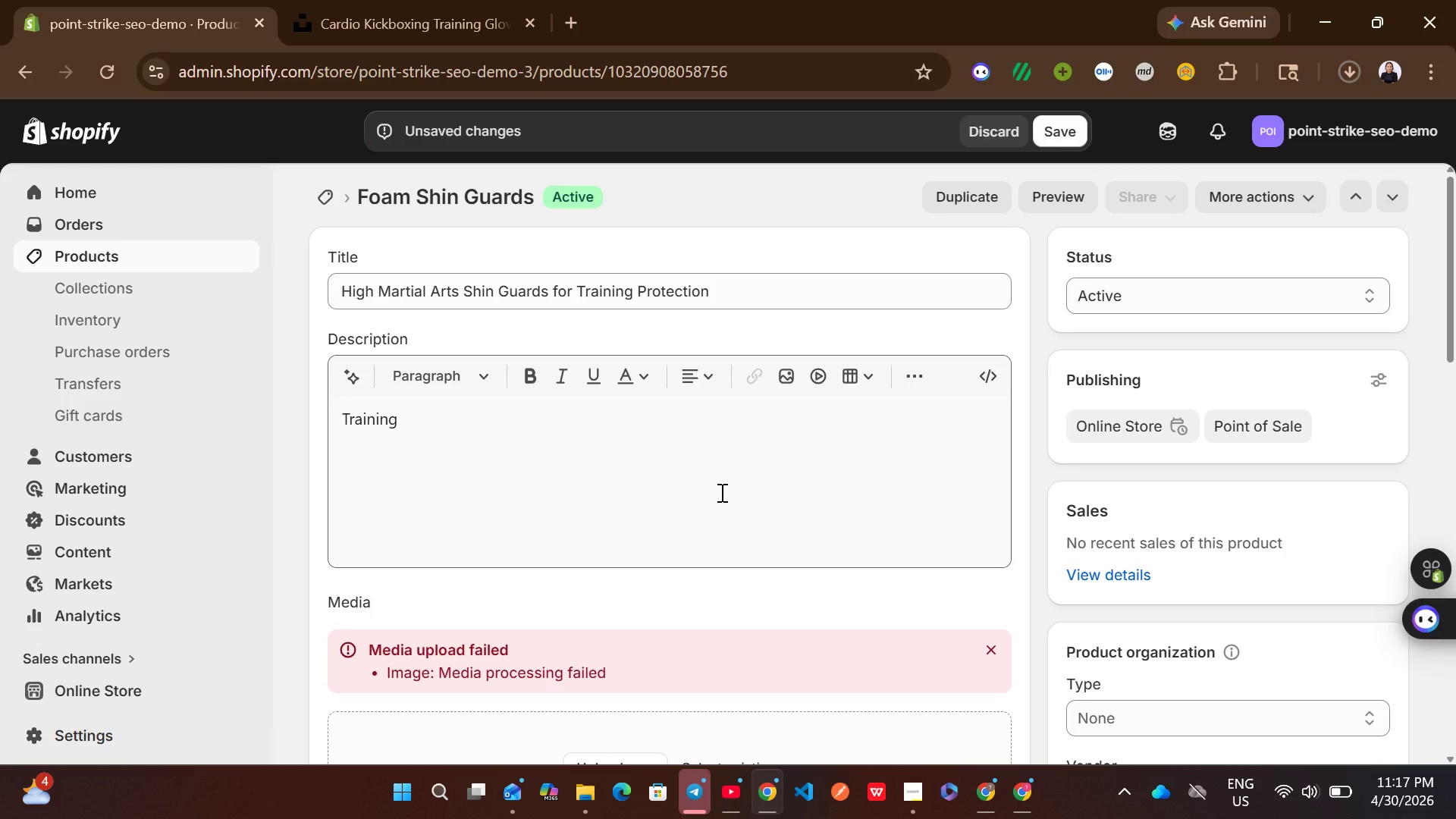 
left_click([707, 475])
 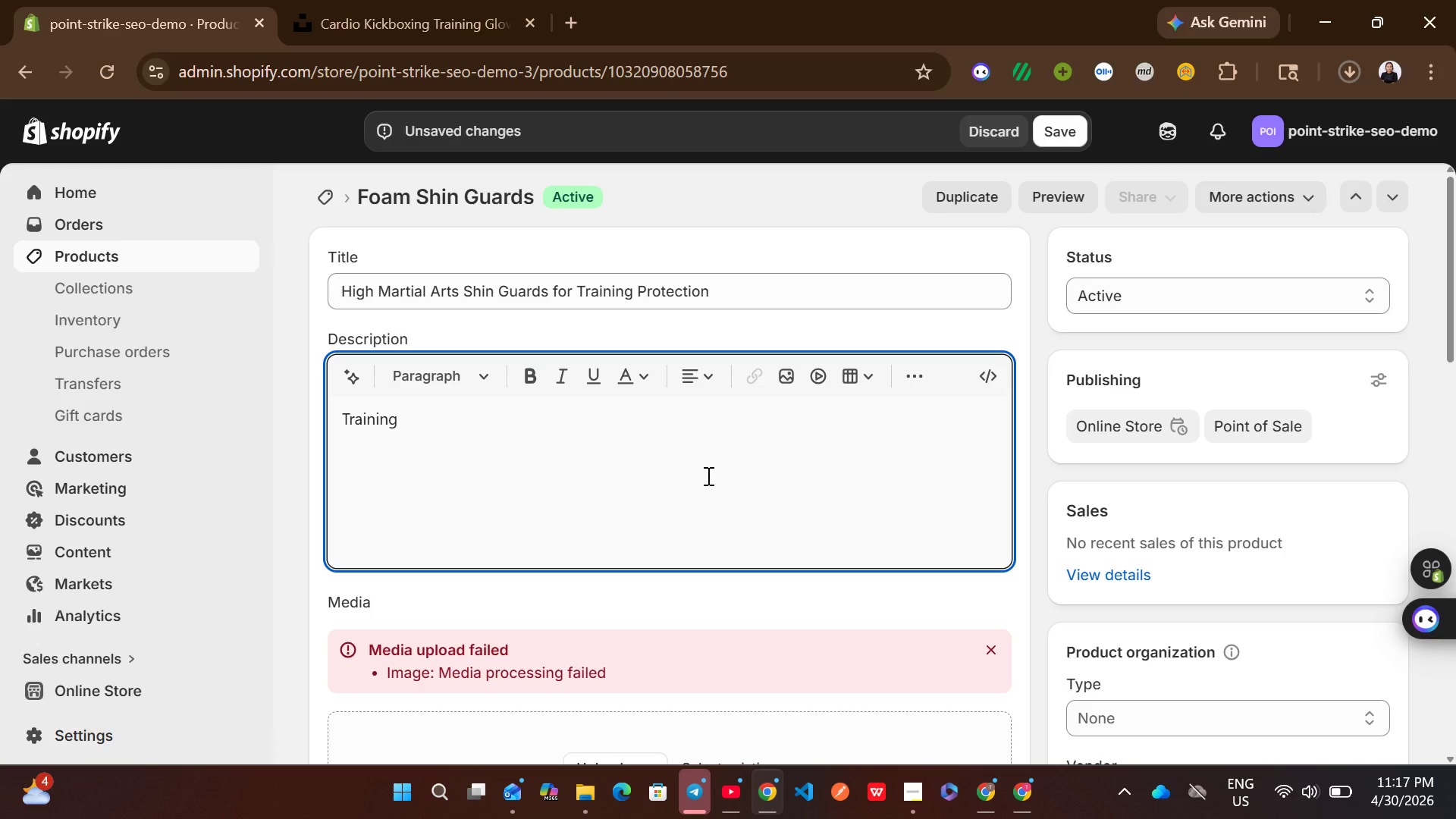 
type(safety with hy)
 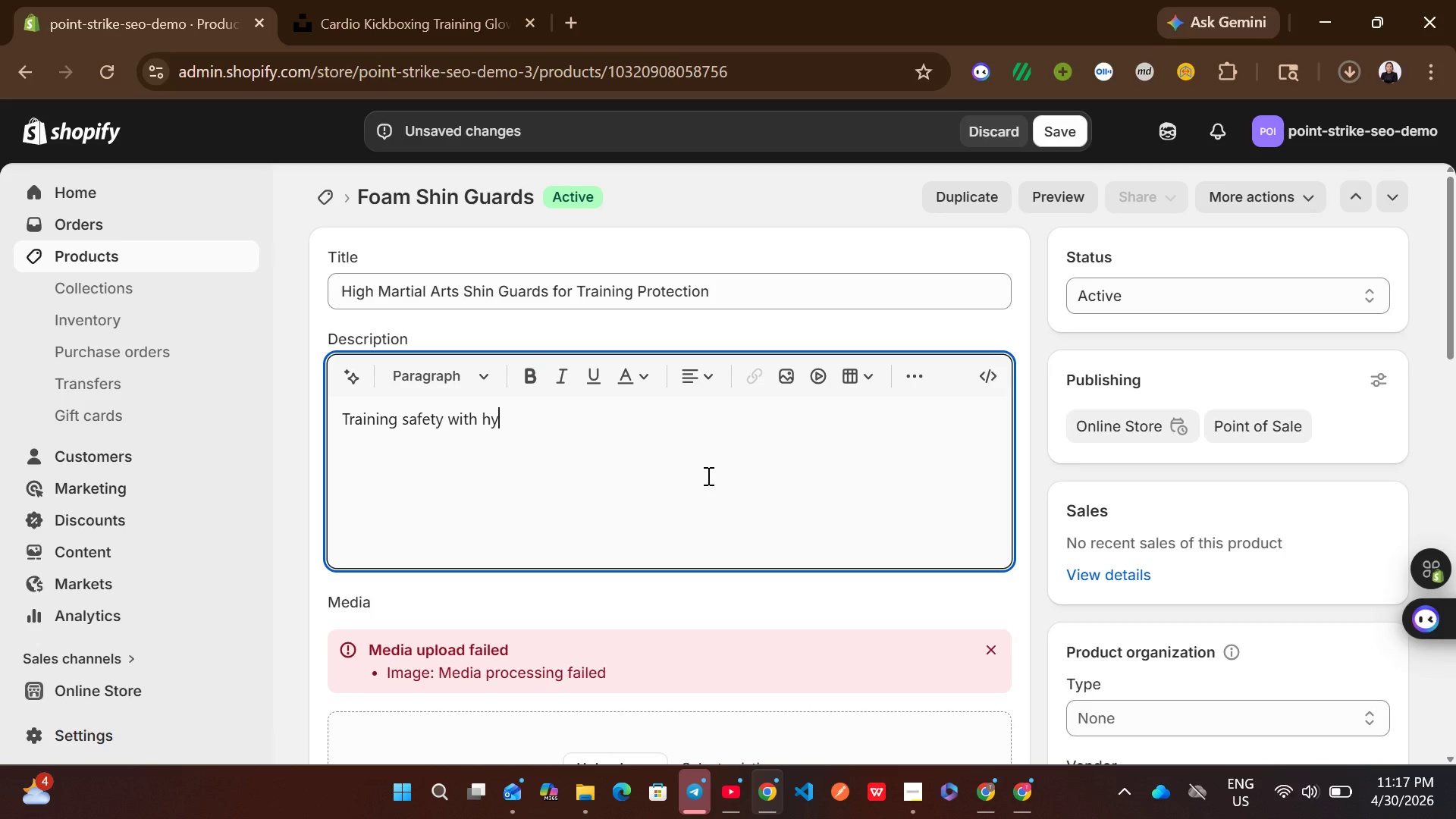 
wait(5.97)
 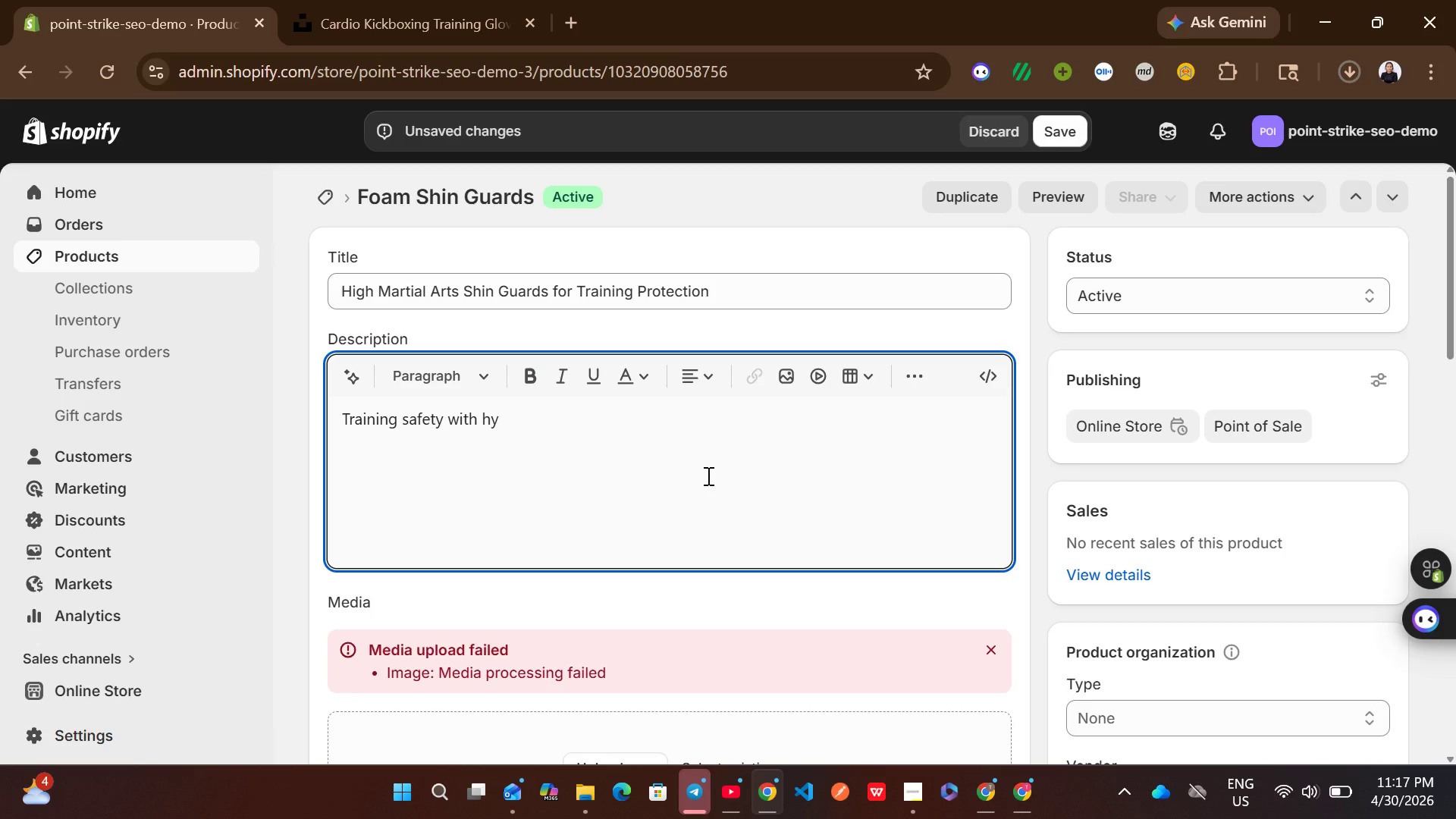 
type(bri )
key(Backspace)
type(d martial at)
key(Backspace)
type(rts shin gue)
key(Backspace)
type(ars)
key(Backspace)
type(ds )
 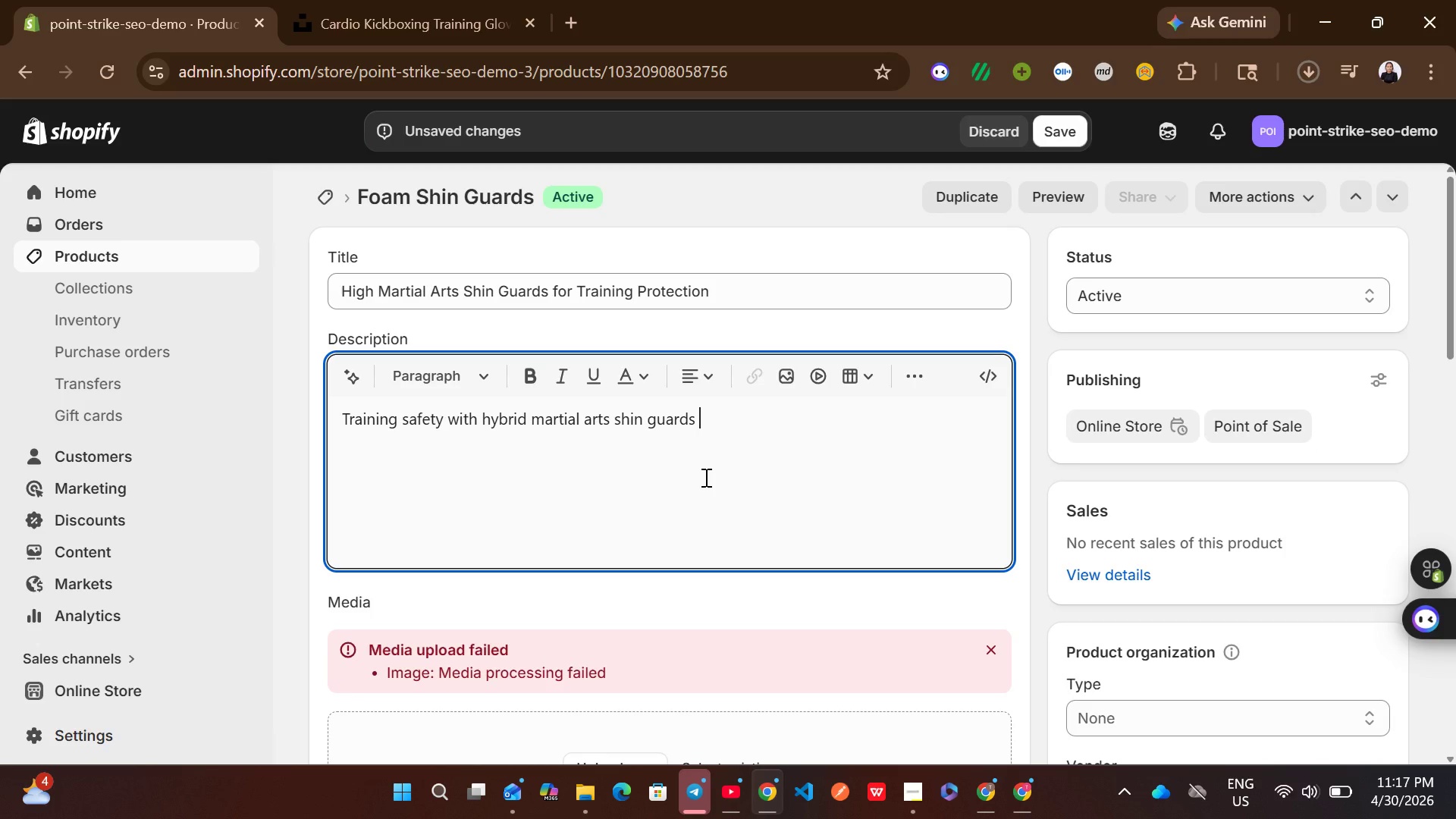 
type(built for )
 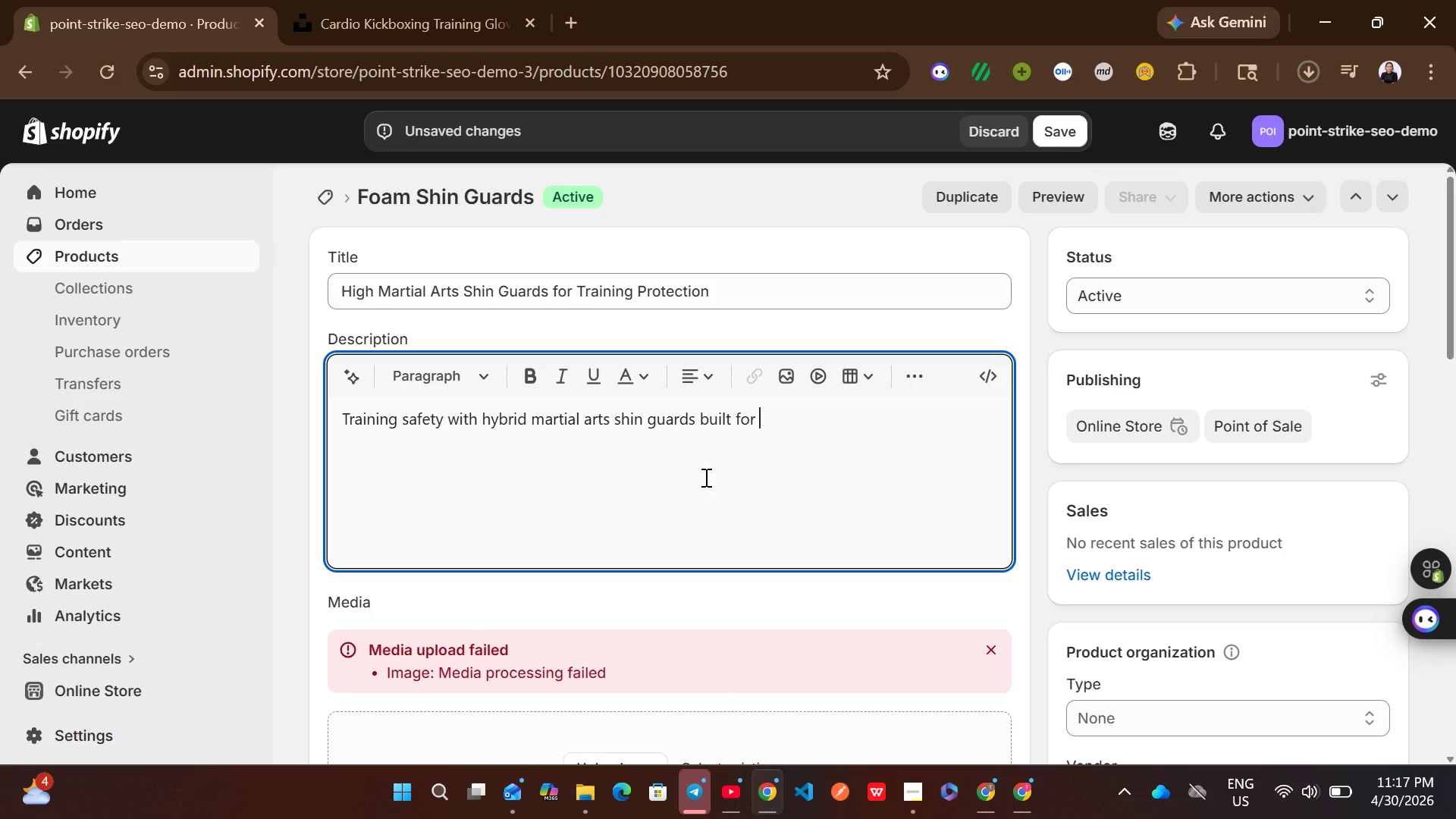 
type(impacy)
key(Backspace)
type(t protection )
 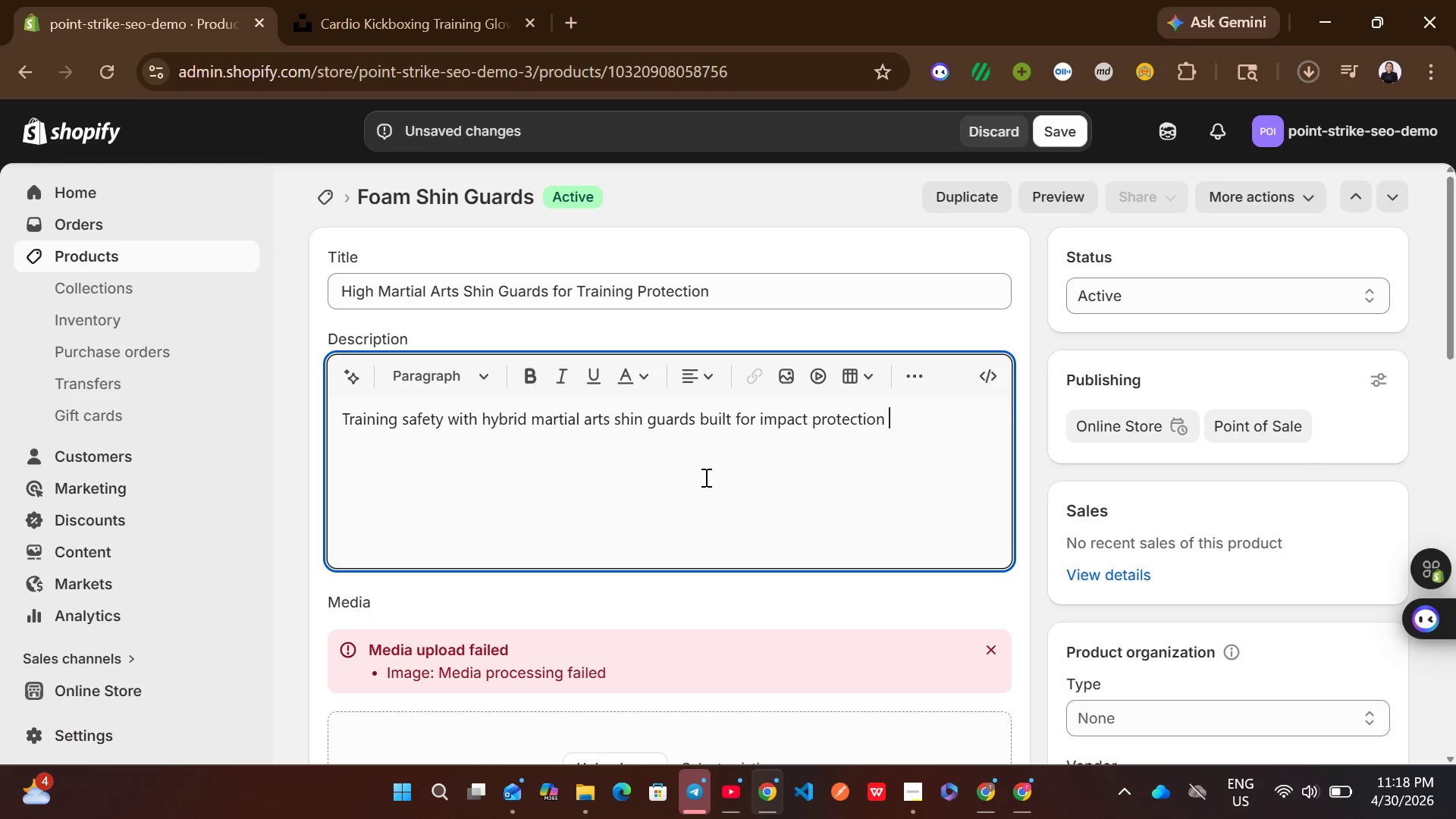 
wait(20.08)
 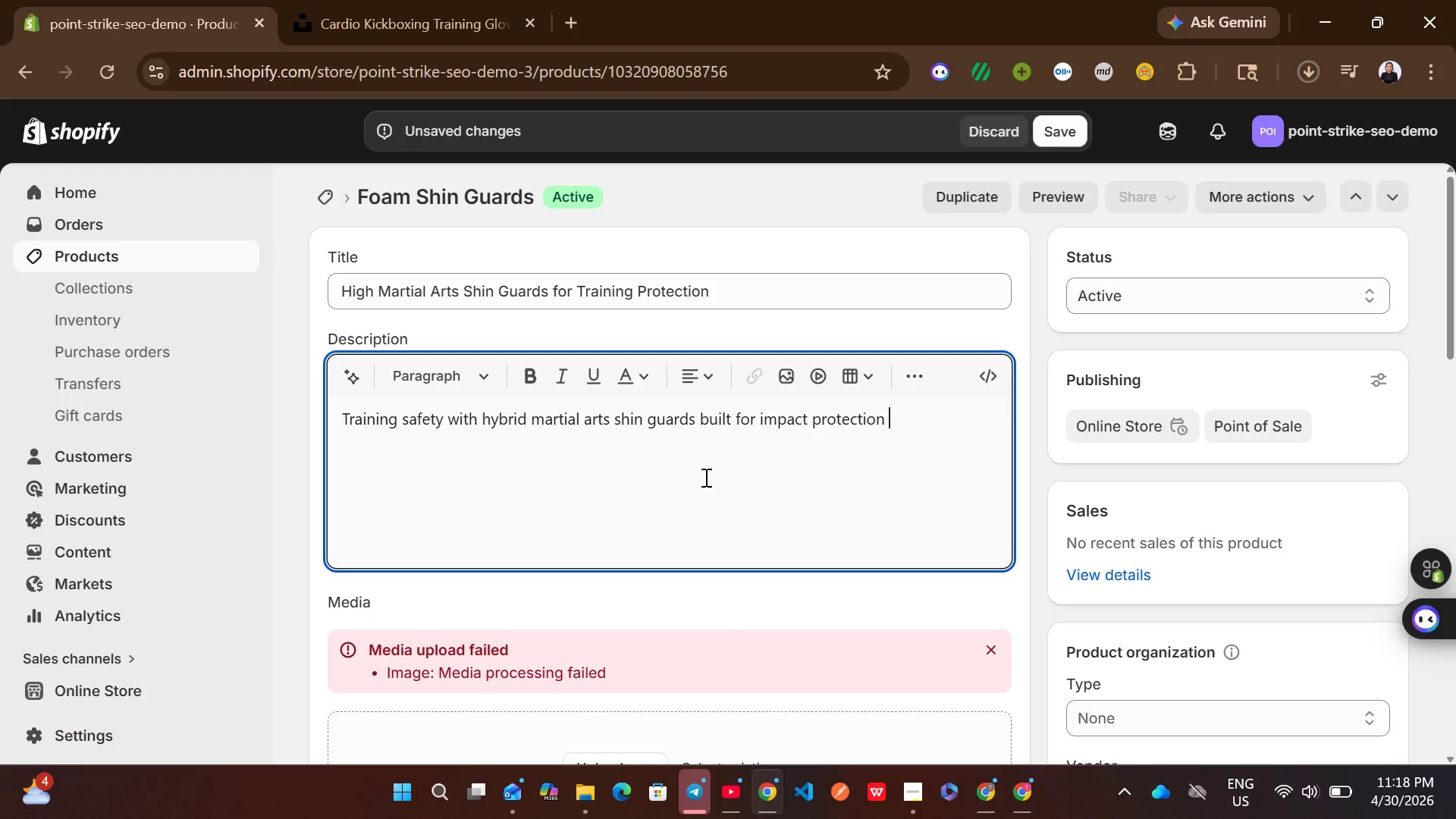 
key(Backspace)
 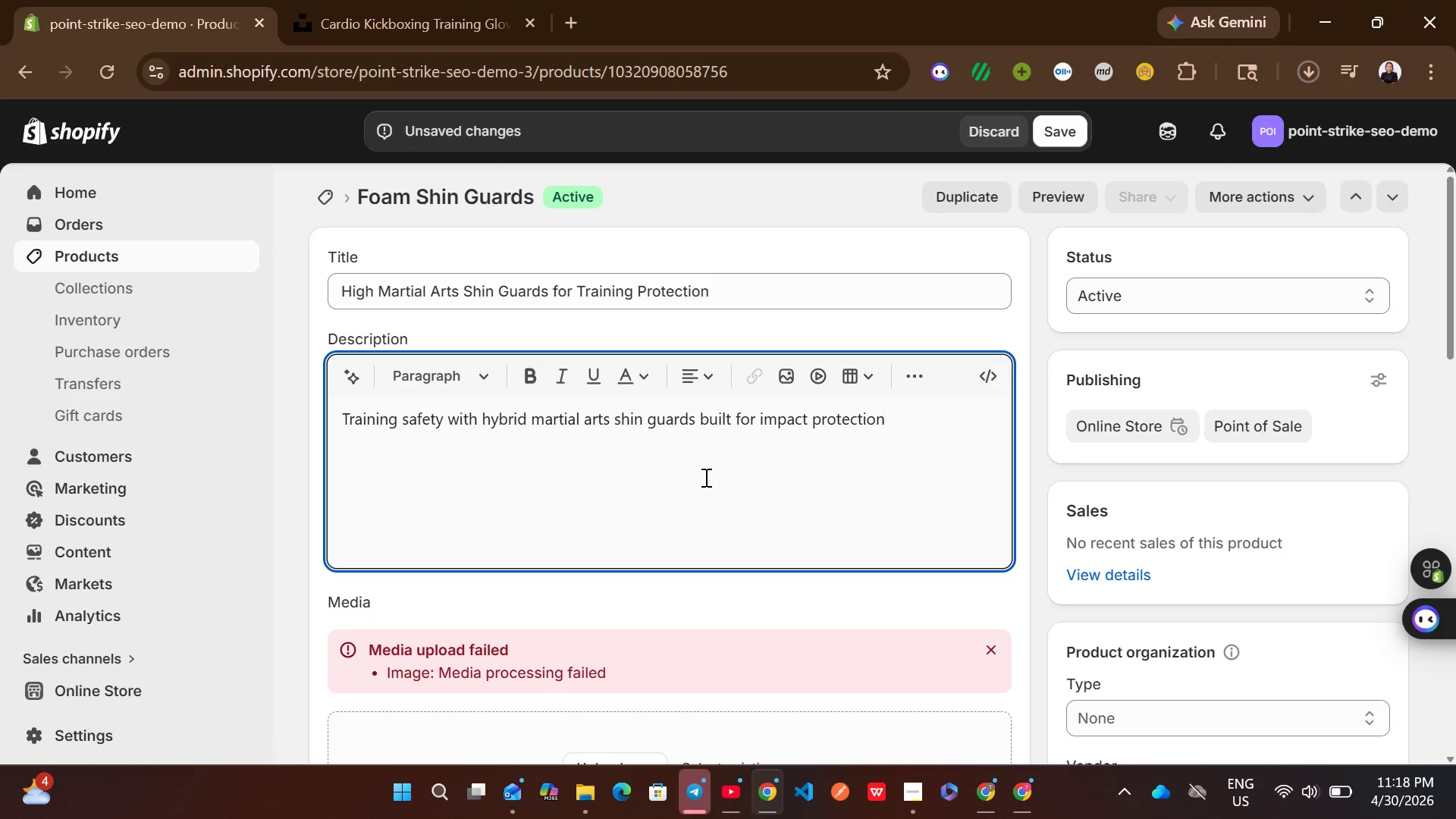 
key(Period)
 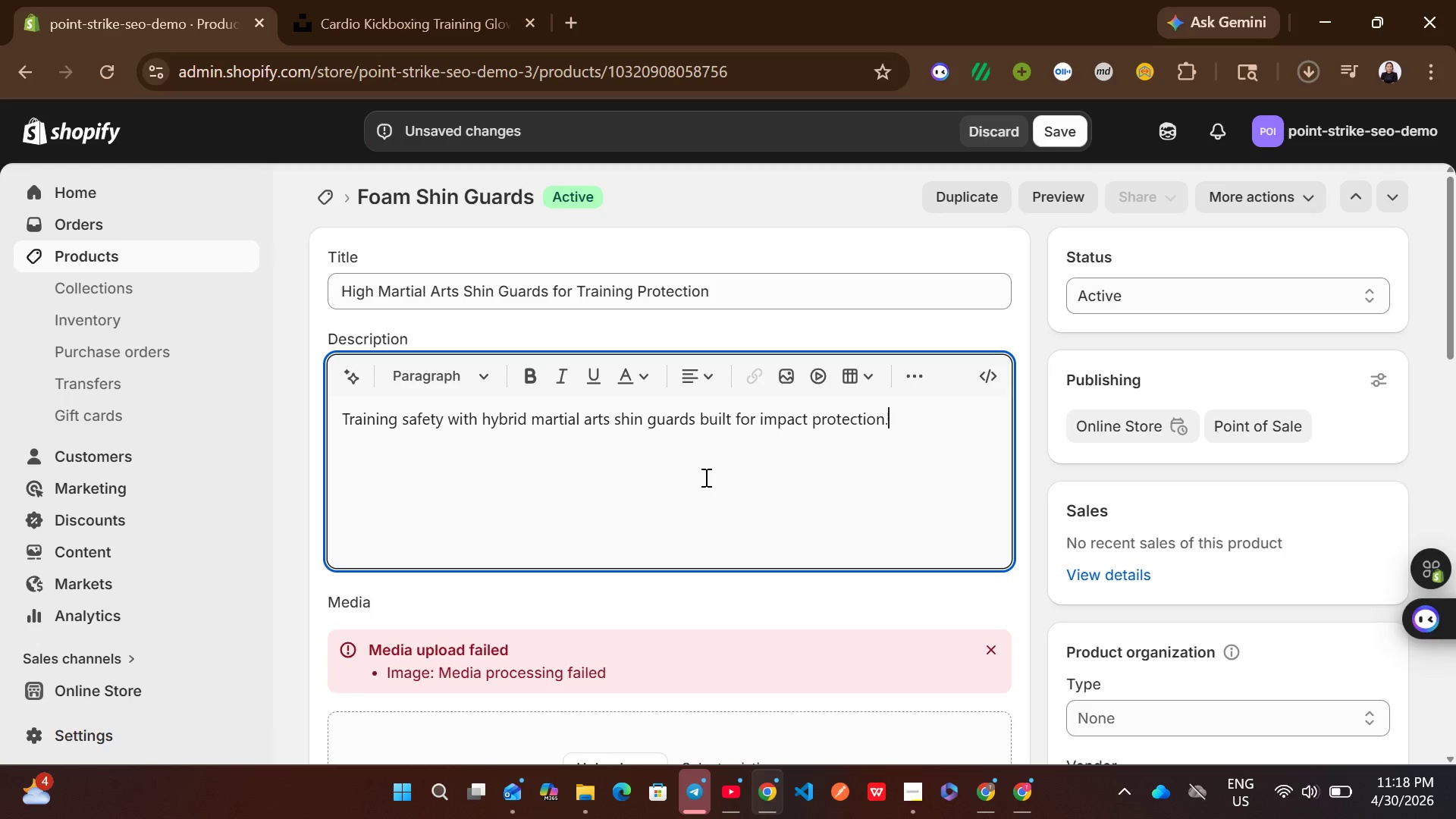 
key(Space)
 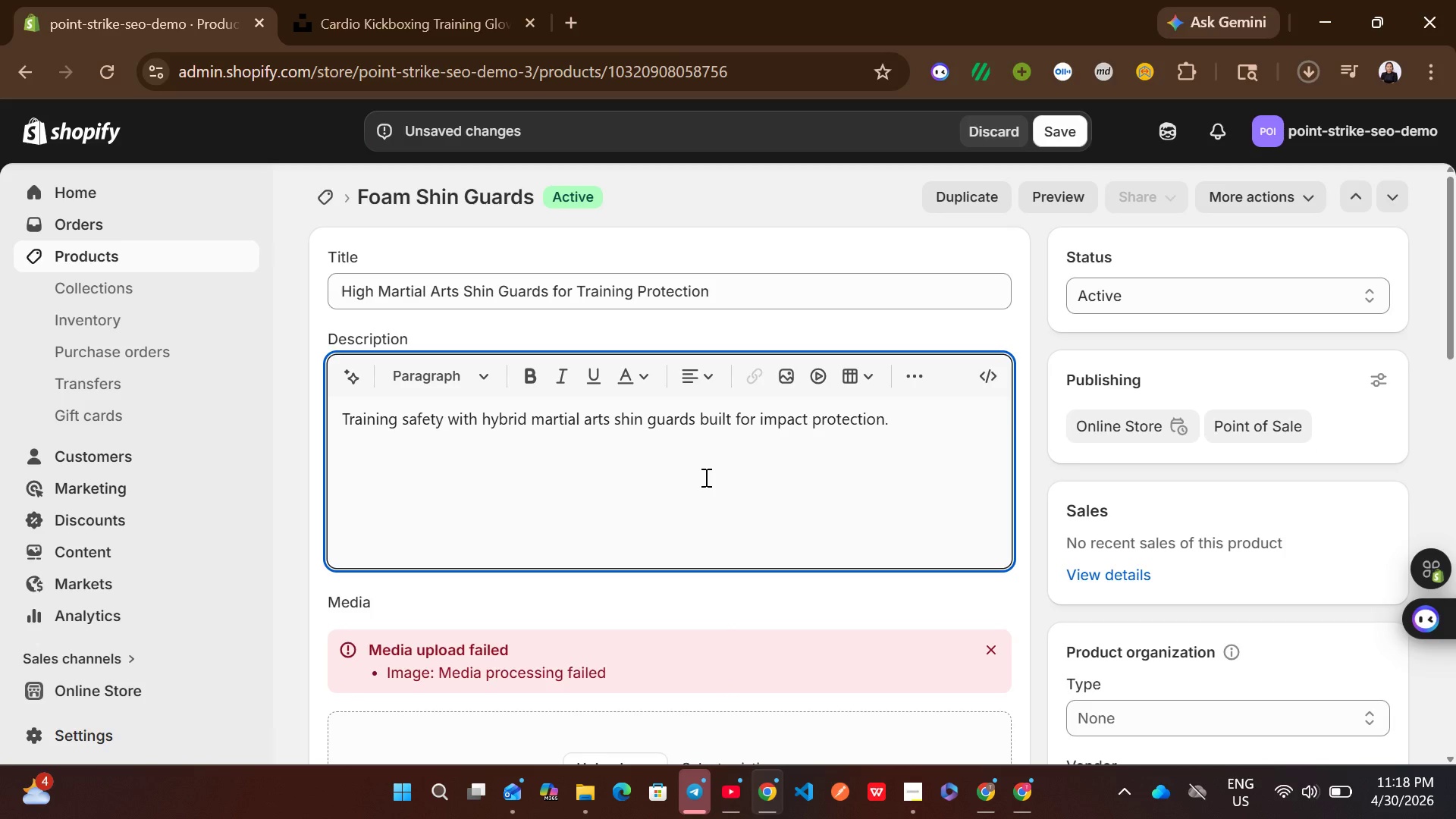 
wait(6.59)
 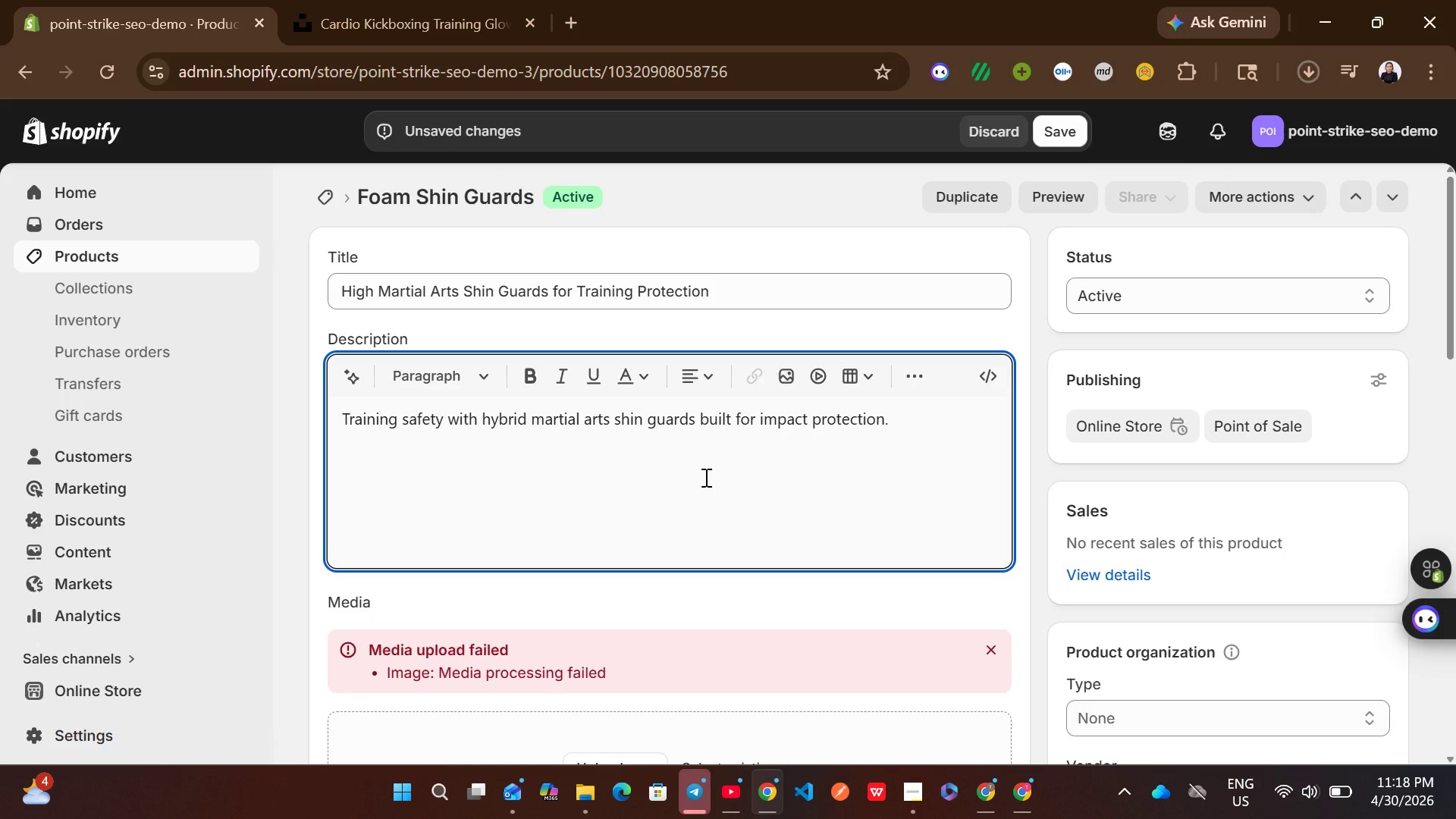 
type(perfect for rhythmic )
 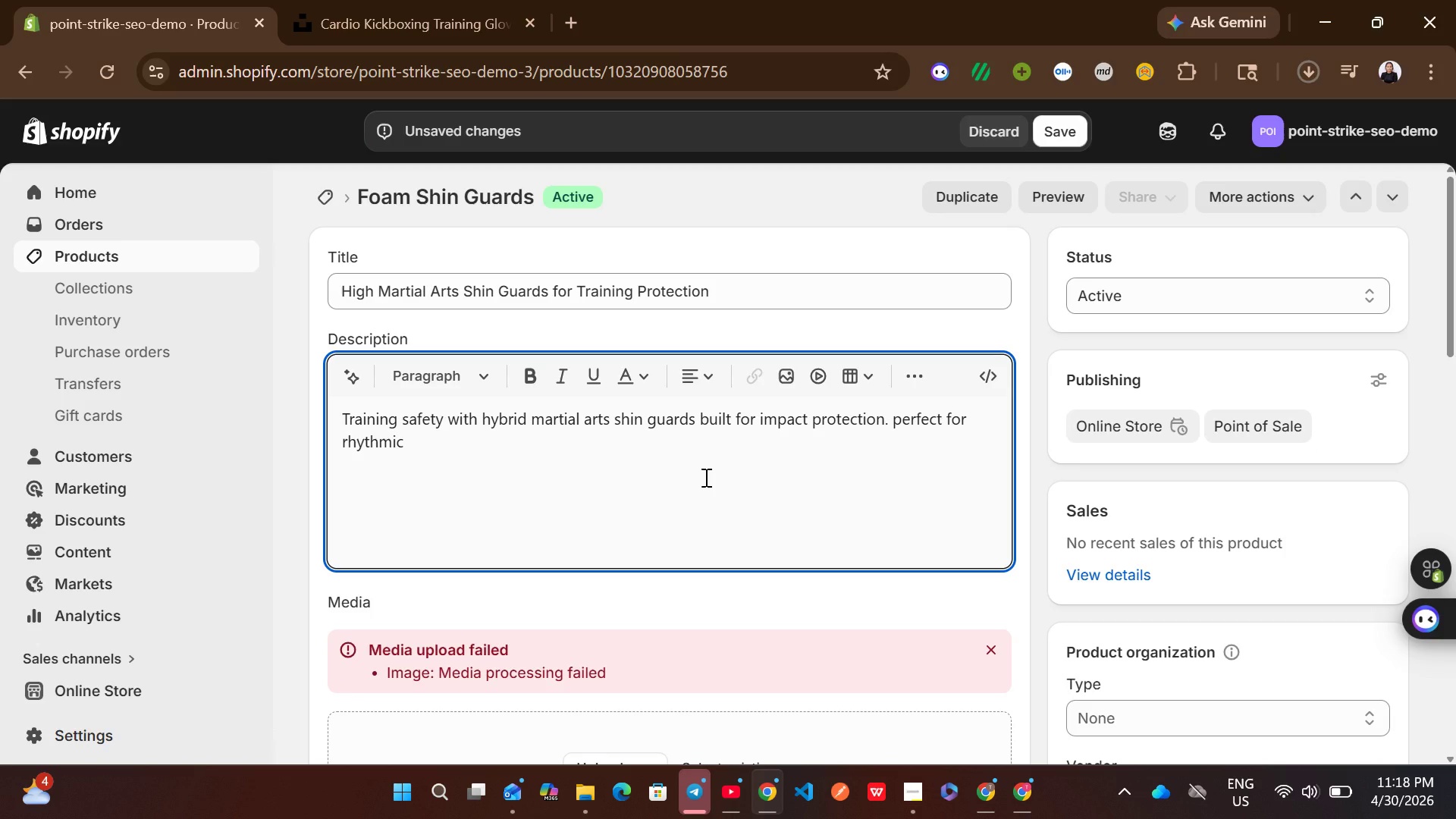 
type(combat )
 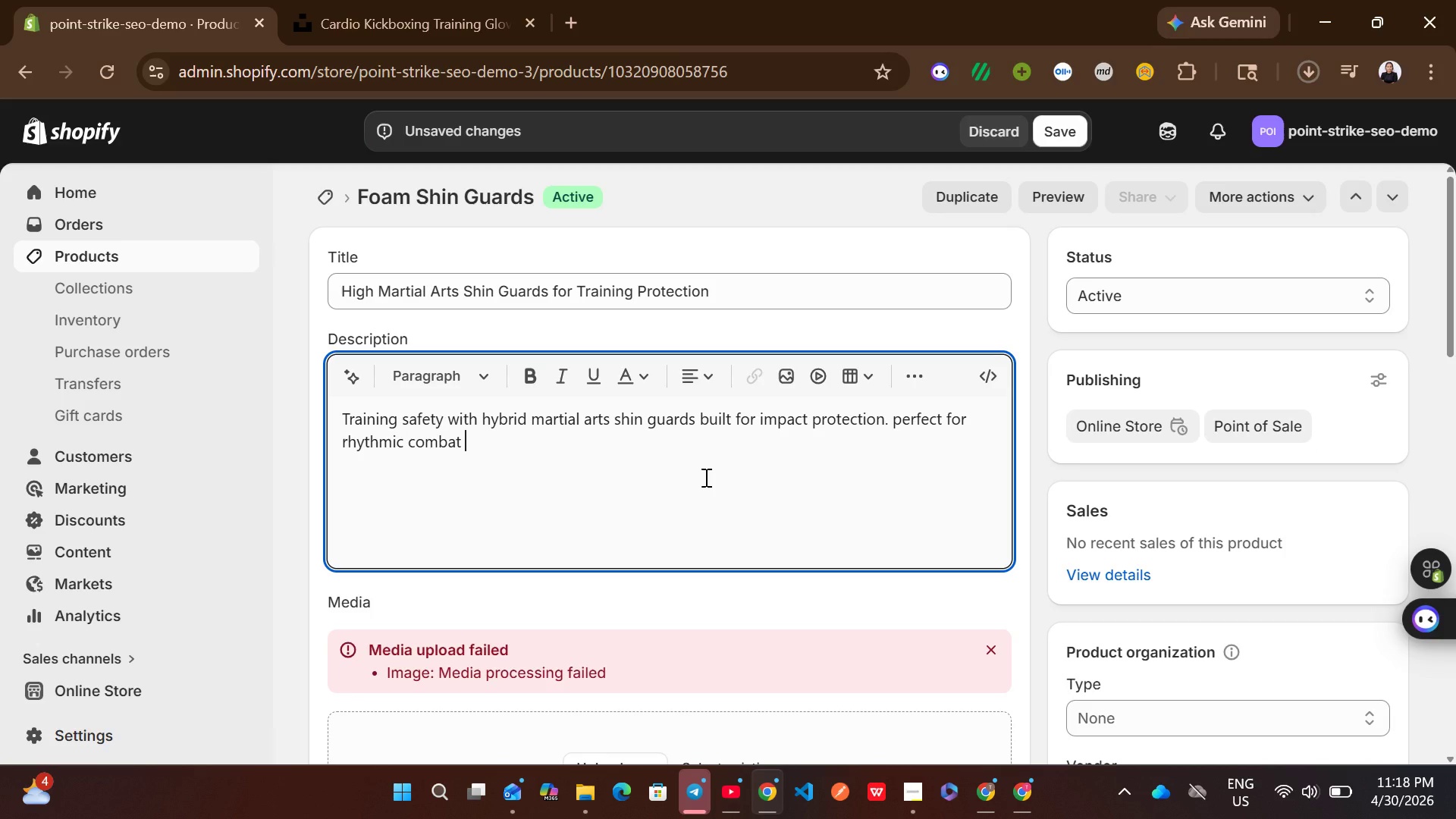 
type(c)
key(Backspace)
type(and car)
 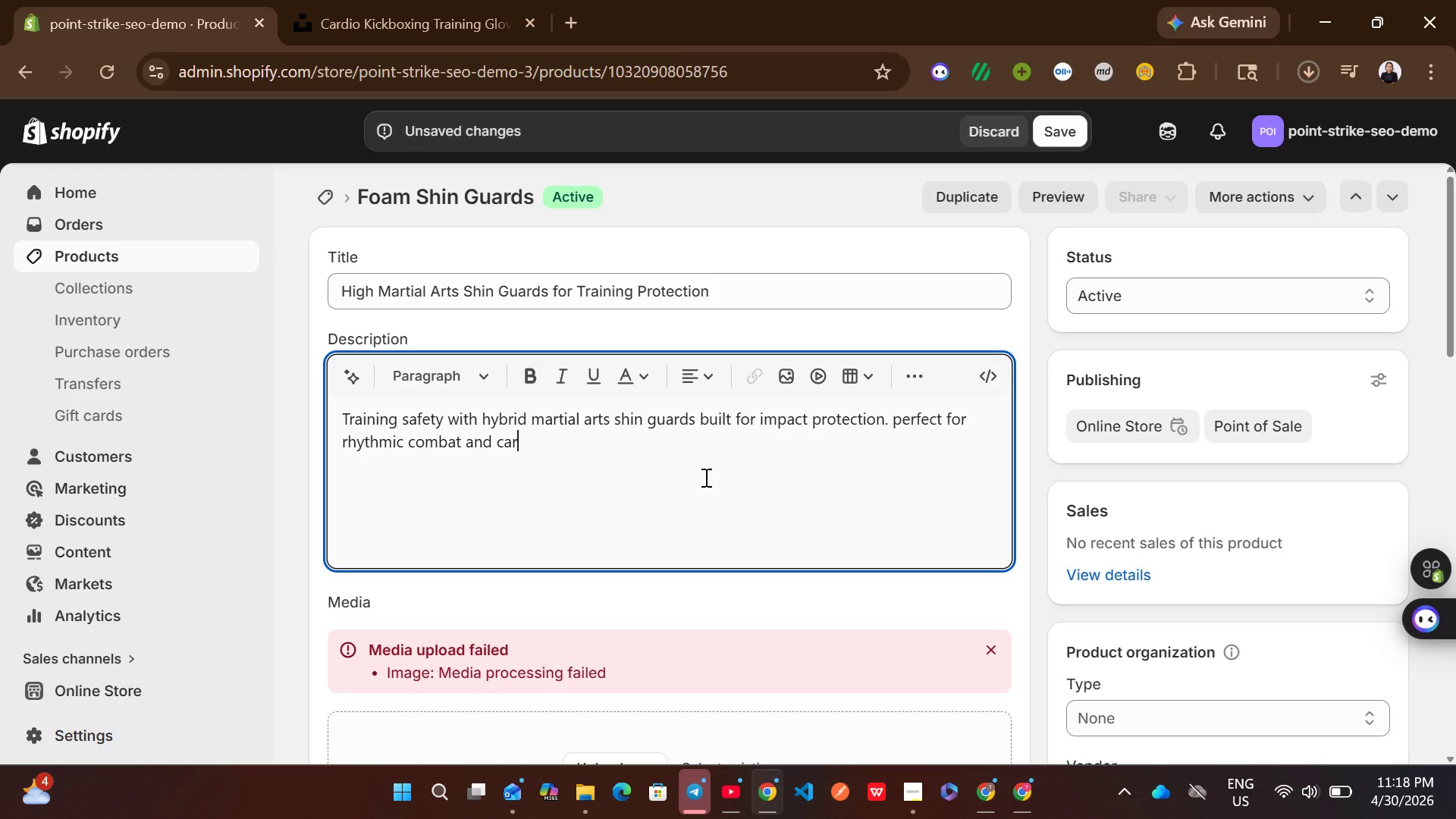 
type(dio kickn)
key(Backspace)
type(boxing sessions.)
key(Backspace)
type(, they absorb )
 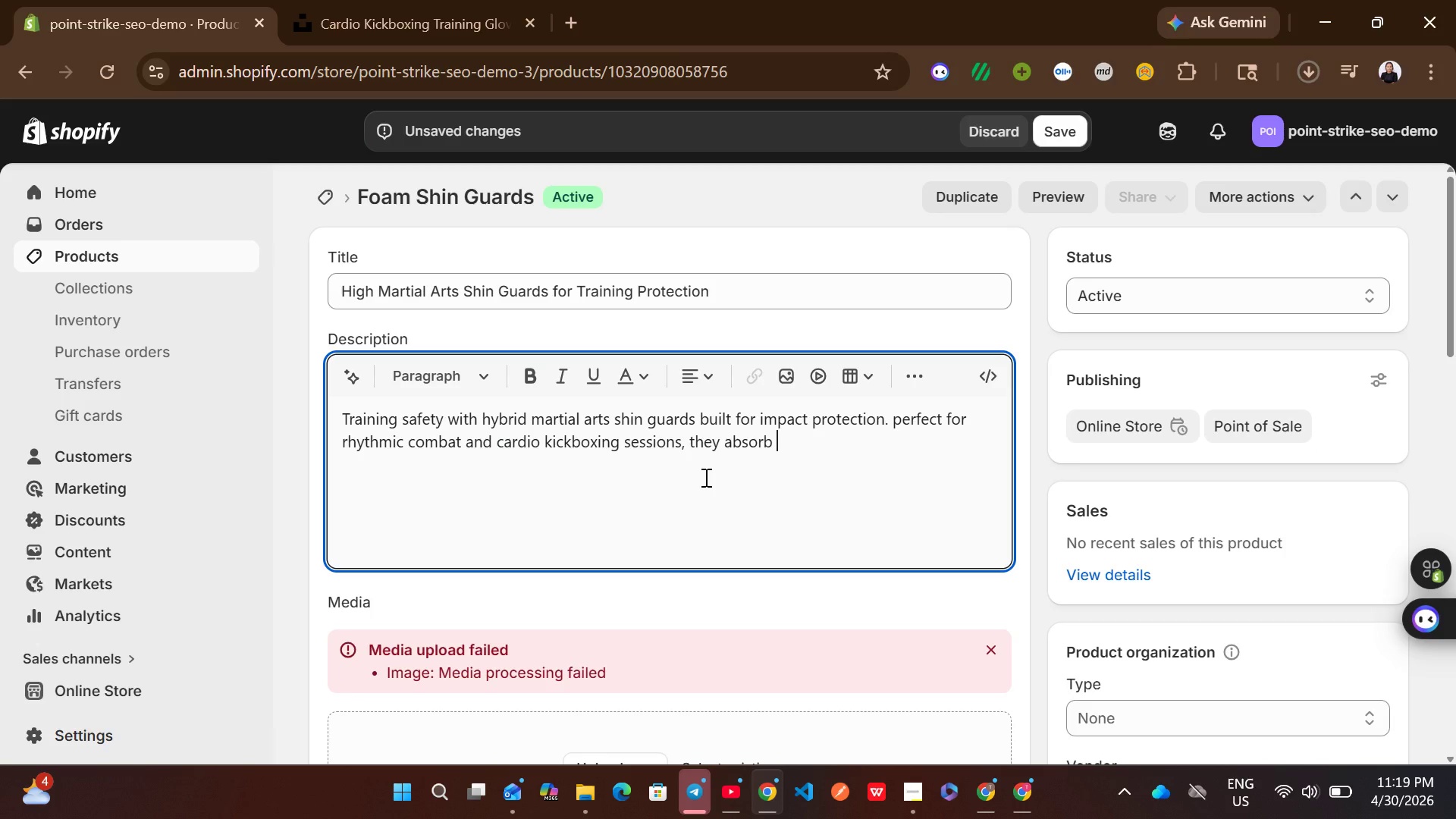 
wait(8.36)
 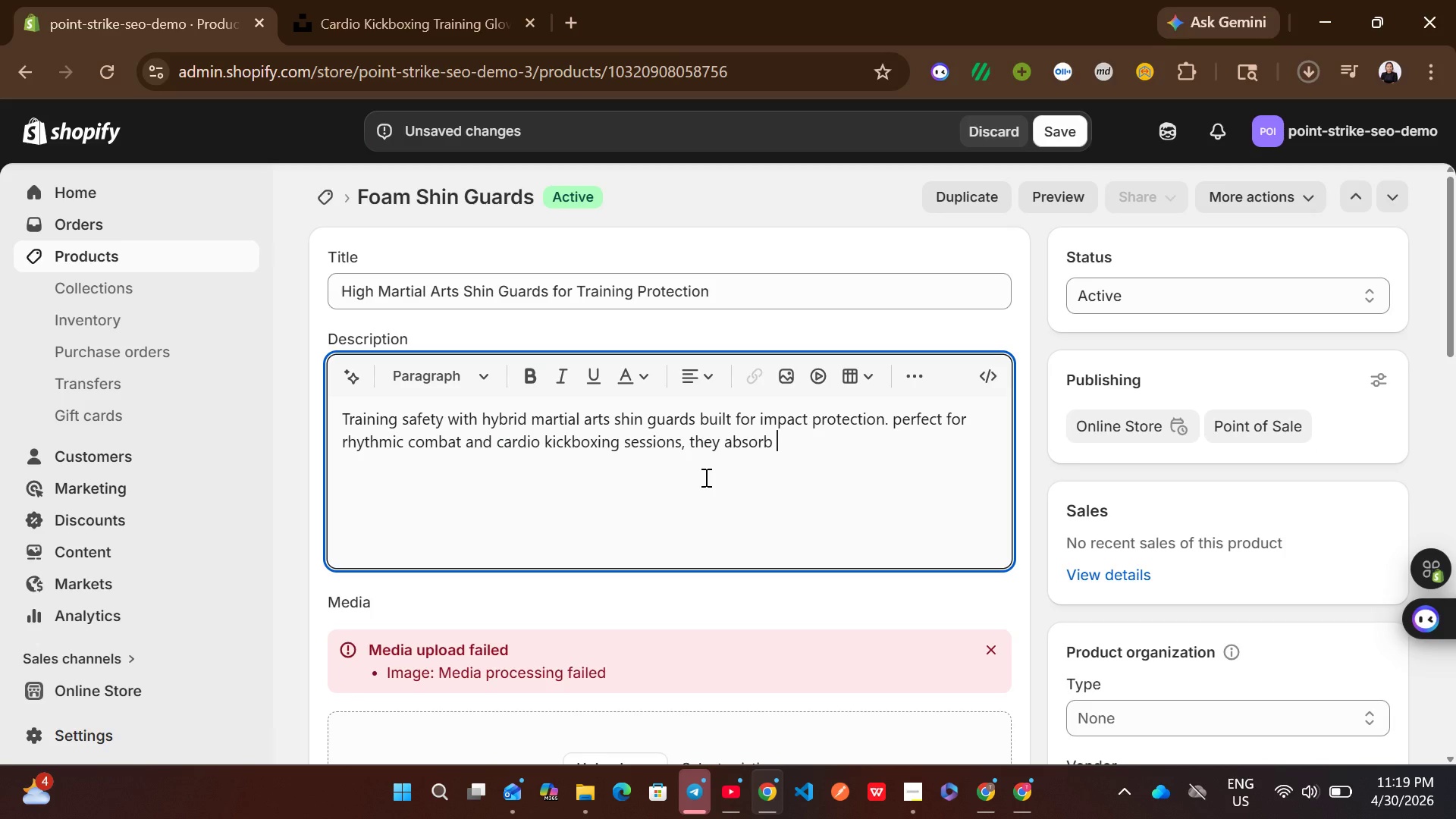 
type(stricke )
key(Backspace)
key(Backspace)
type(s)
key(Backspace)
type(es effectively )
 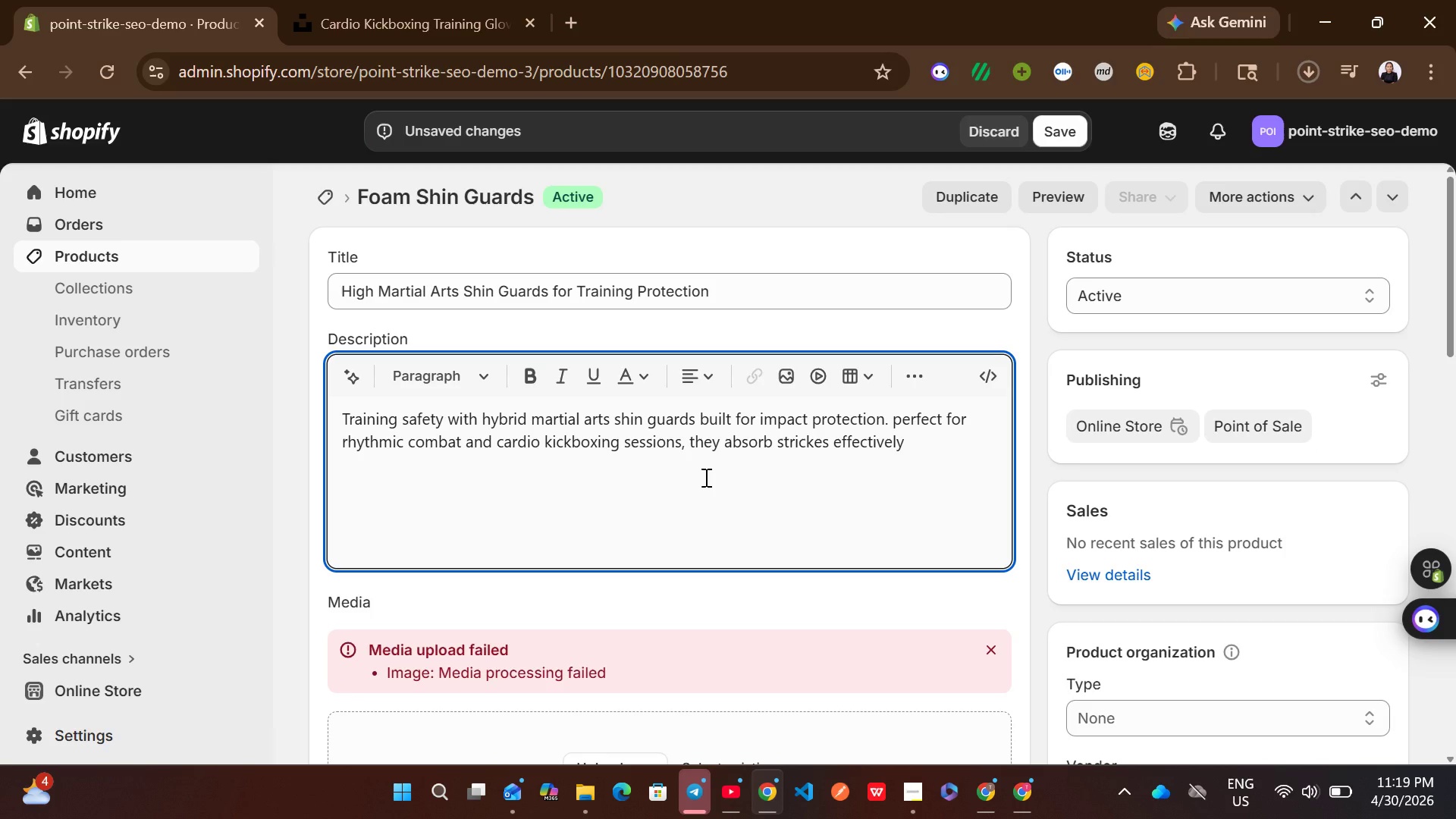 
wait(6.7)
 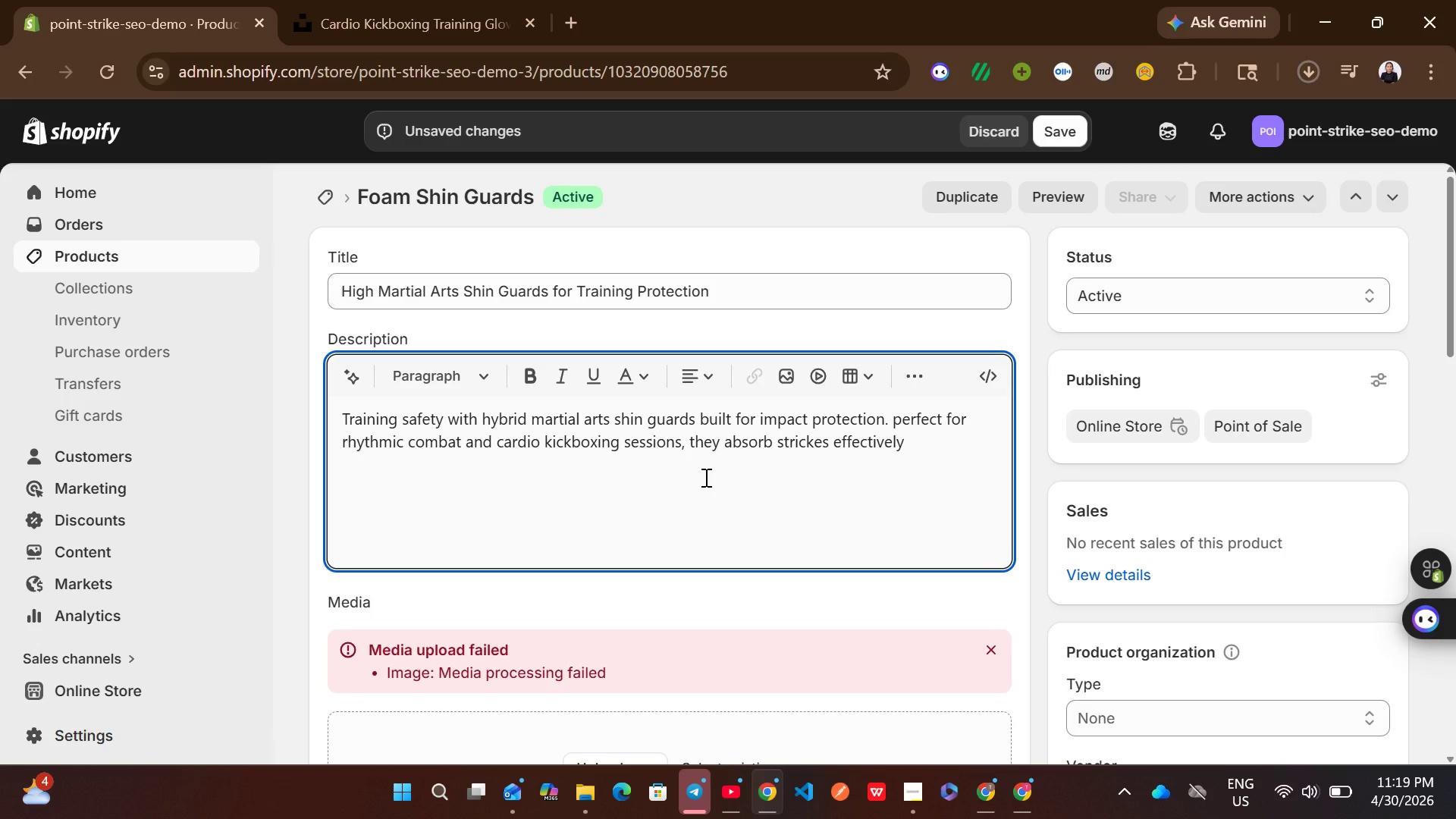 
key(Backspace)
type(. stay confideny )
key(Backspace)
key(Backspace)
type(t during every move.)
 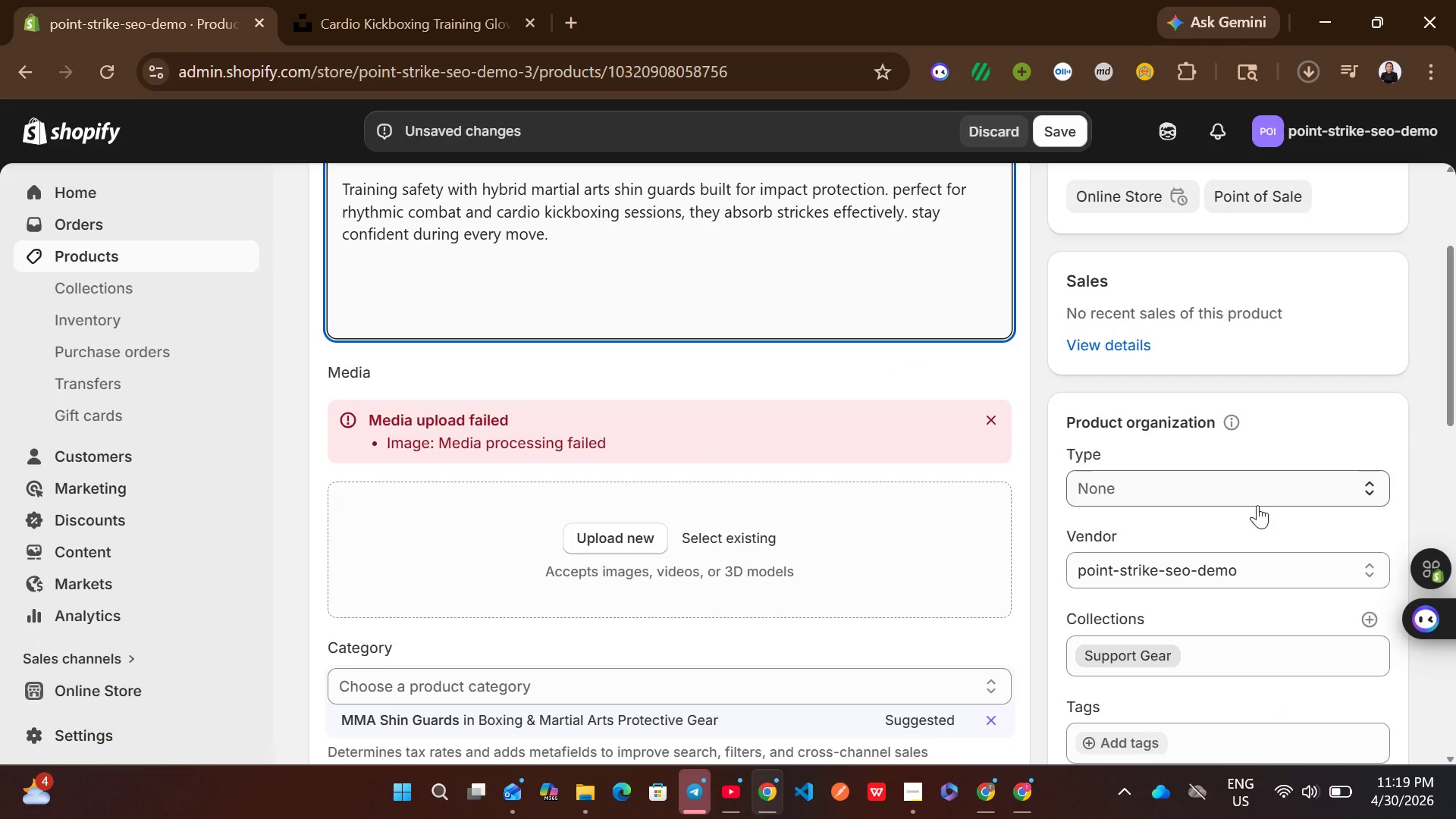 
left_click([1205, 491])
 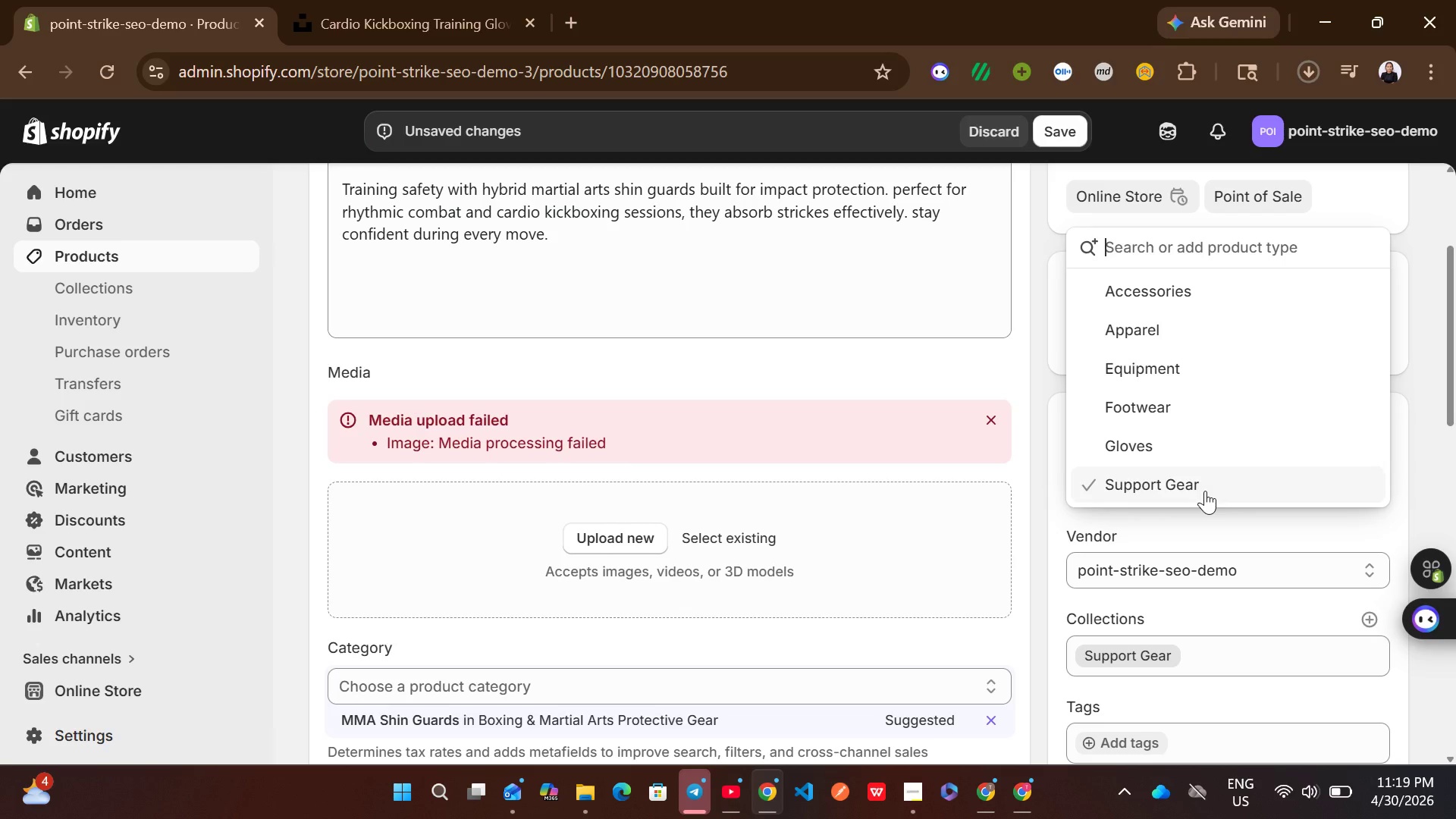 
wait(9.5)
 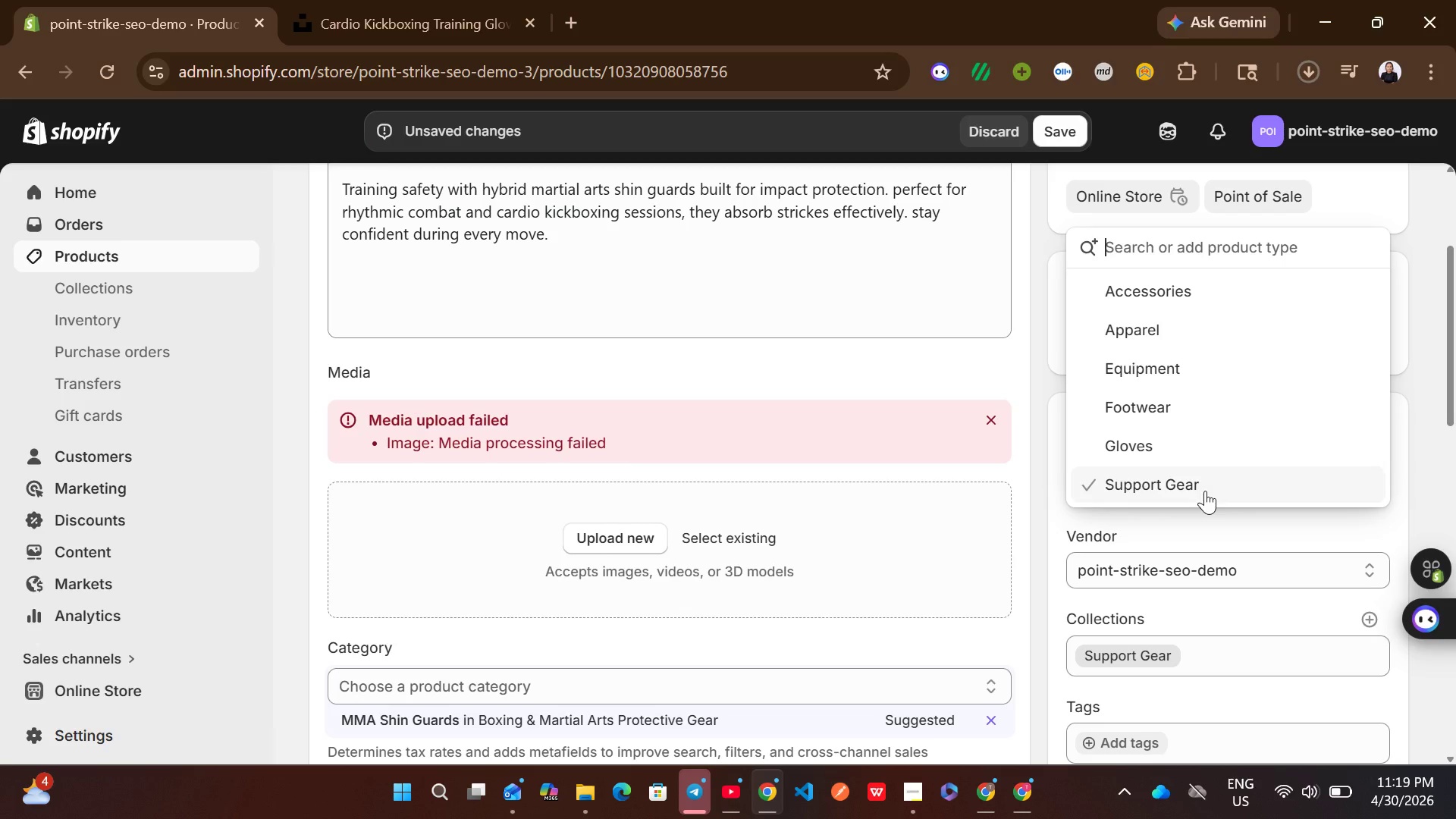 
left_click([1191, 479])
 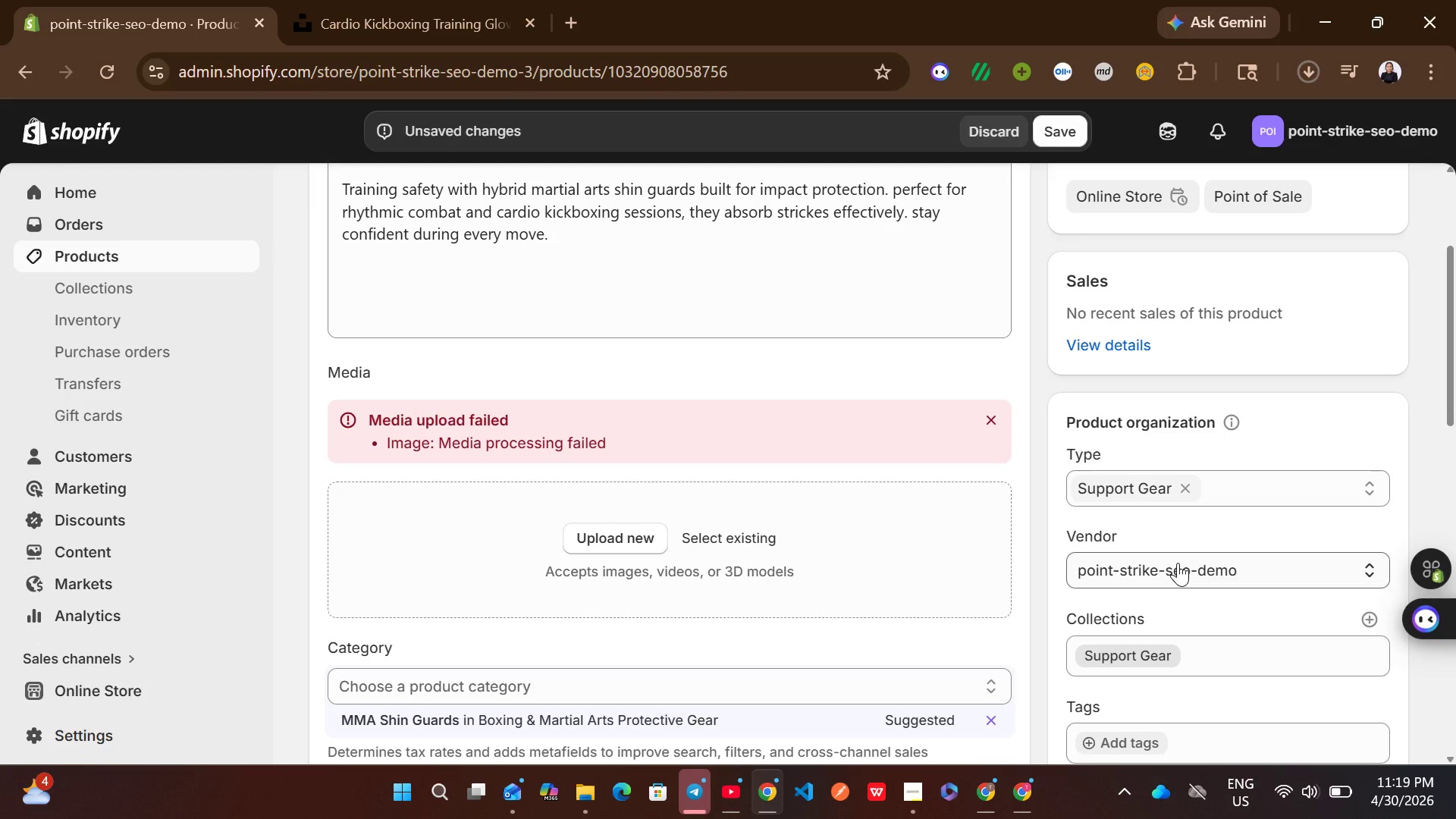 
left_click([1178, 563])
 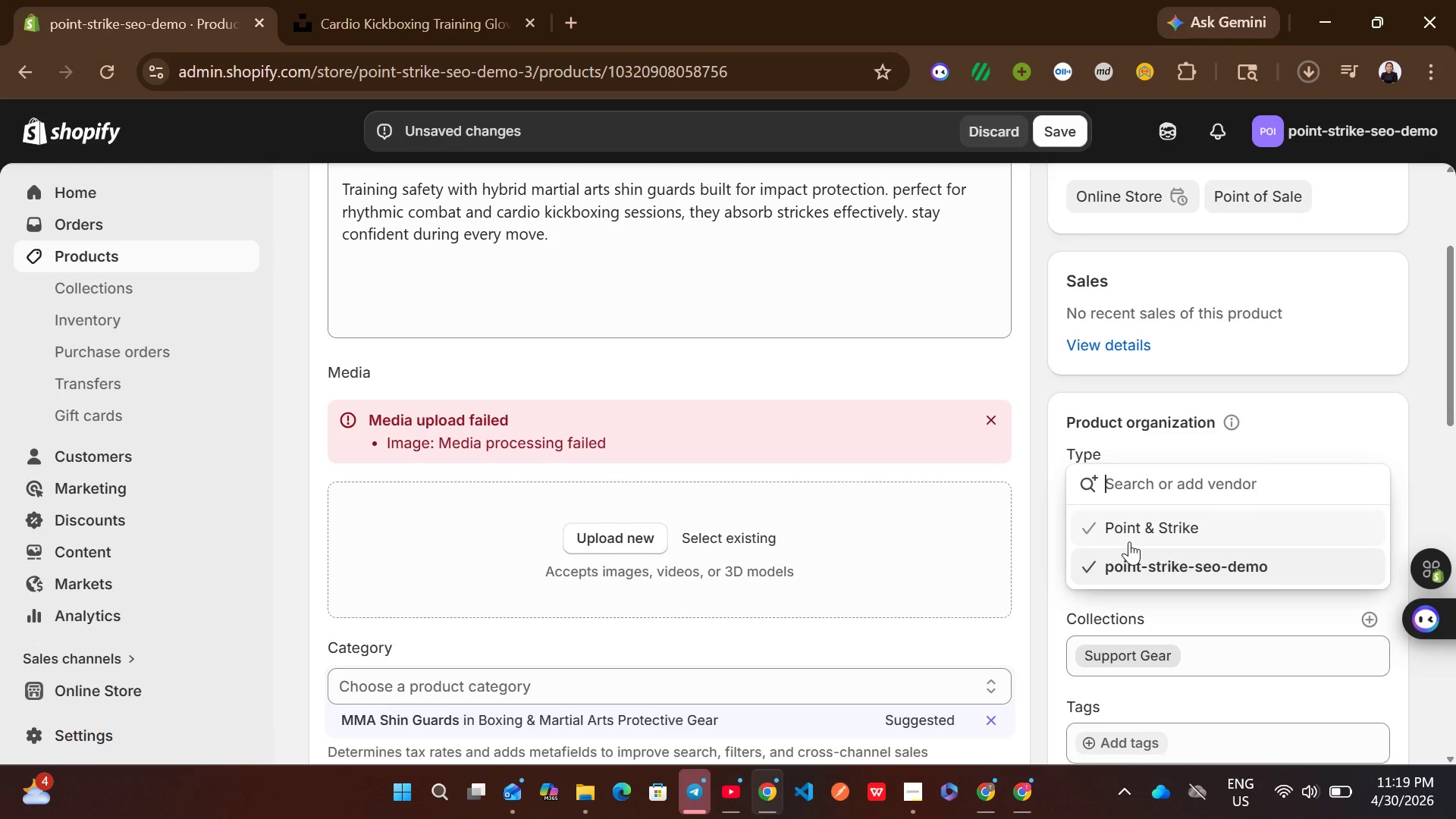 
left_click([1129, 541])
 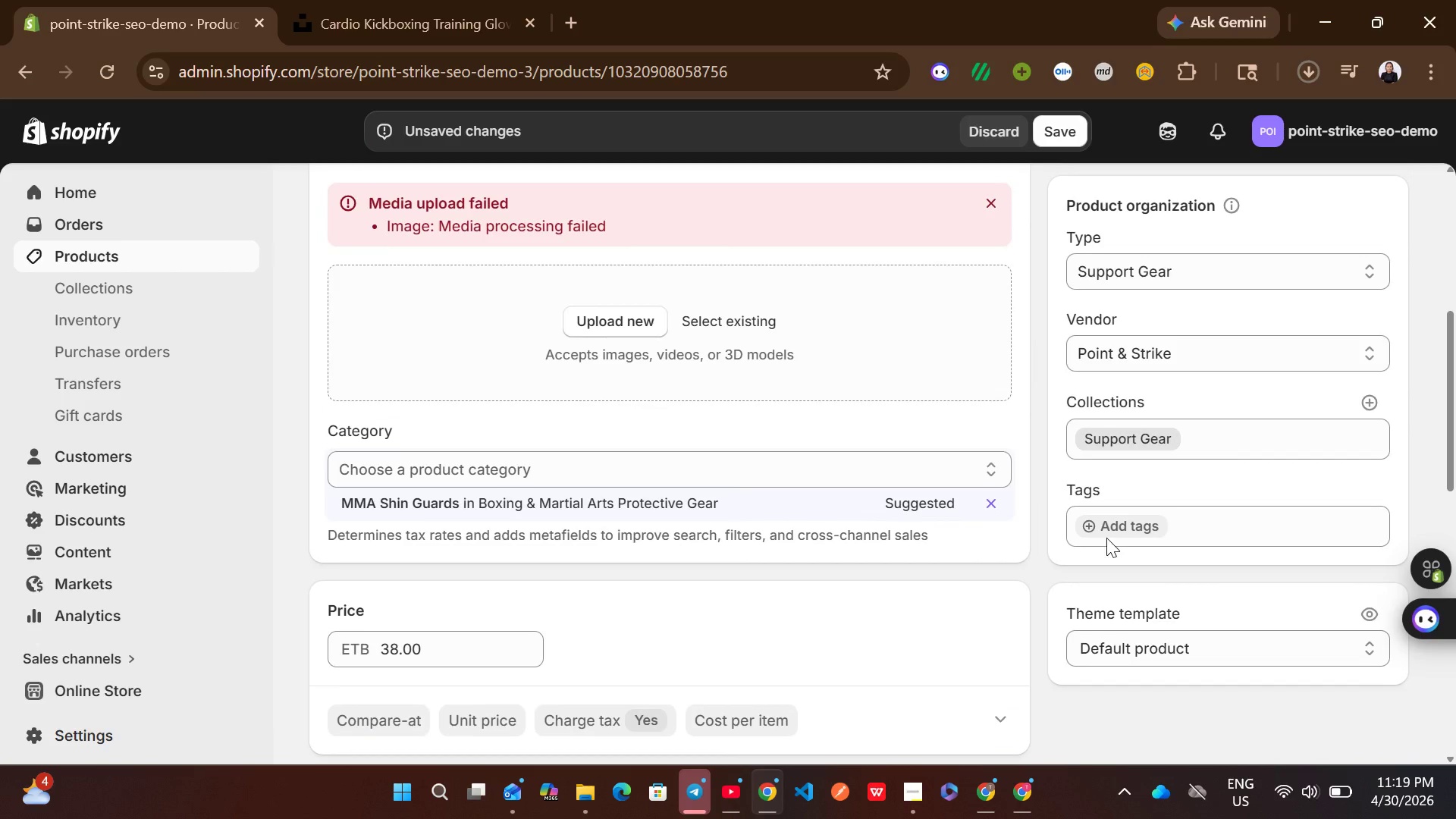 
left_click([1106, 524])
 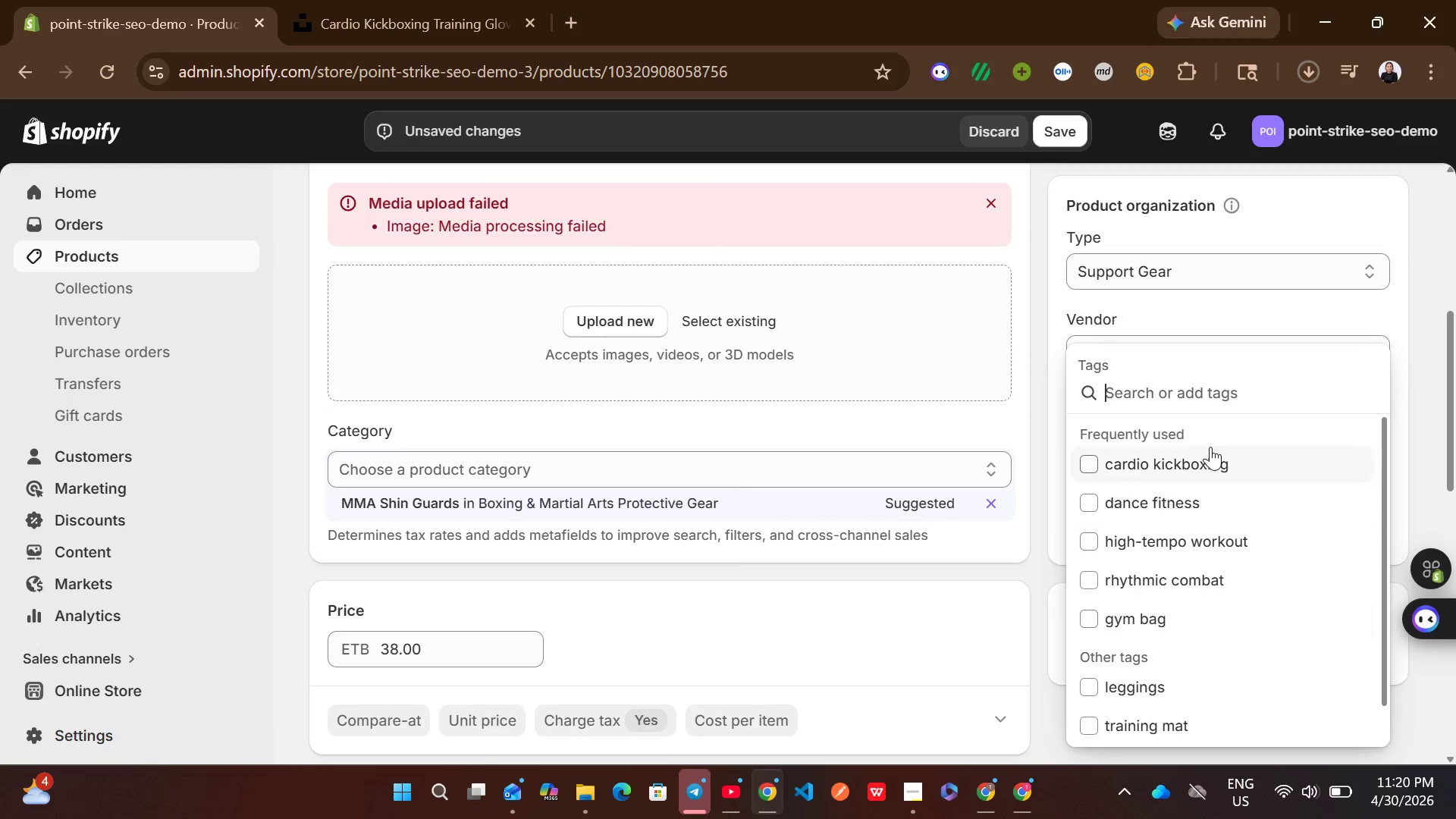 
wait(5.83)
 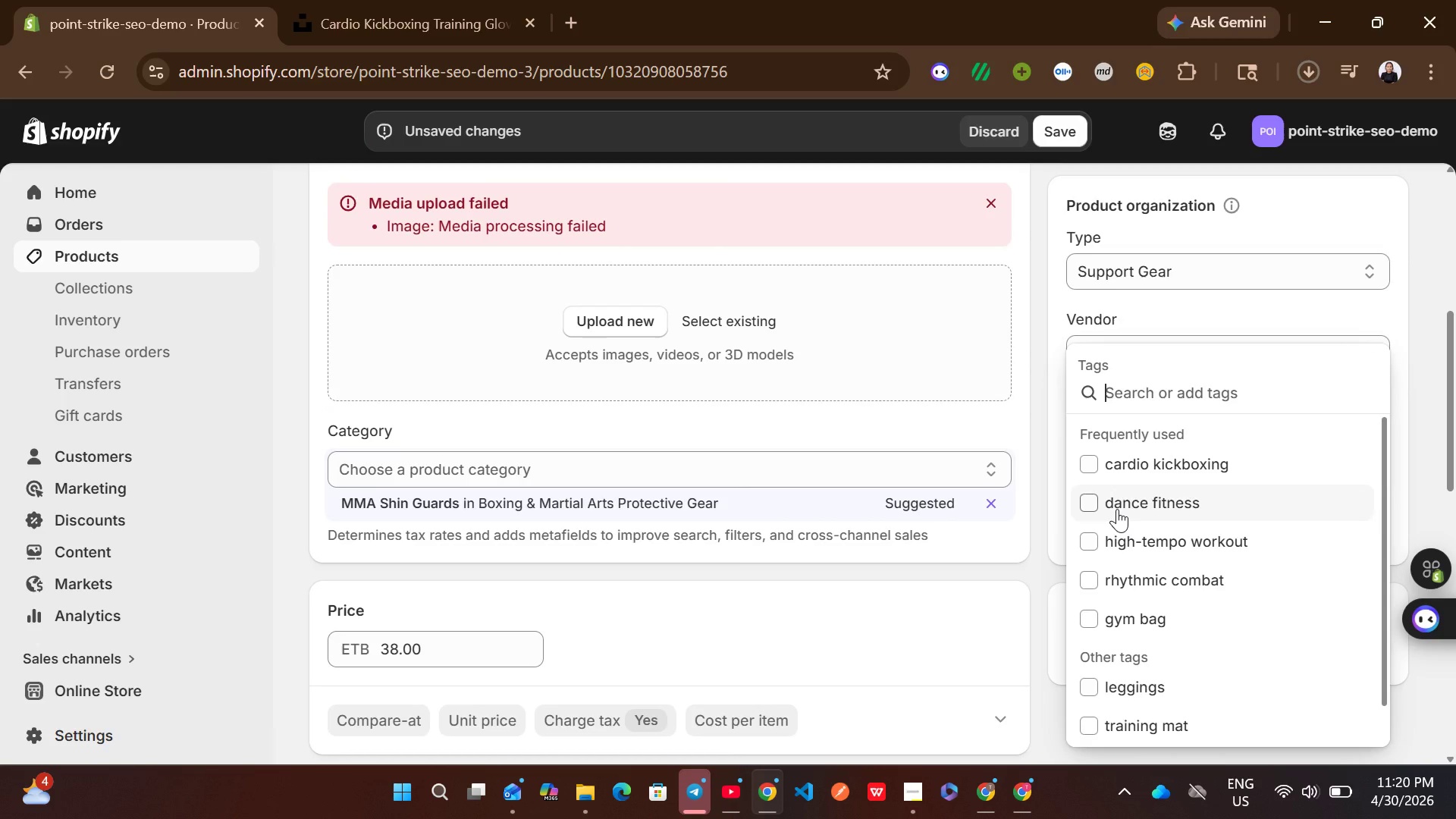 
type(hybrid martial arts)
 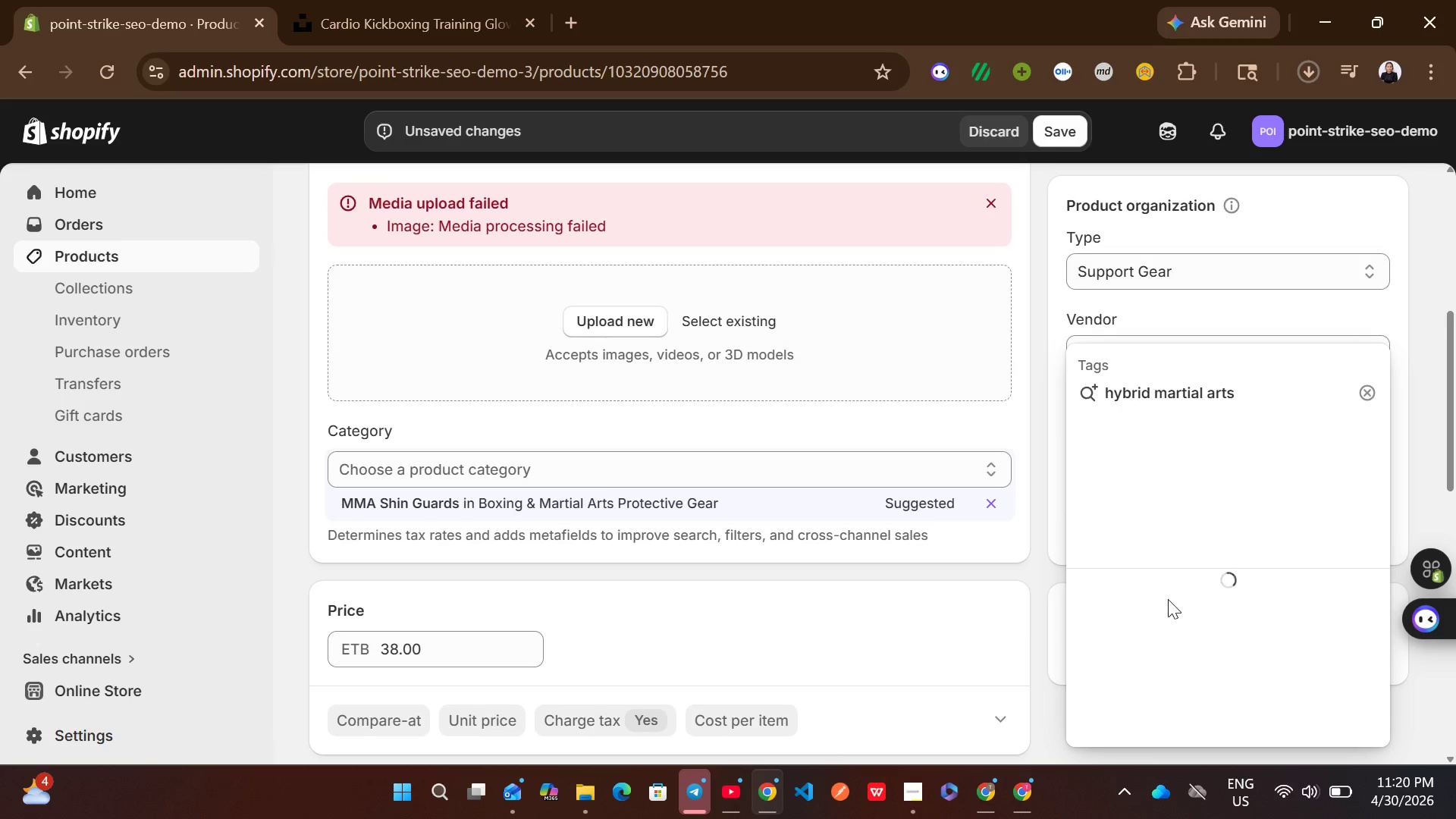 
wait(5.03)
 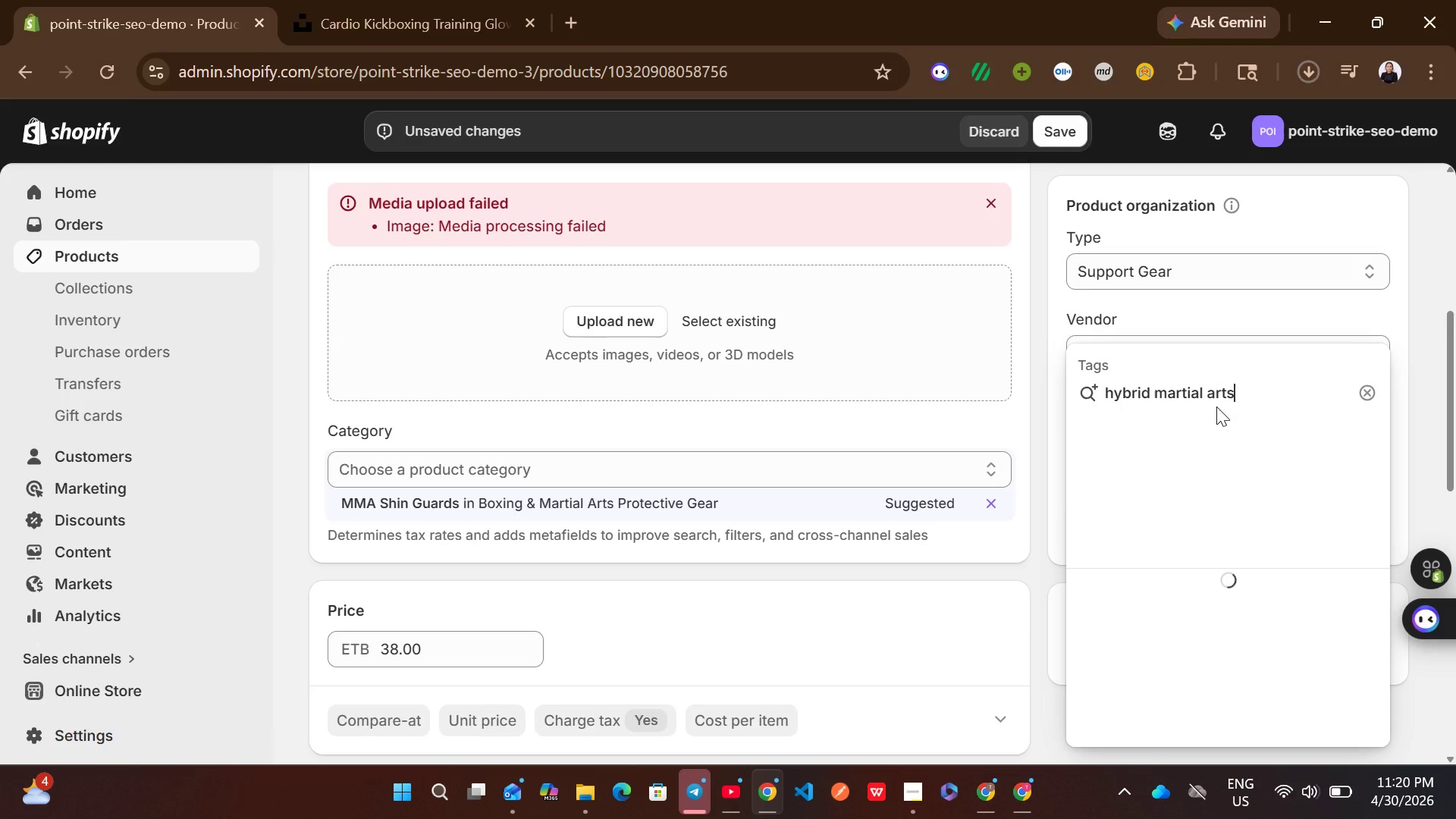 
left_click([993, 212])
 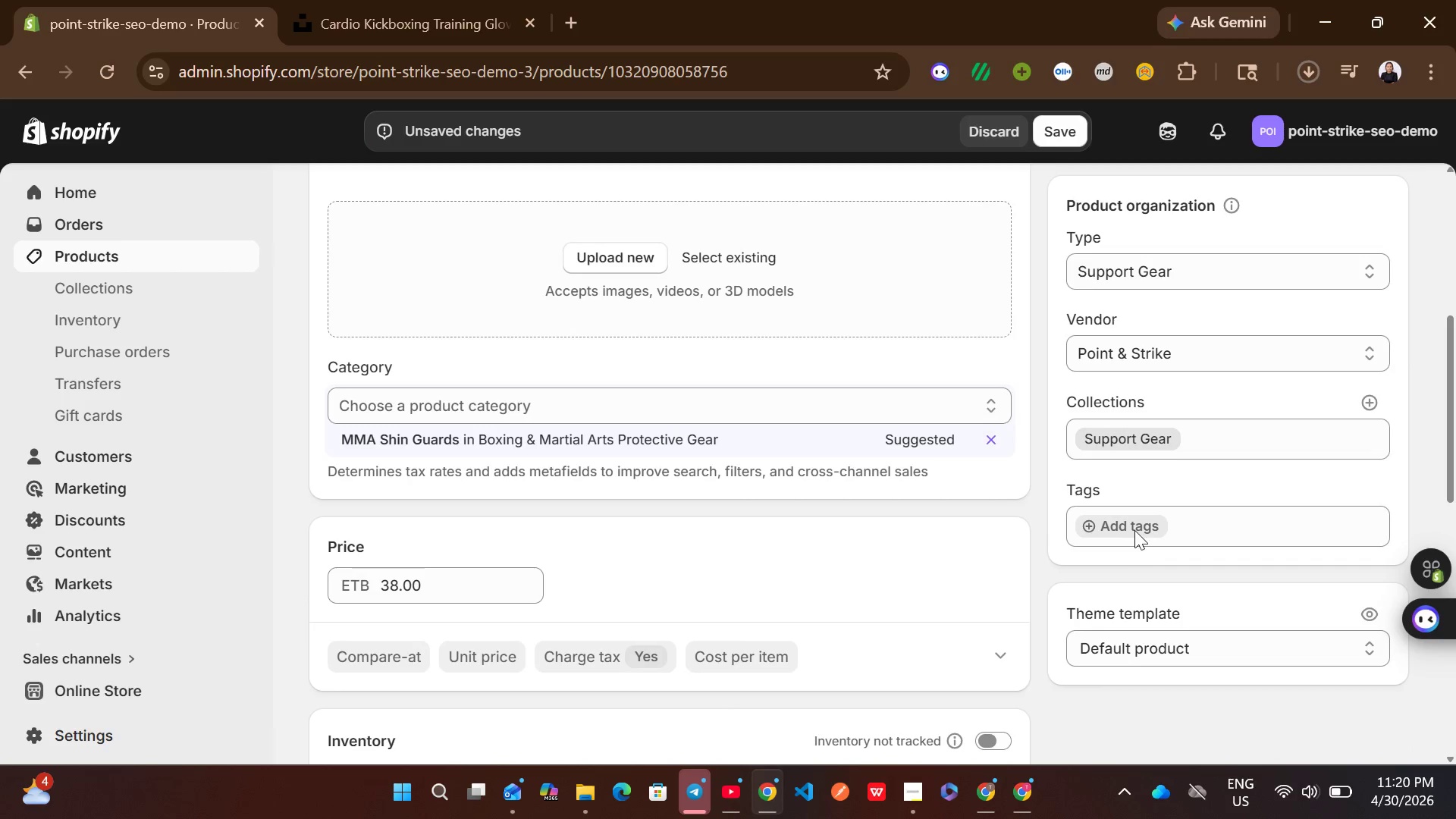 
left_click([858, 441])
 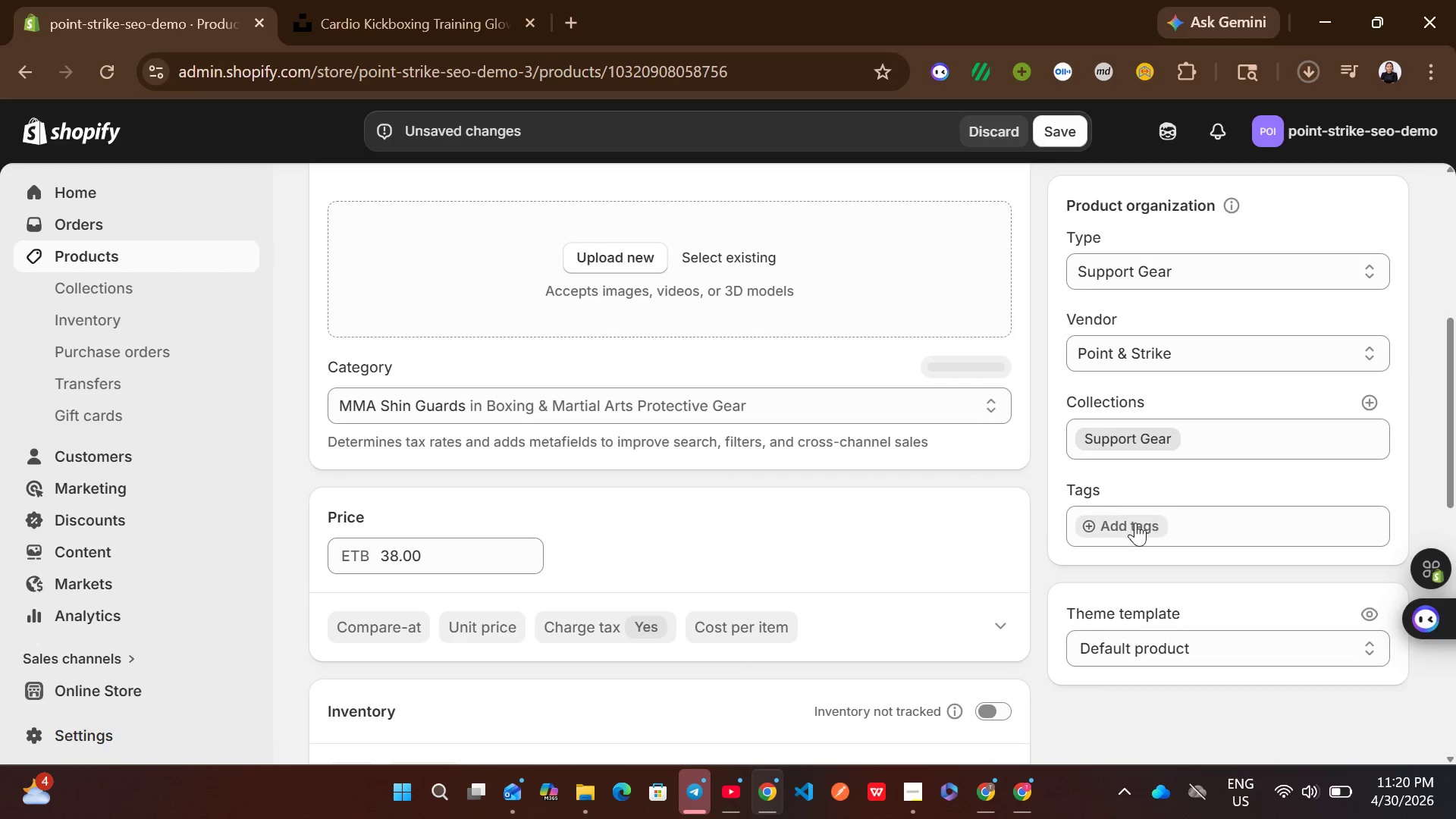 
left_click([1135, 522])
 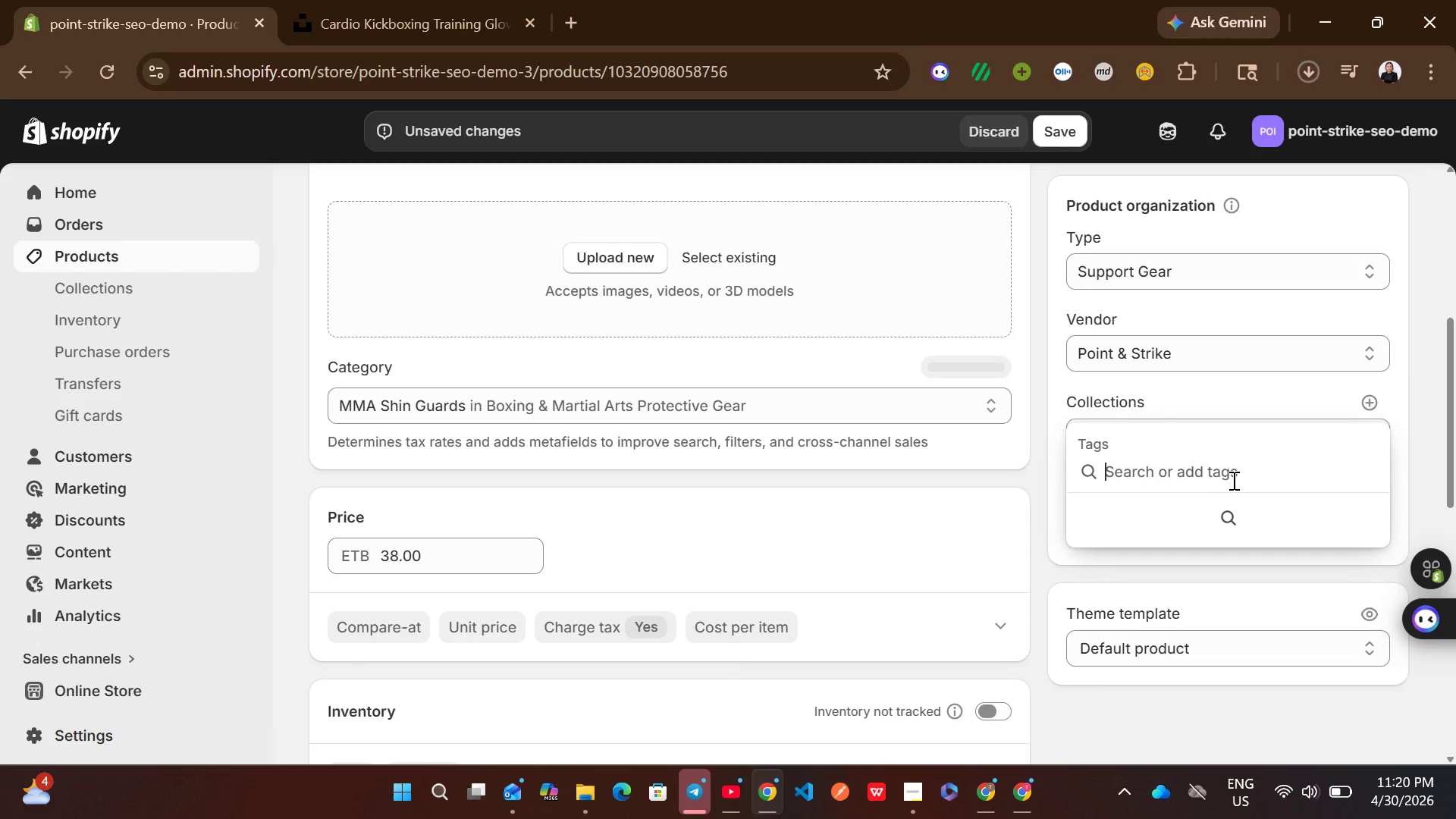 
left_click([1238, 477])
 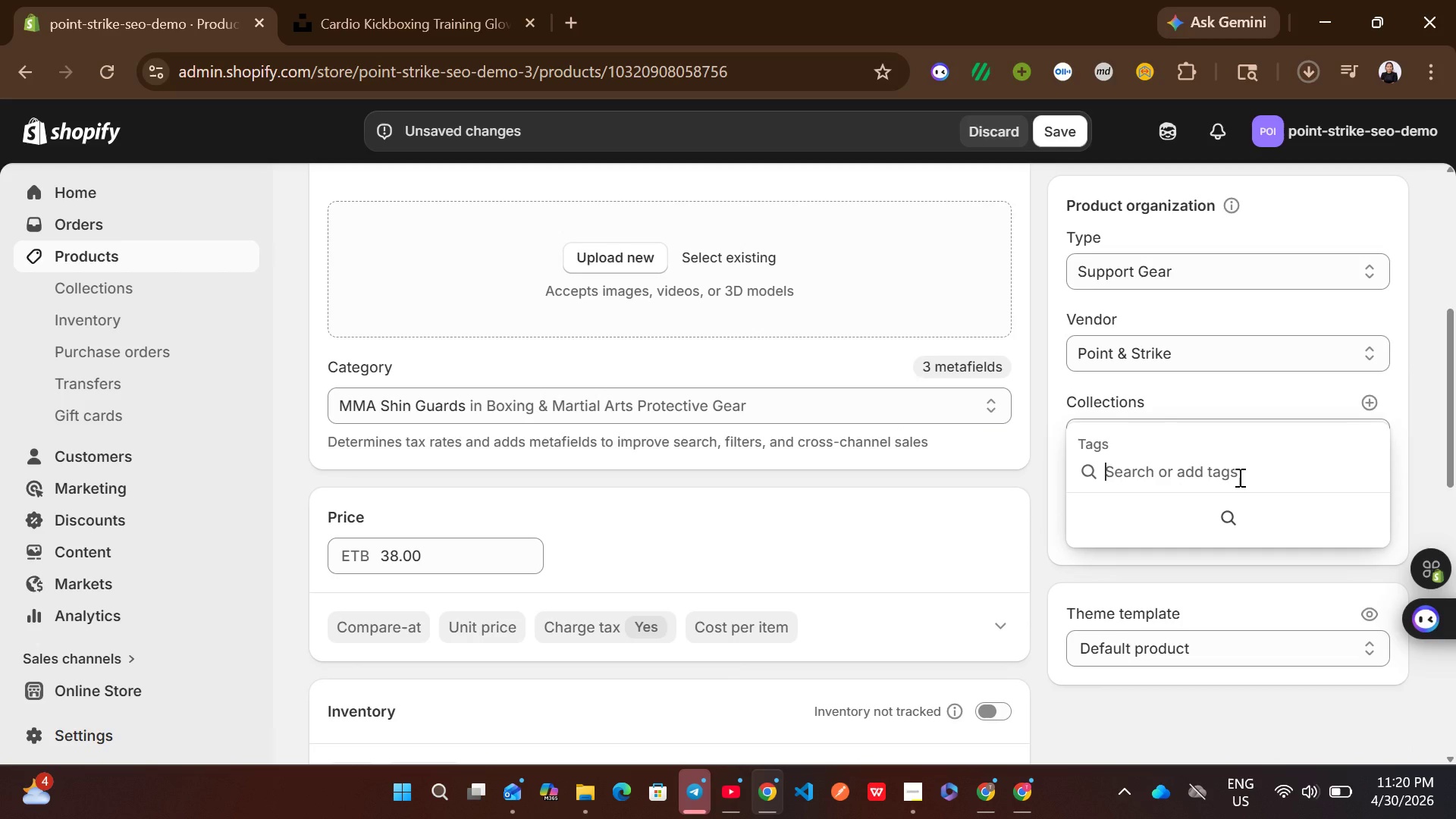 
type(hybrid )
 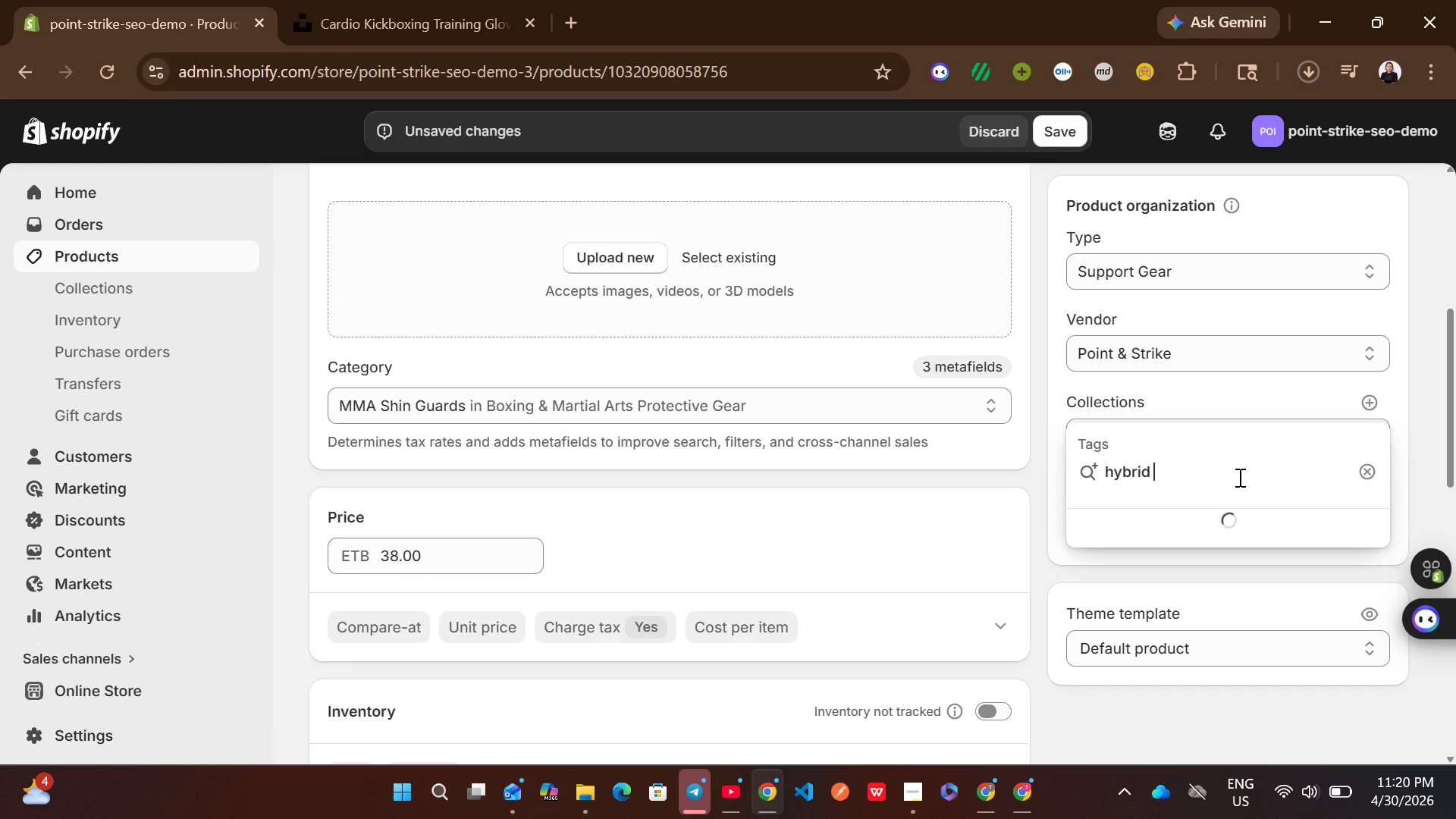 
type(martial arts)
 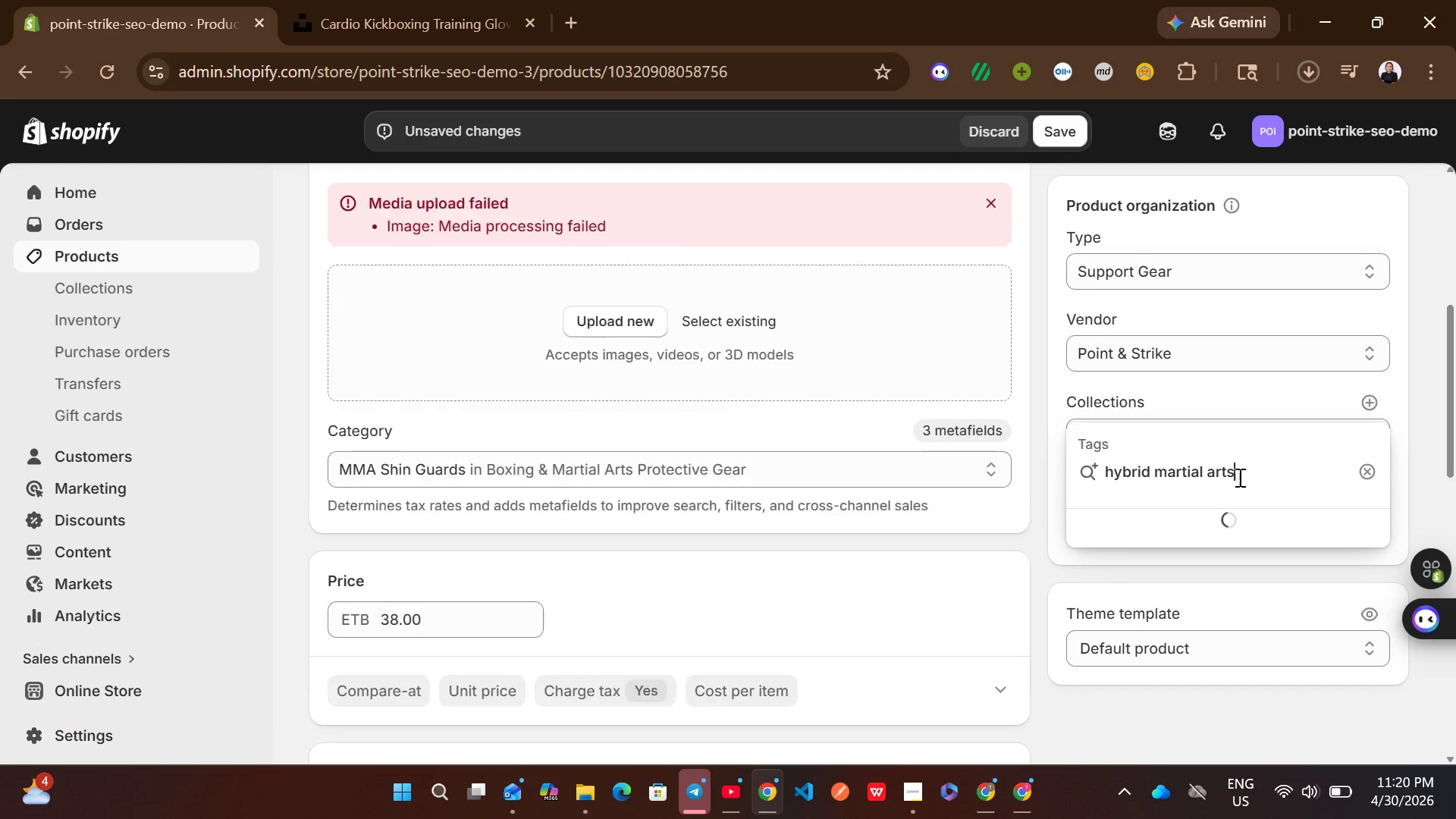 
key(Enter)
 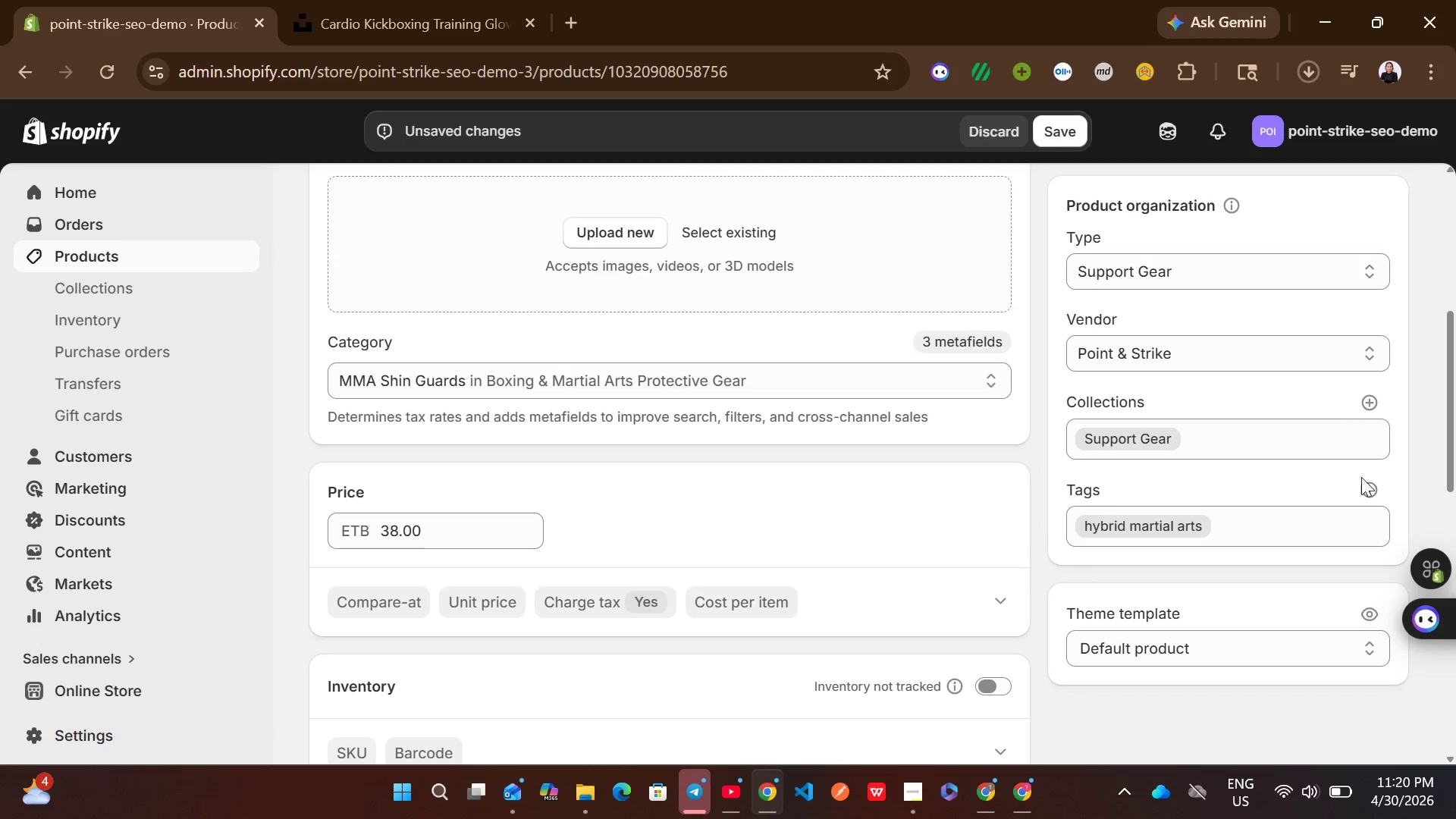 
left_click([1363, 477])
 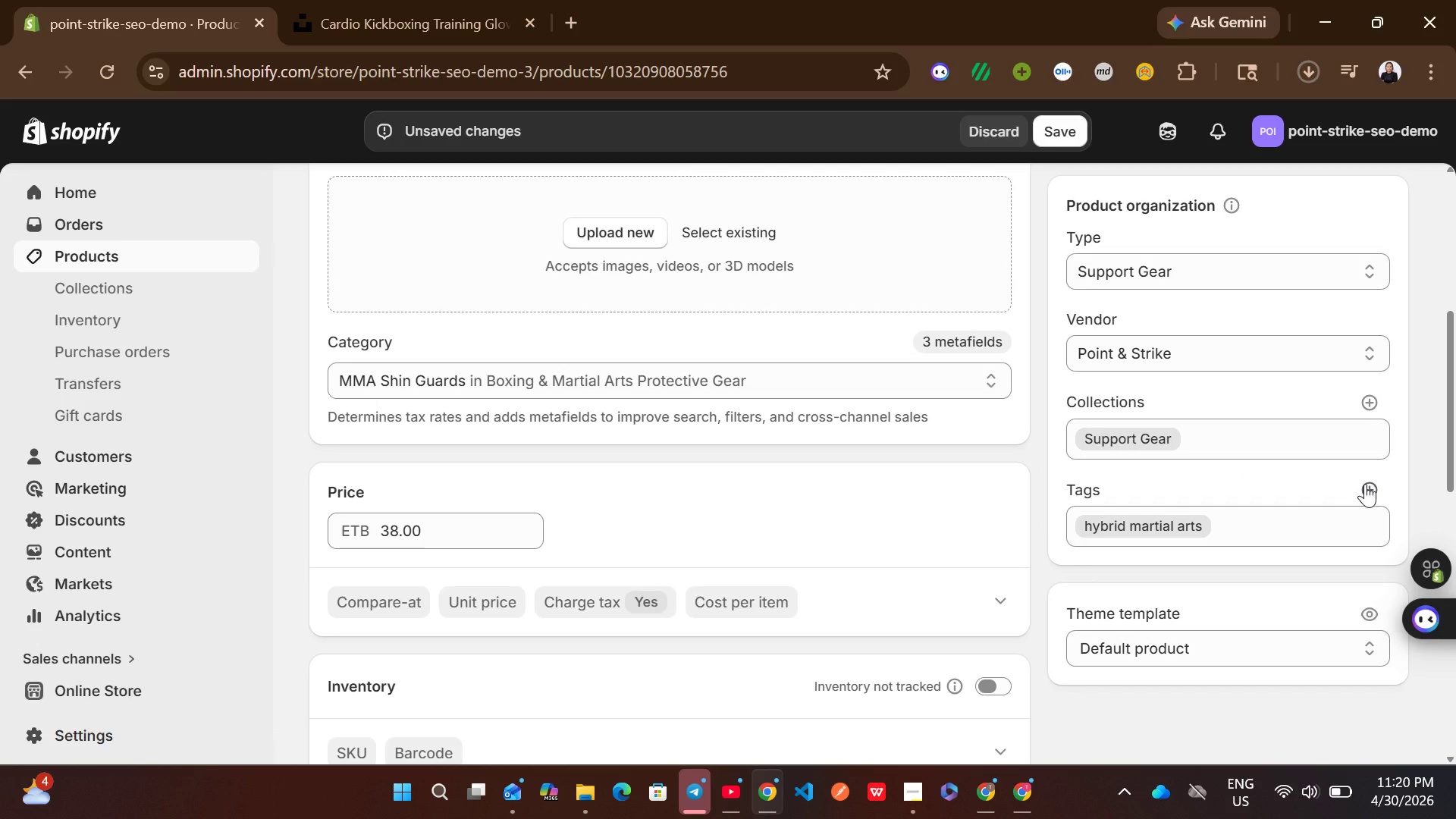 
left_click([1365, 484])
 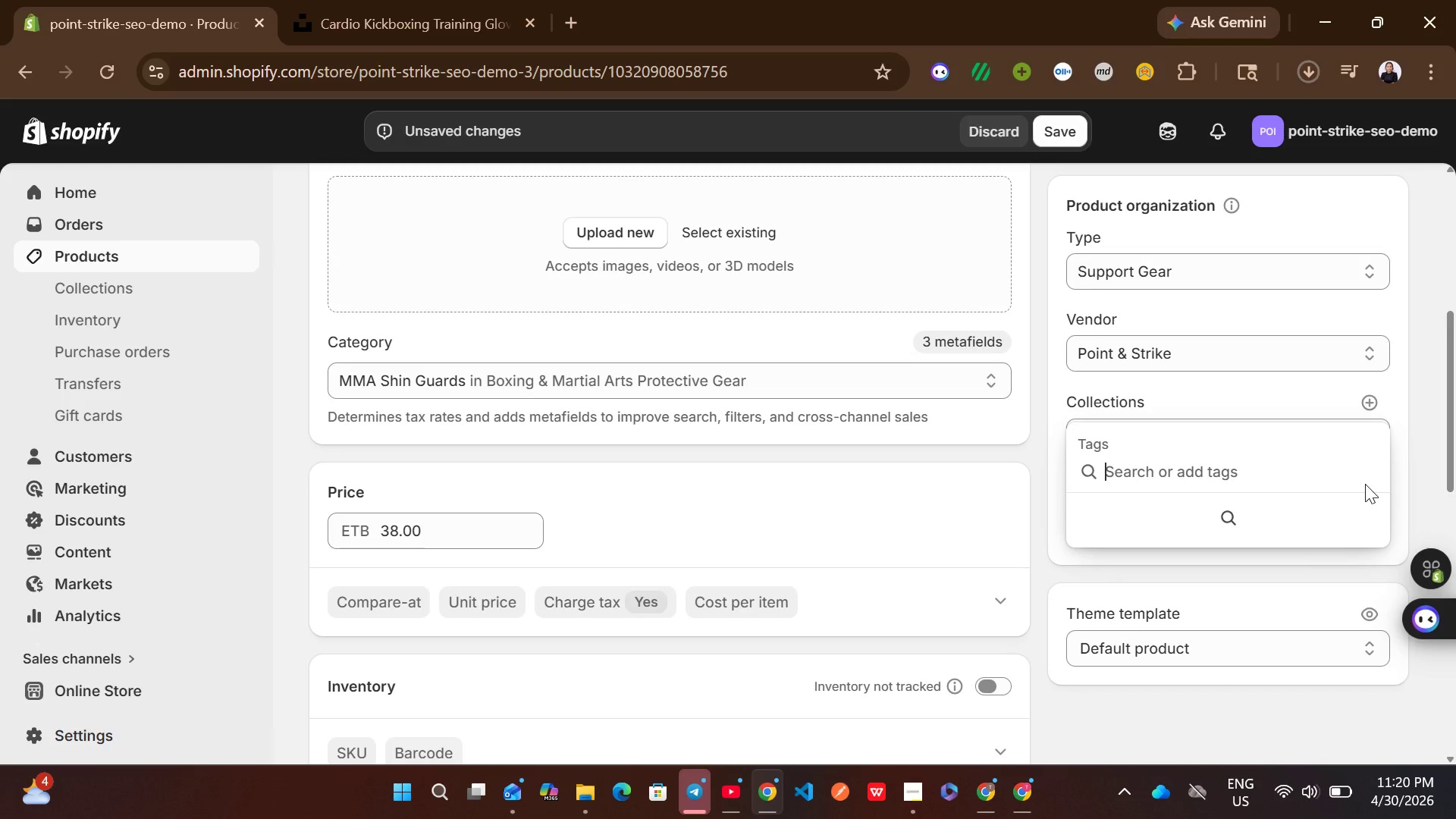 
type(shin guards)
 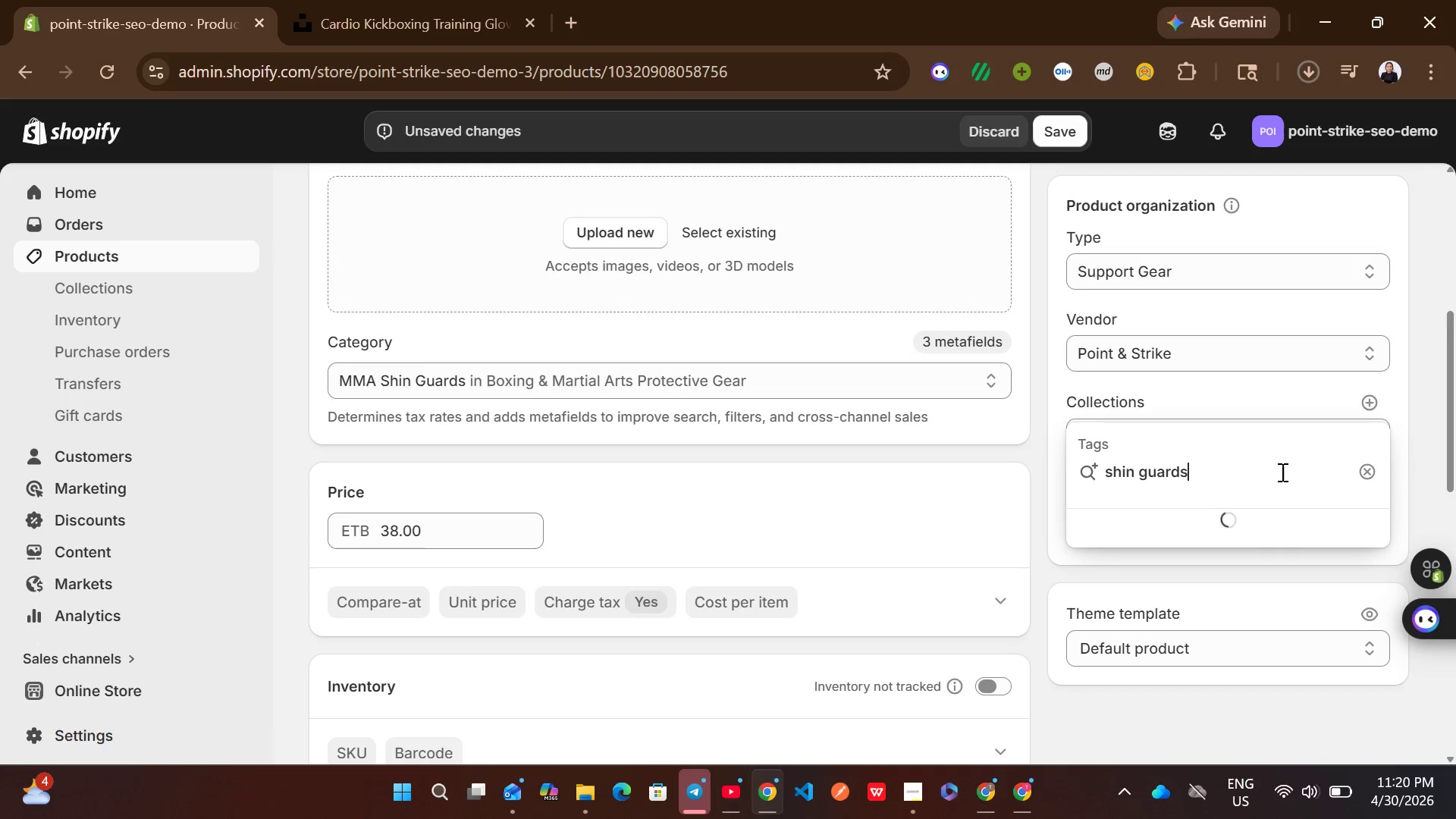 
key(Enter)
 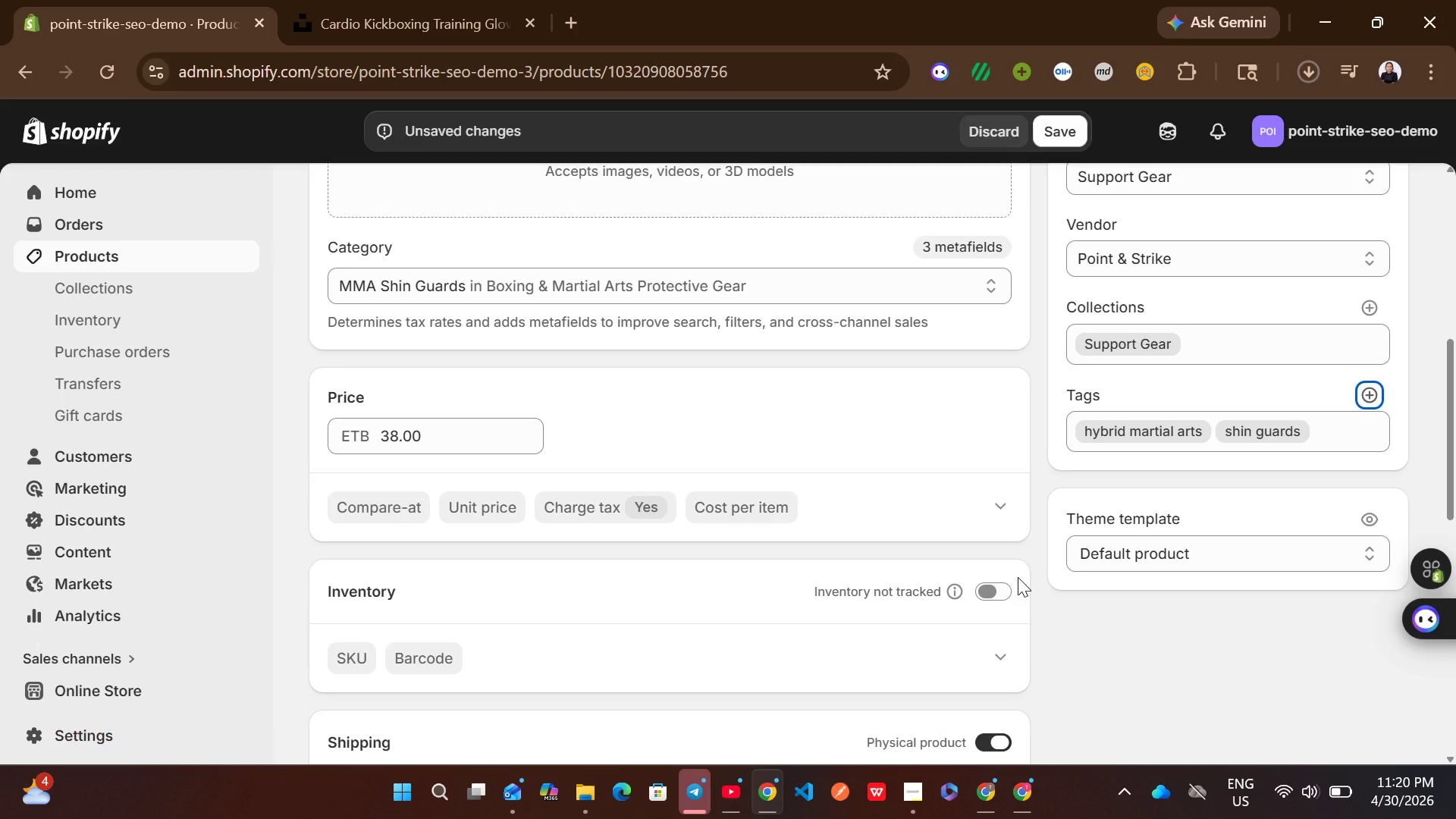 
wait(5.55)
 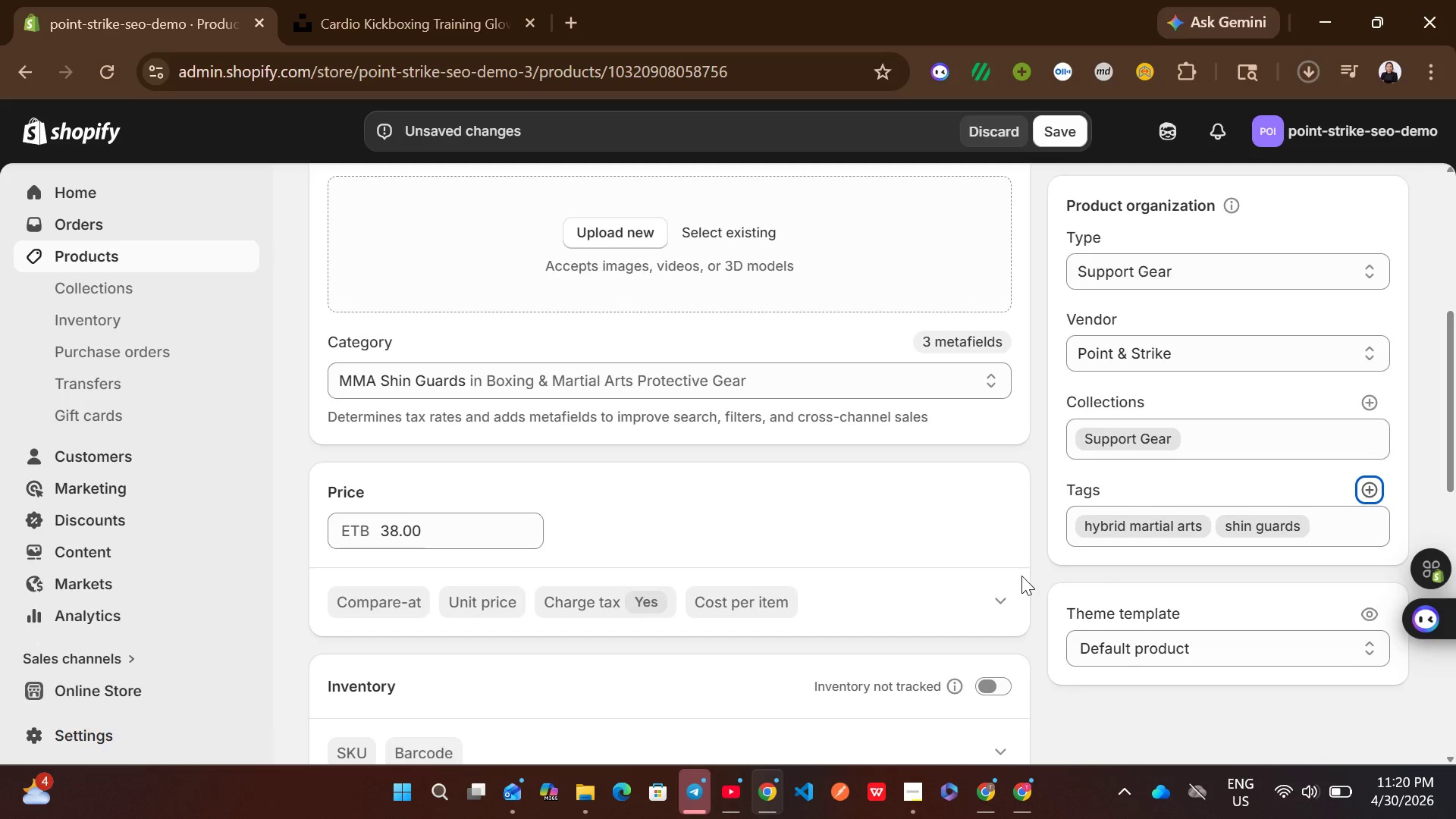 
left_click([996, 466])
 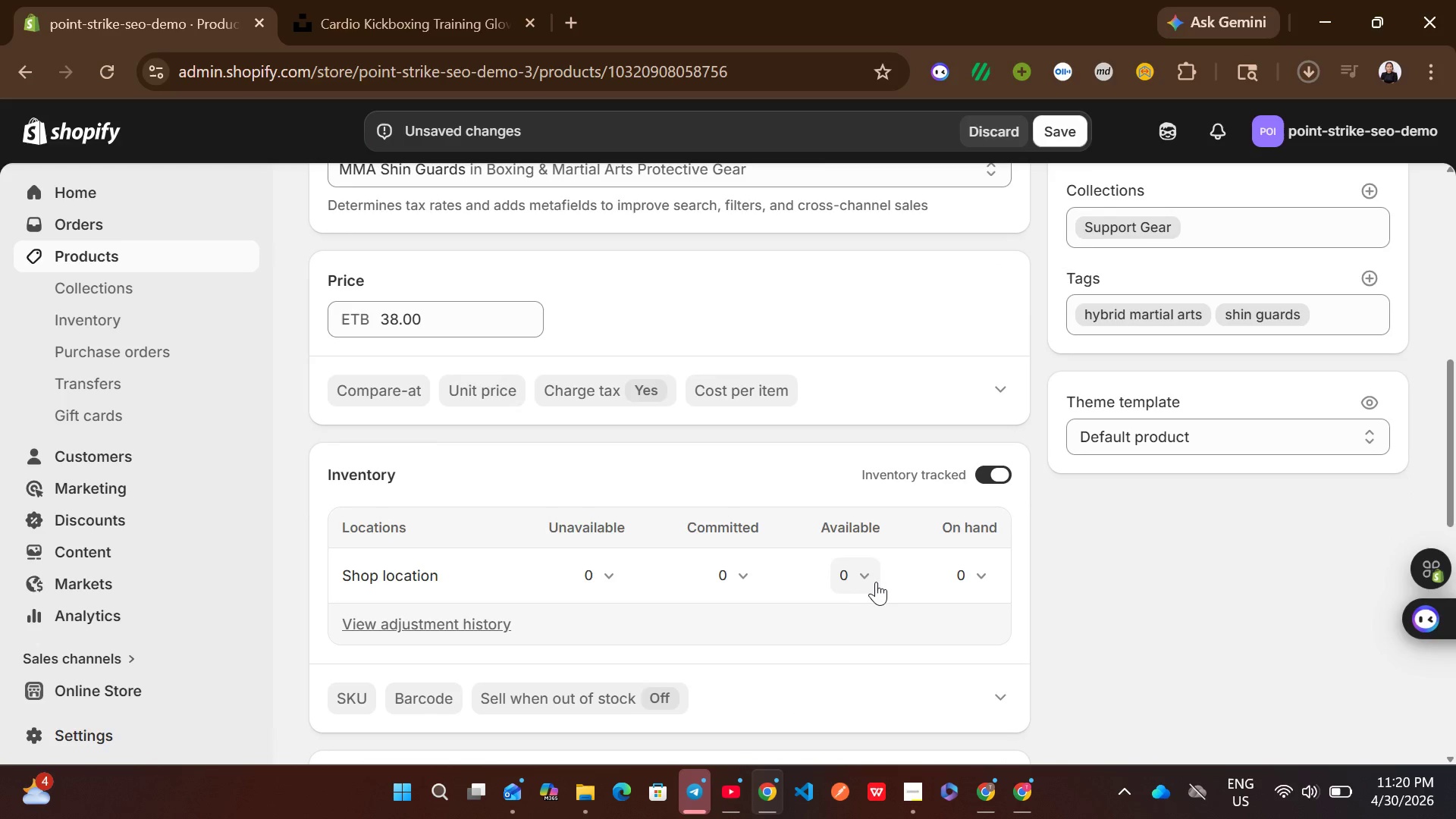 
left_click([858, 579])
 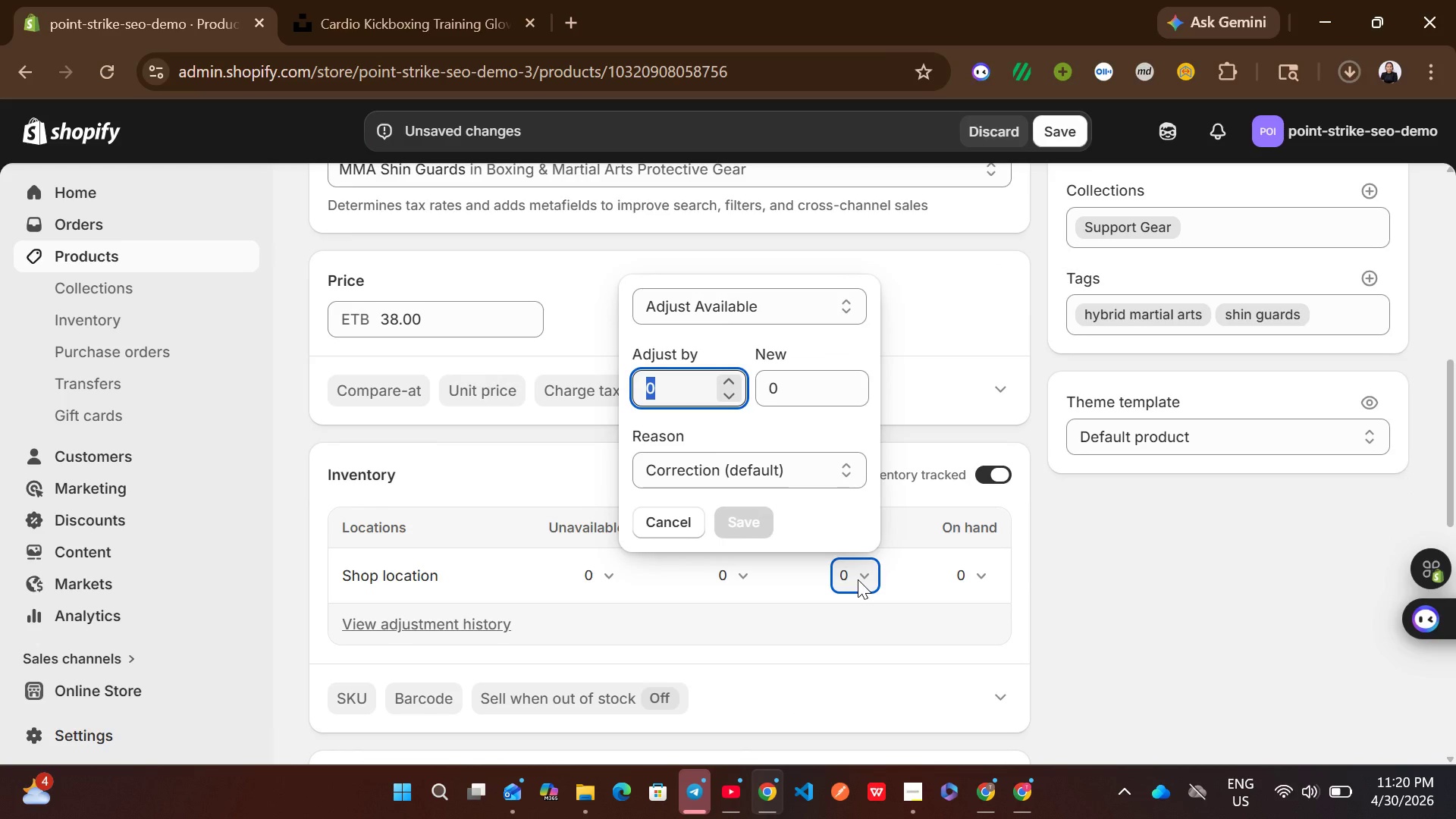 
type(23)
 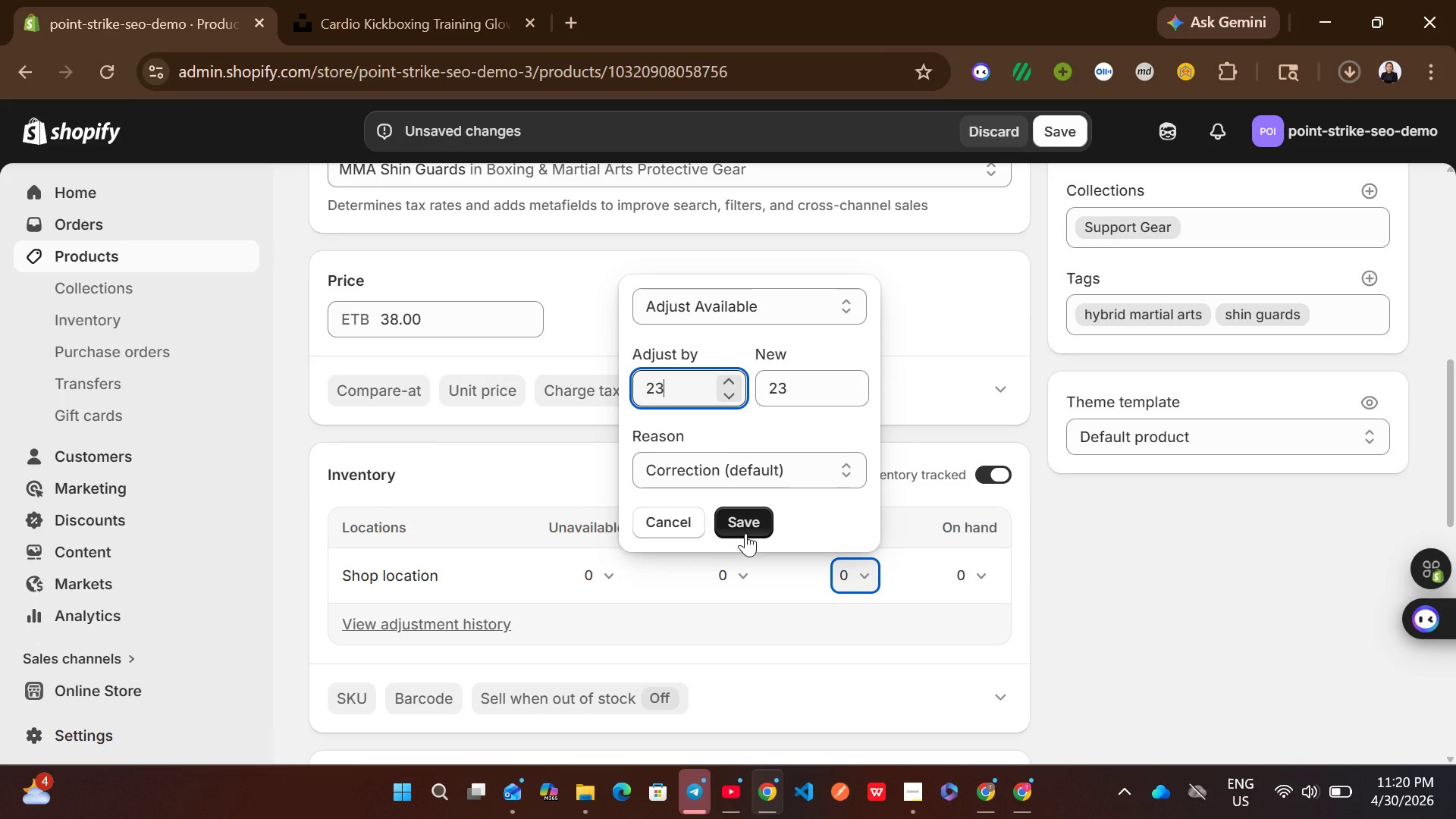 
left_click([744, 524])
 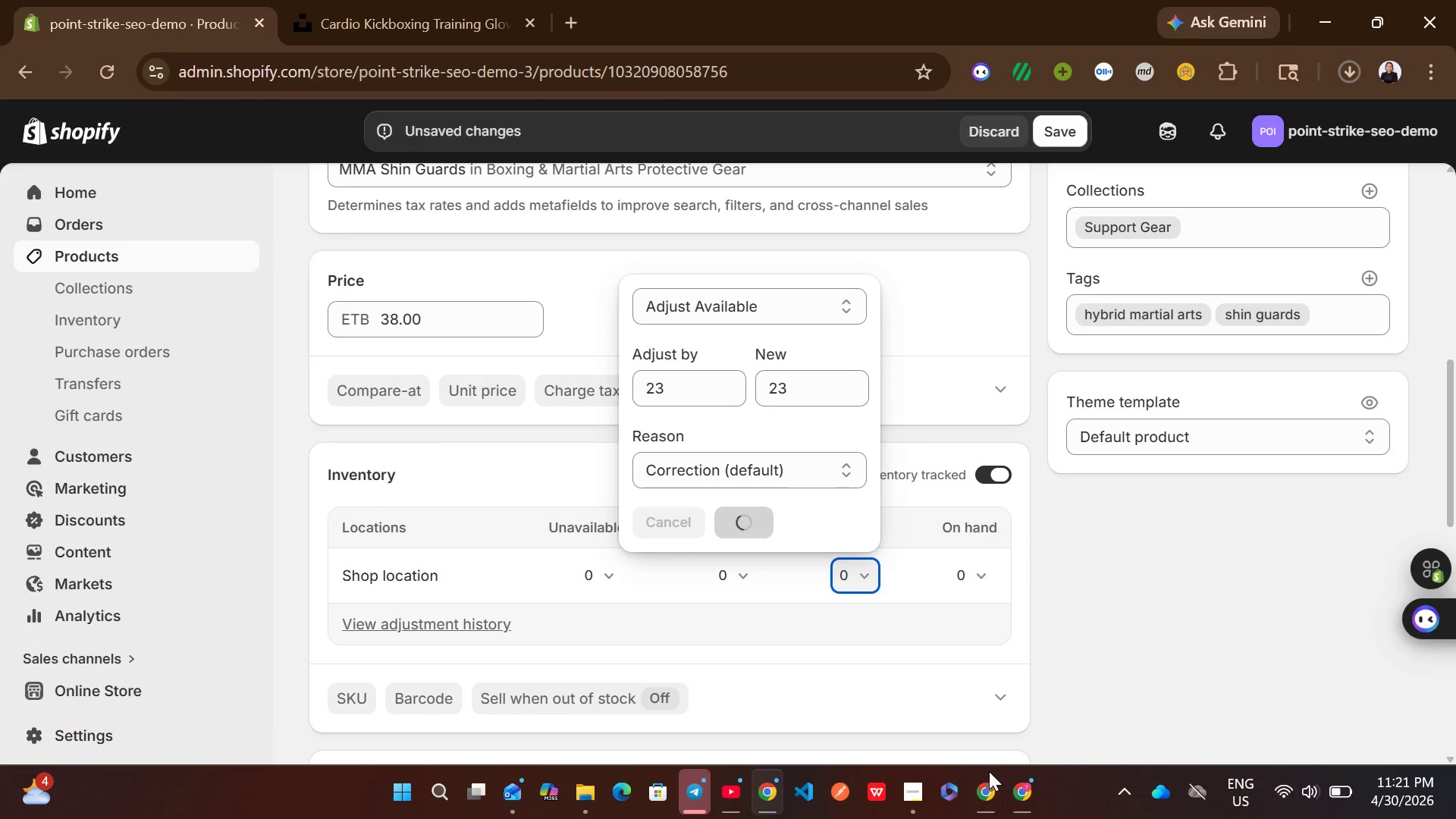 
left_click([918, 794])
 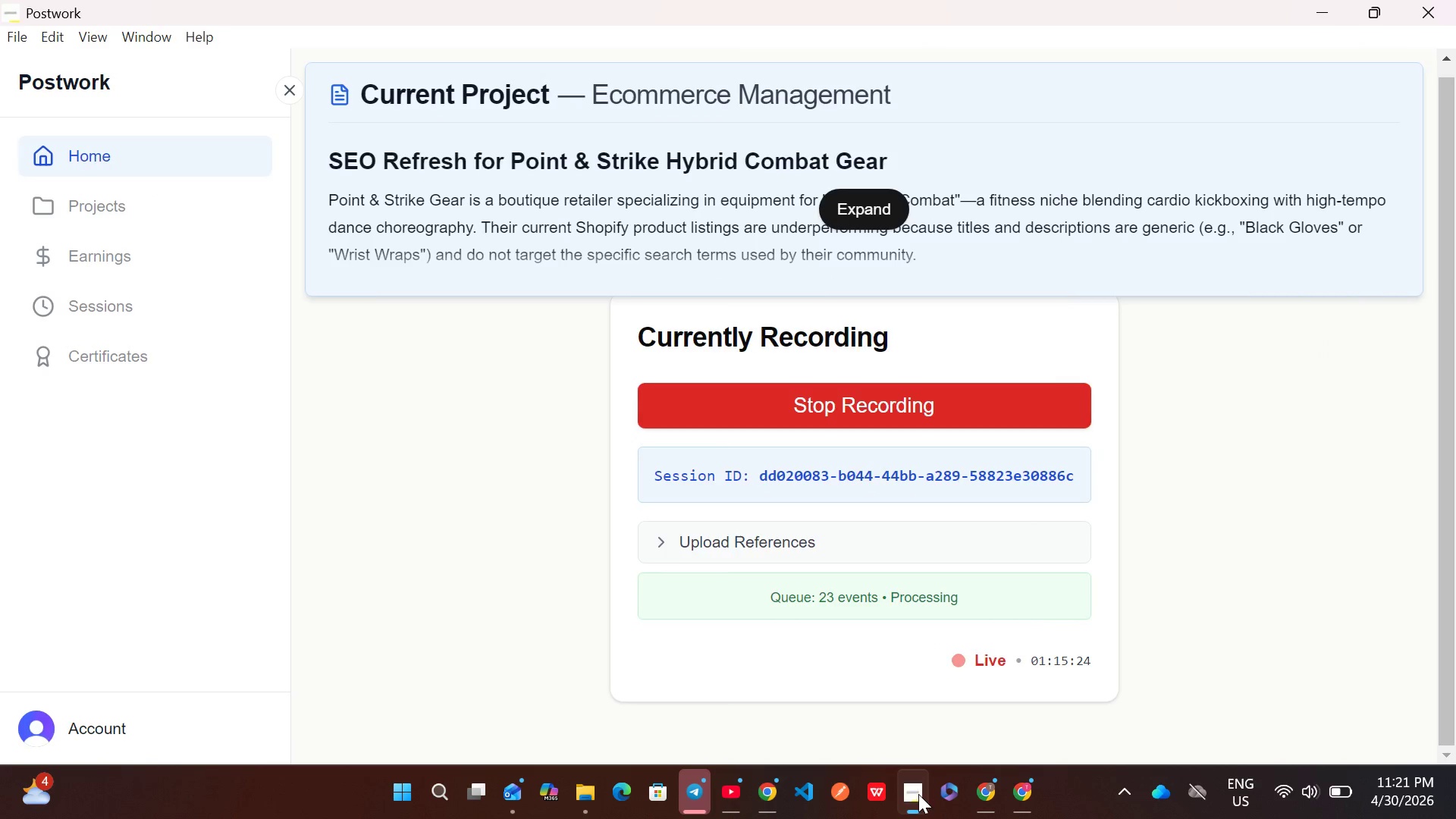 
left_click([918, 794])
 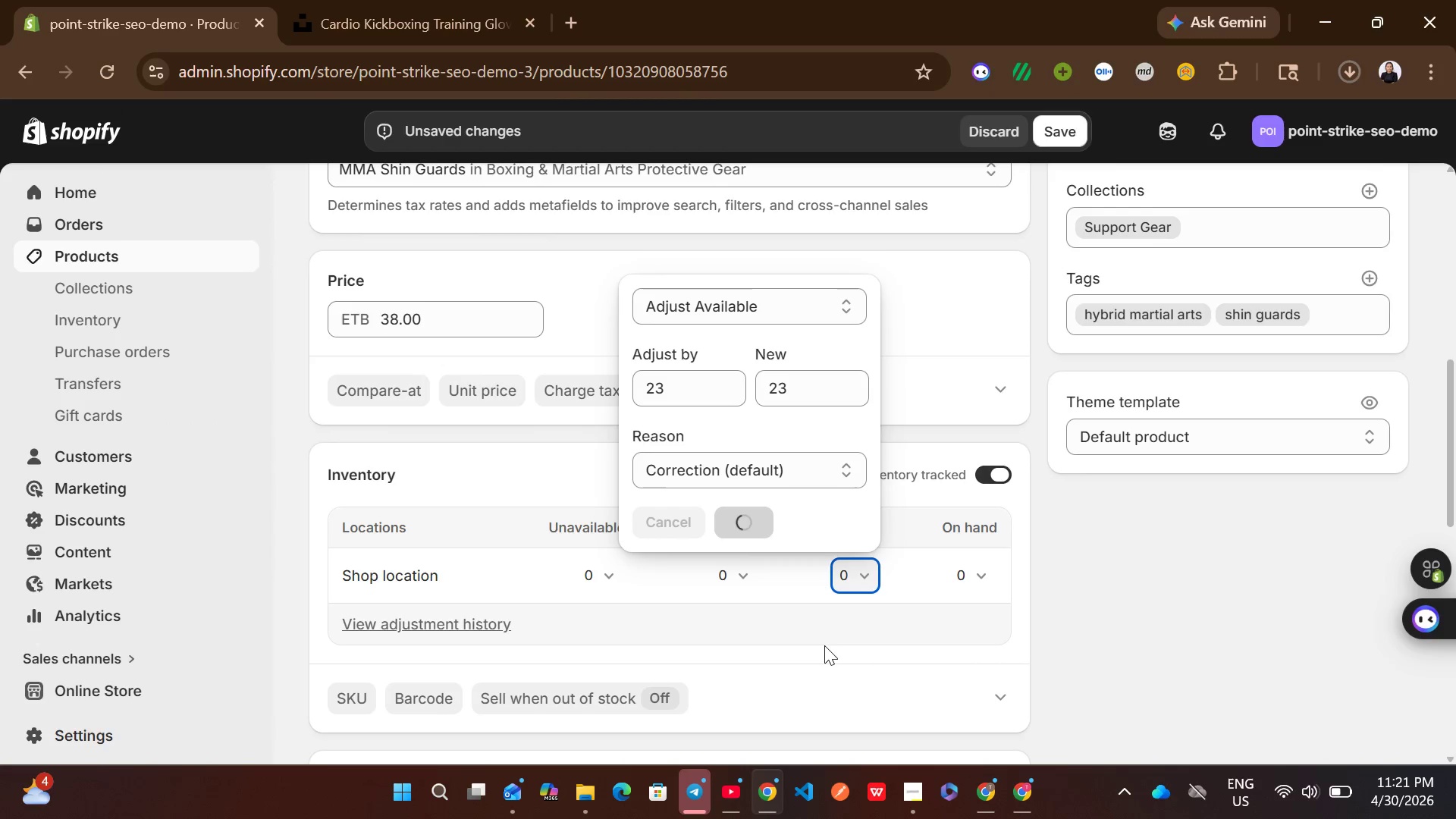 
wait(11.48)
 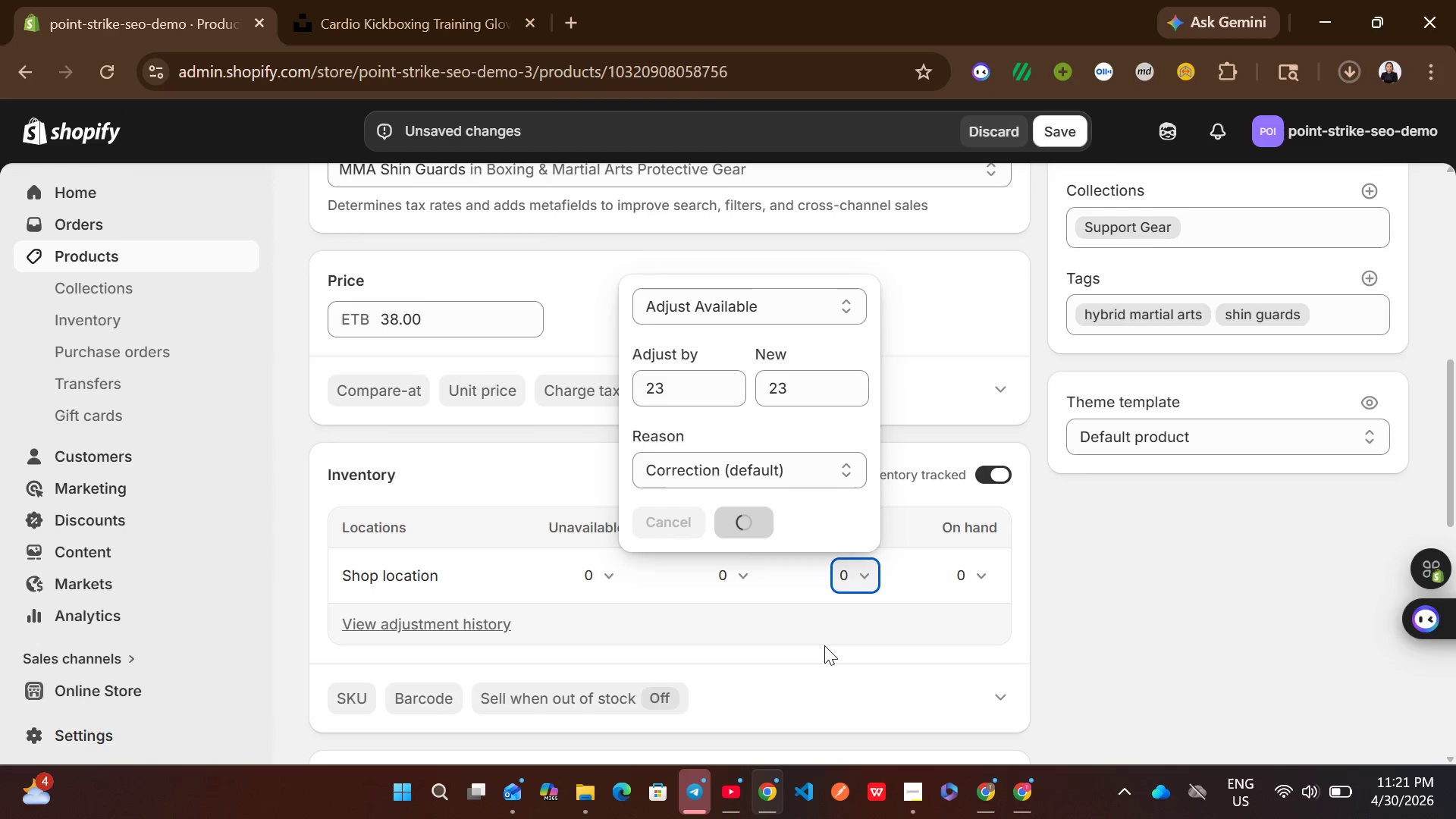 
left_click([1103, 673])
 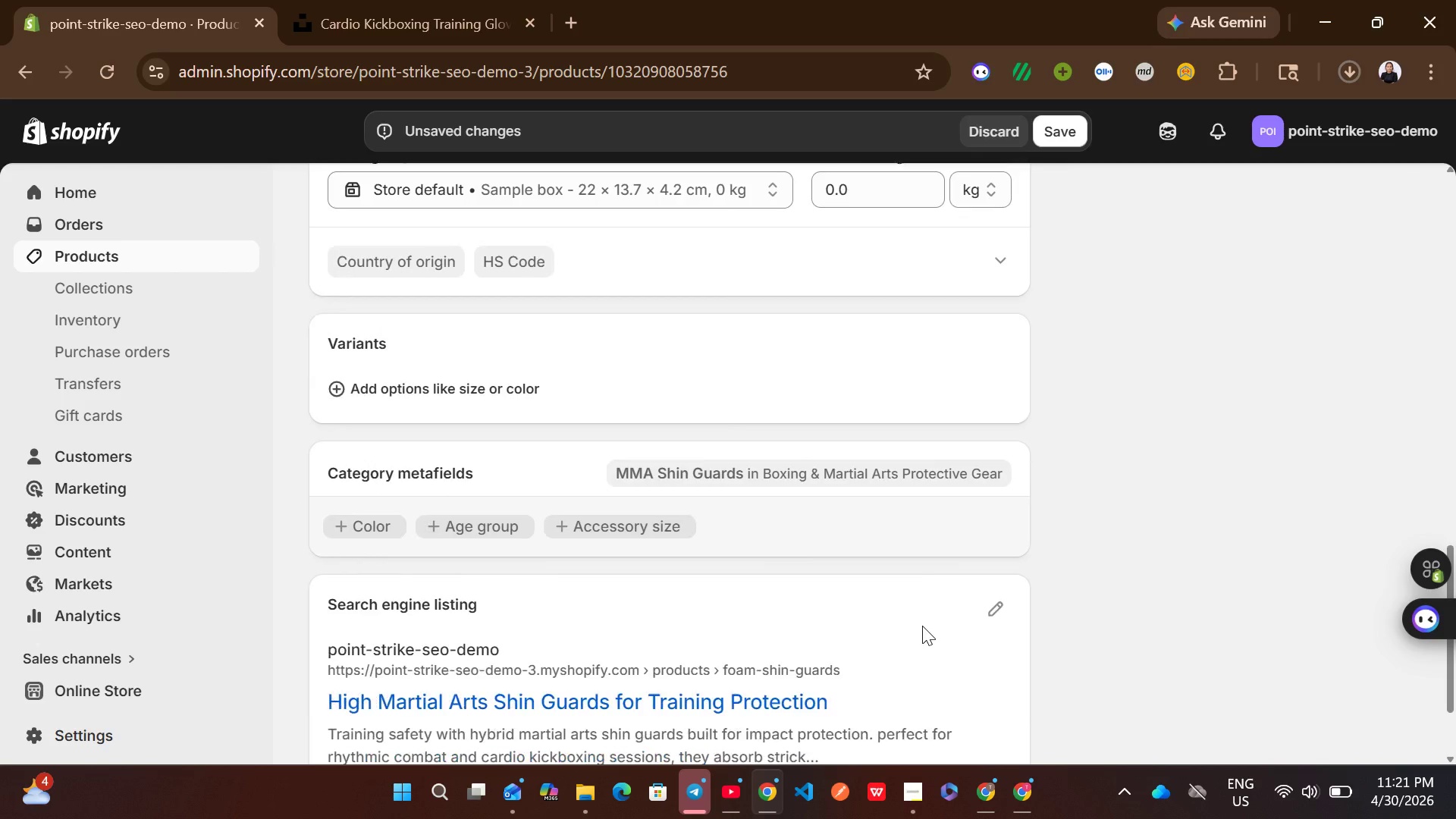 
left_click([996, 597])
 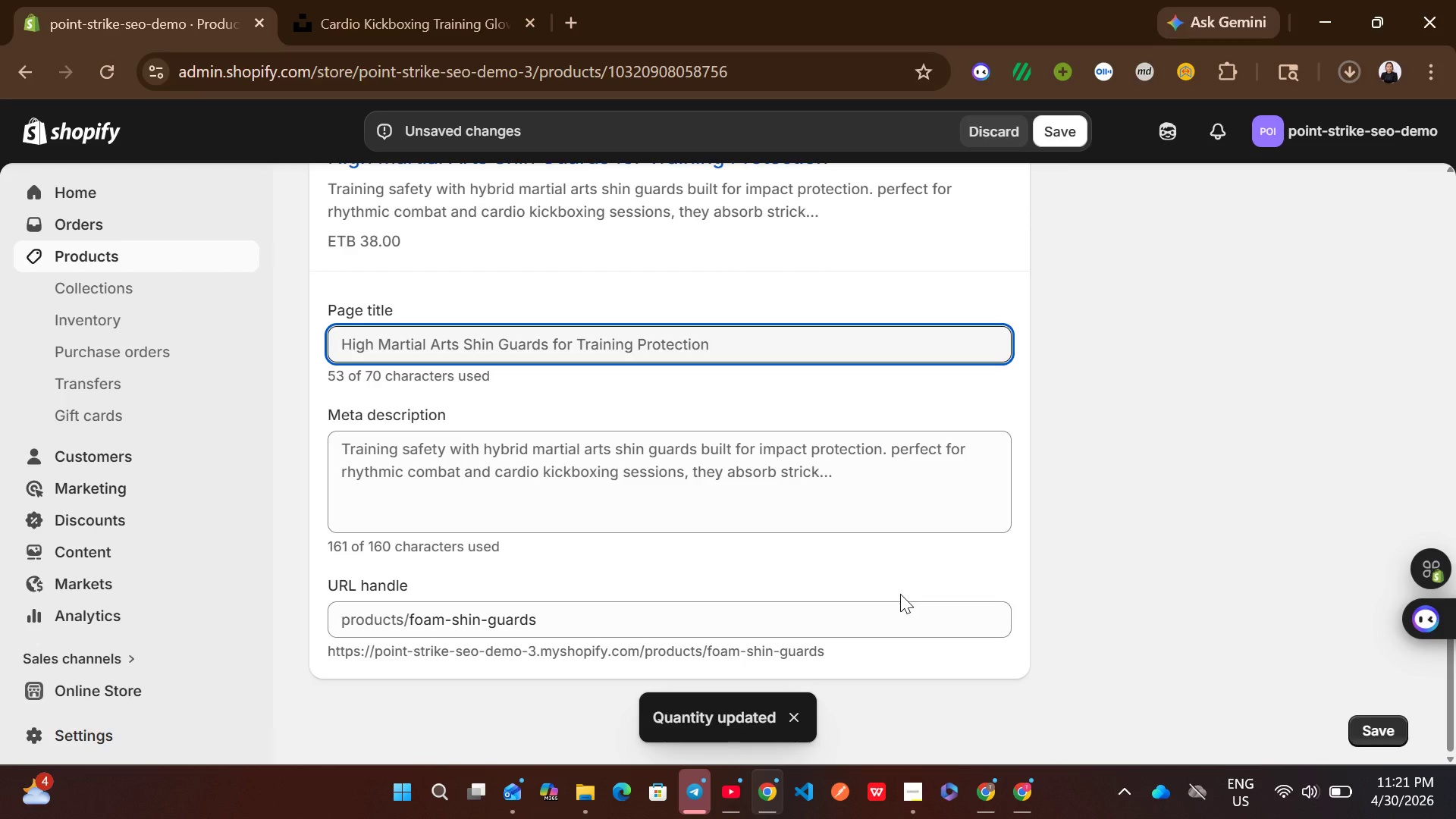 
left_click([755, 359])
 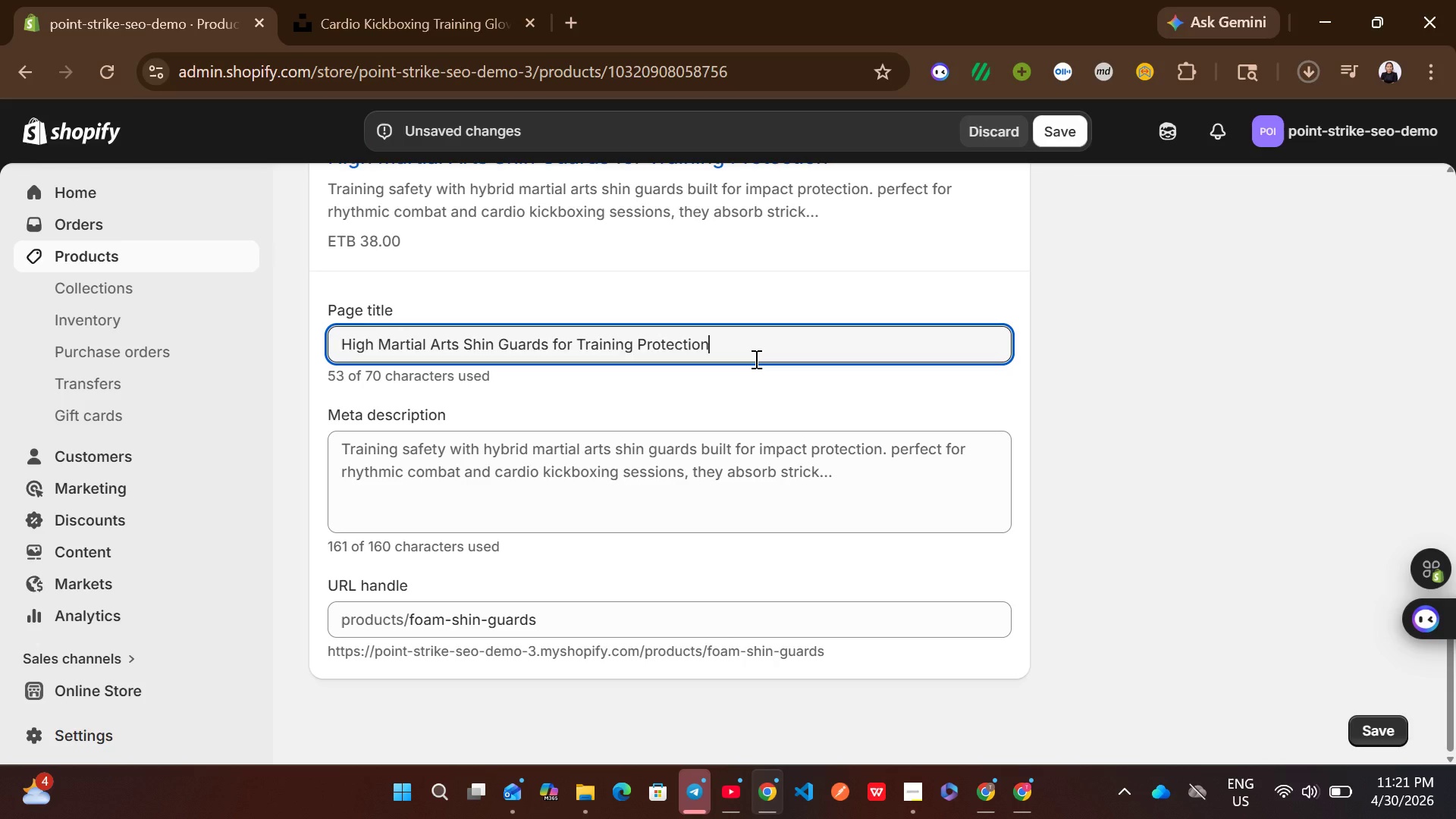 
wait(15.77)
 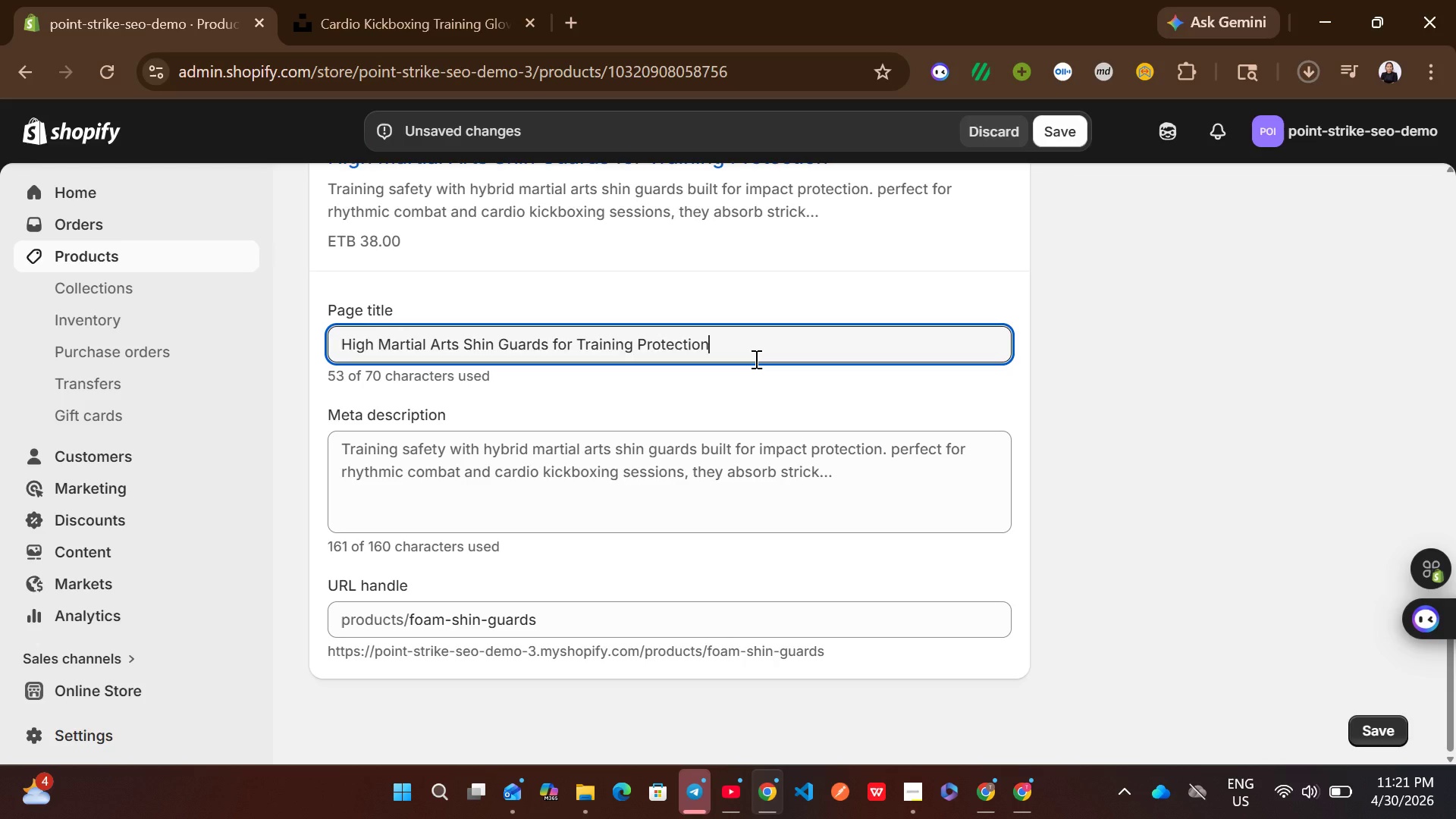 
left_click([378, 340])
 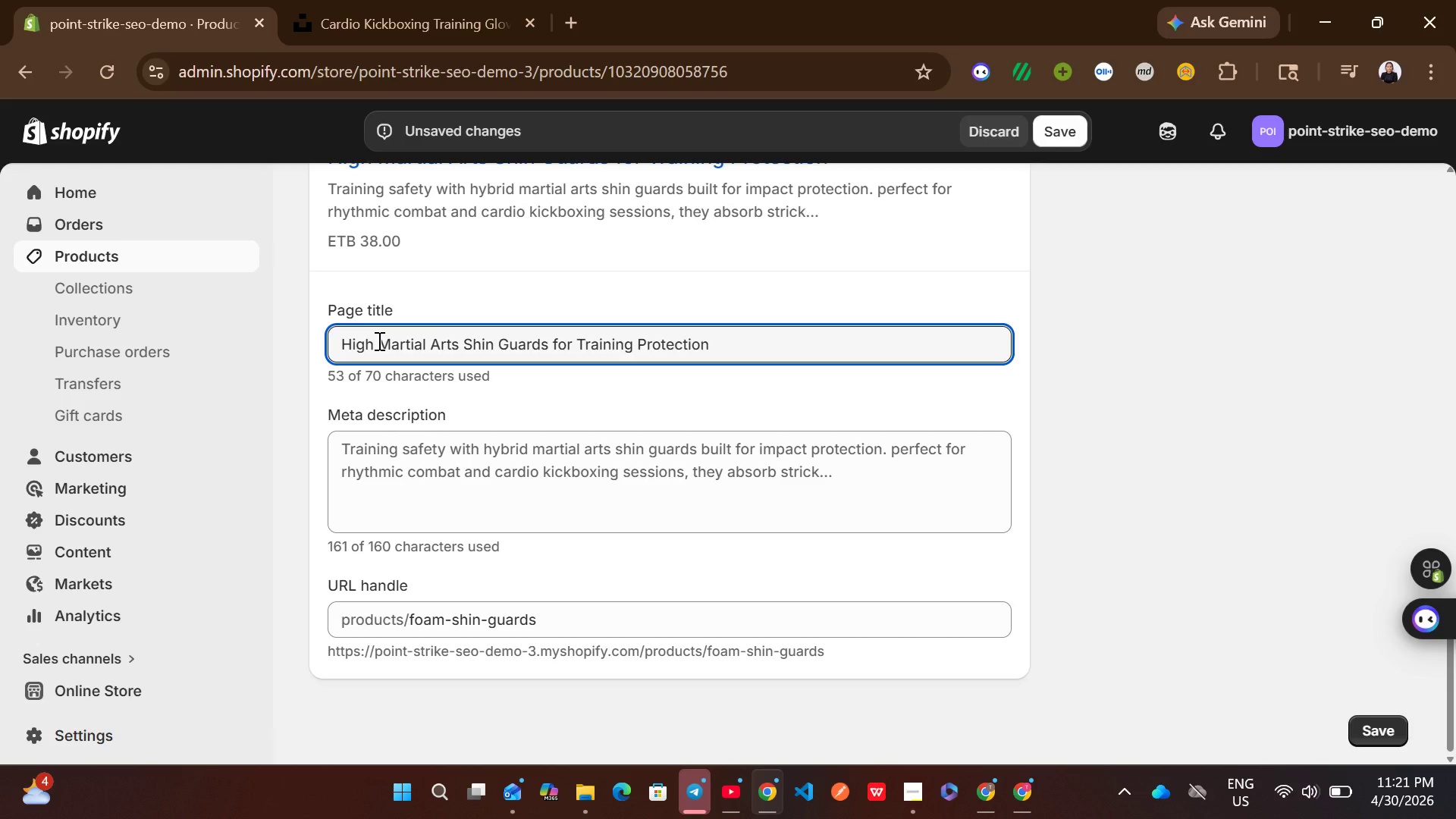 
hold_key(key=Backspace, duration=1.05)
 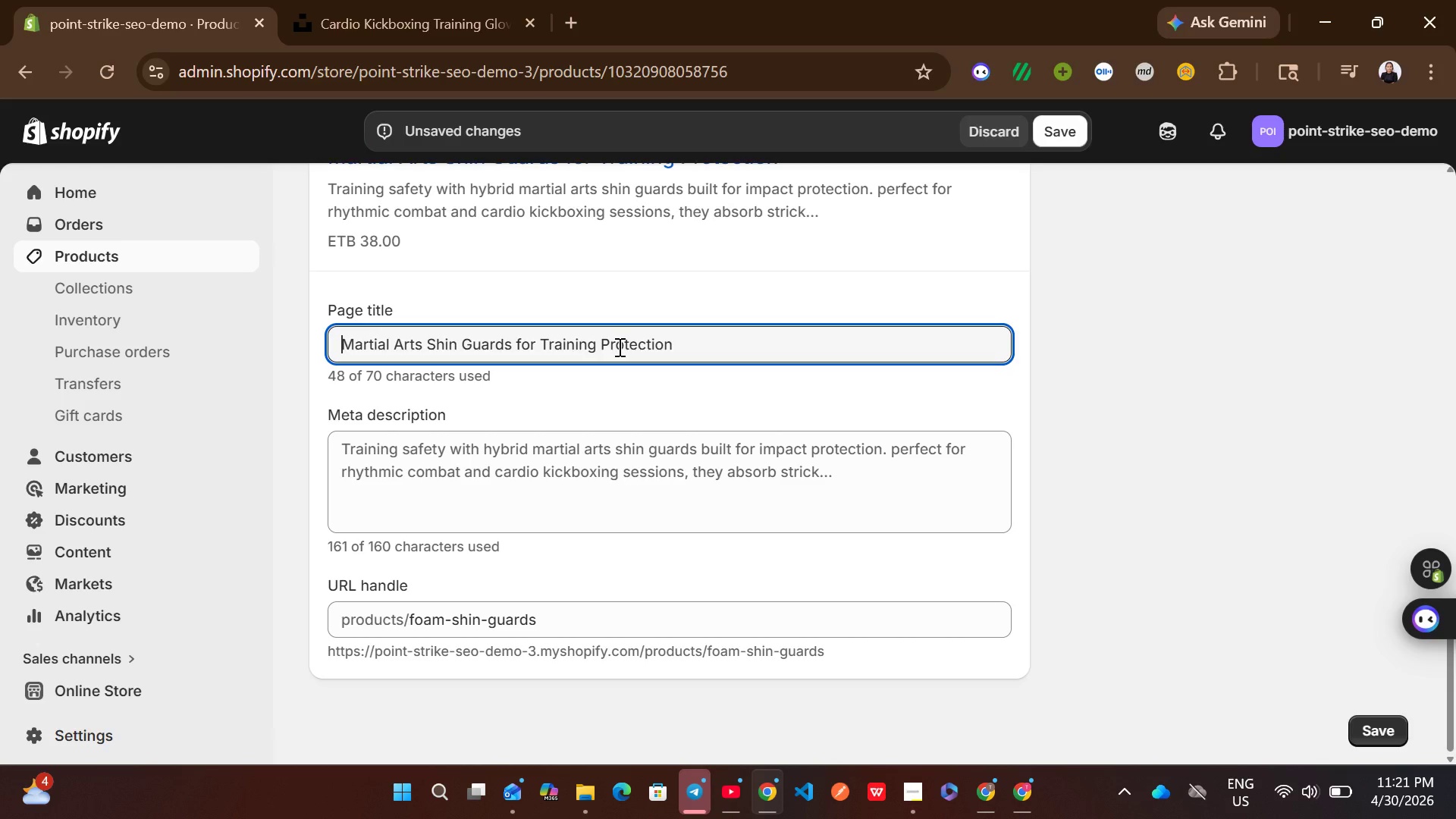 
left_click([532, 337])
 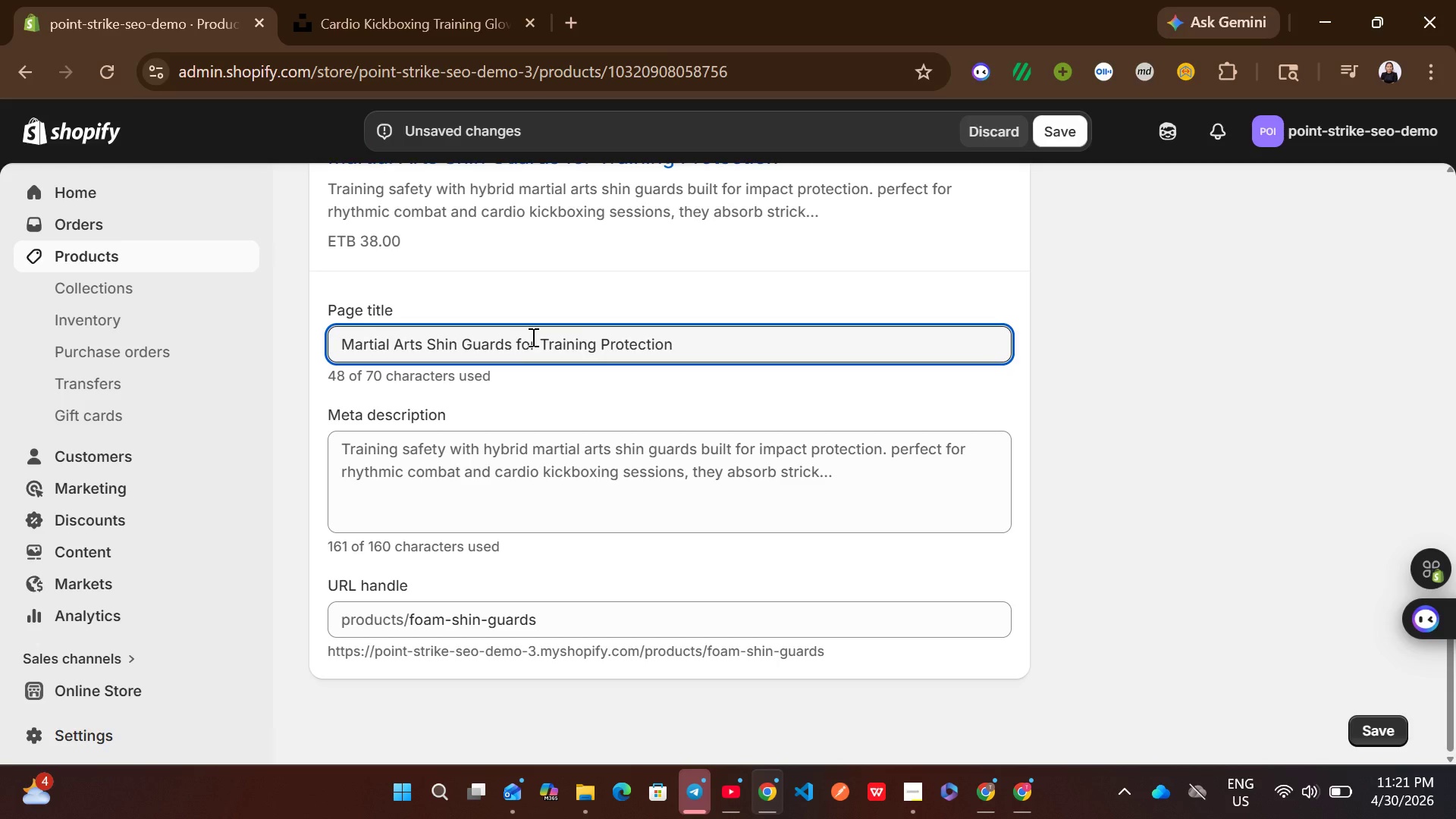 
key(ArrowRight)
 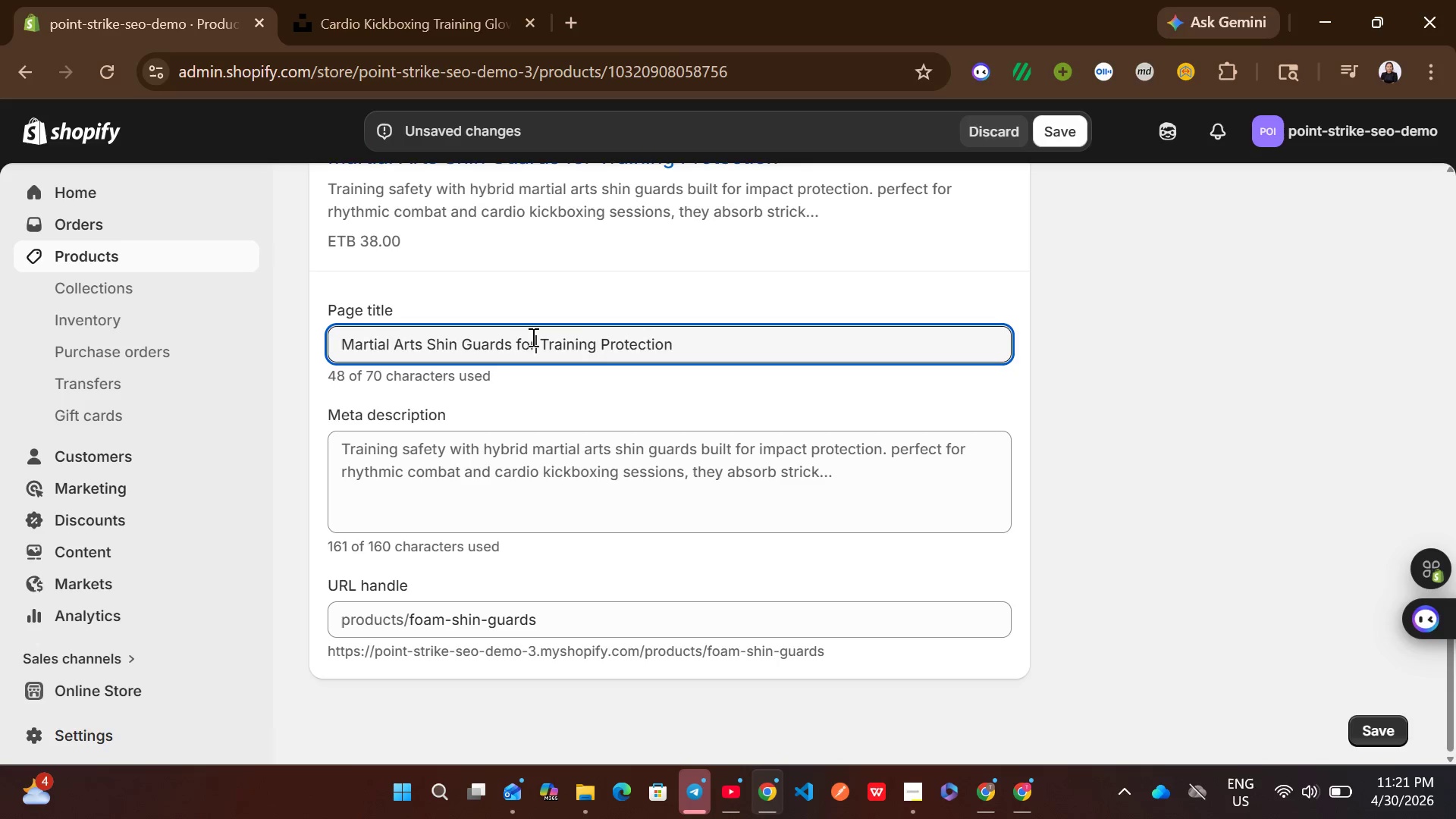 
key(Backspace)
 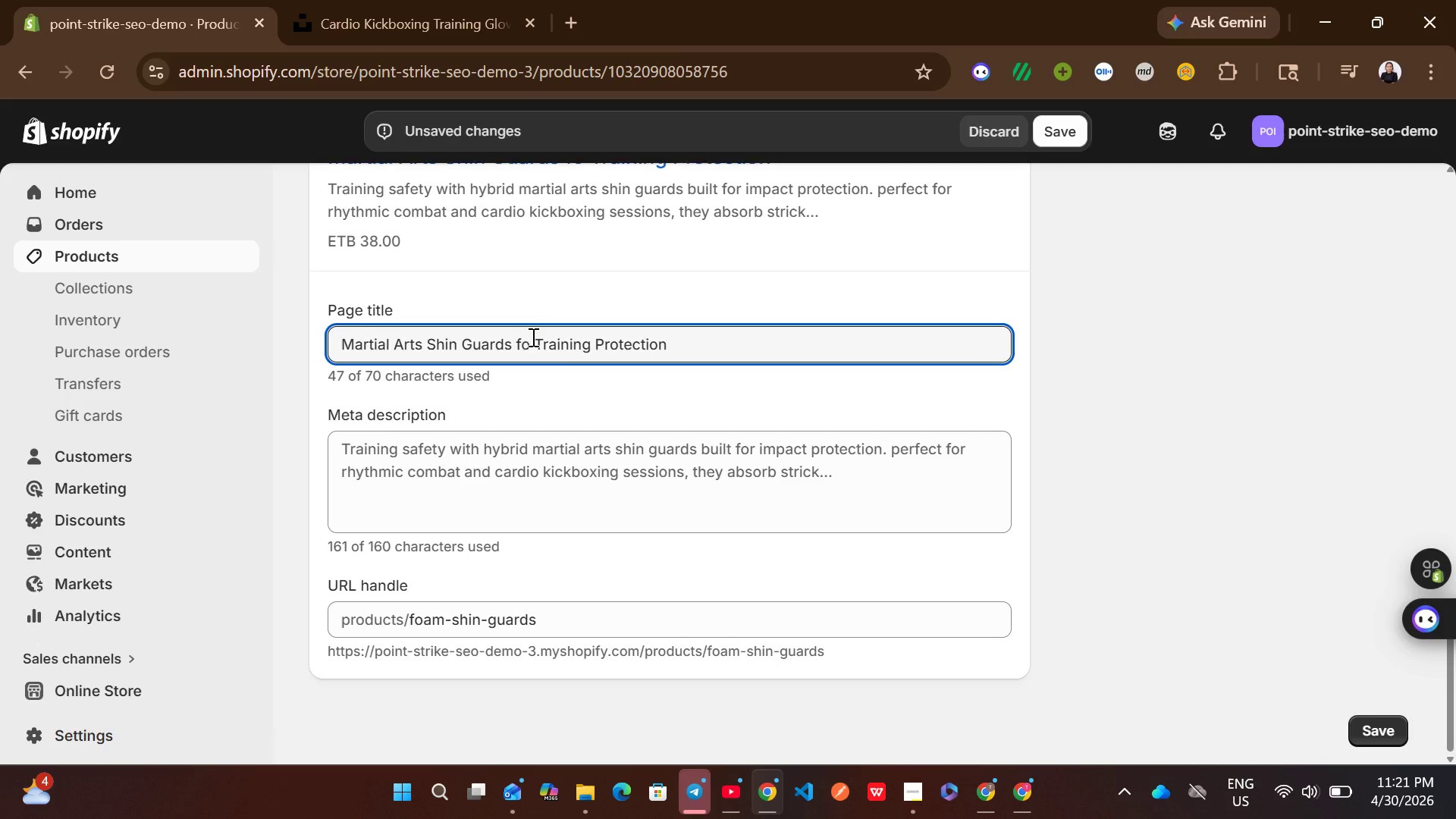 
key(Backspace)
 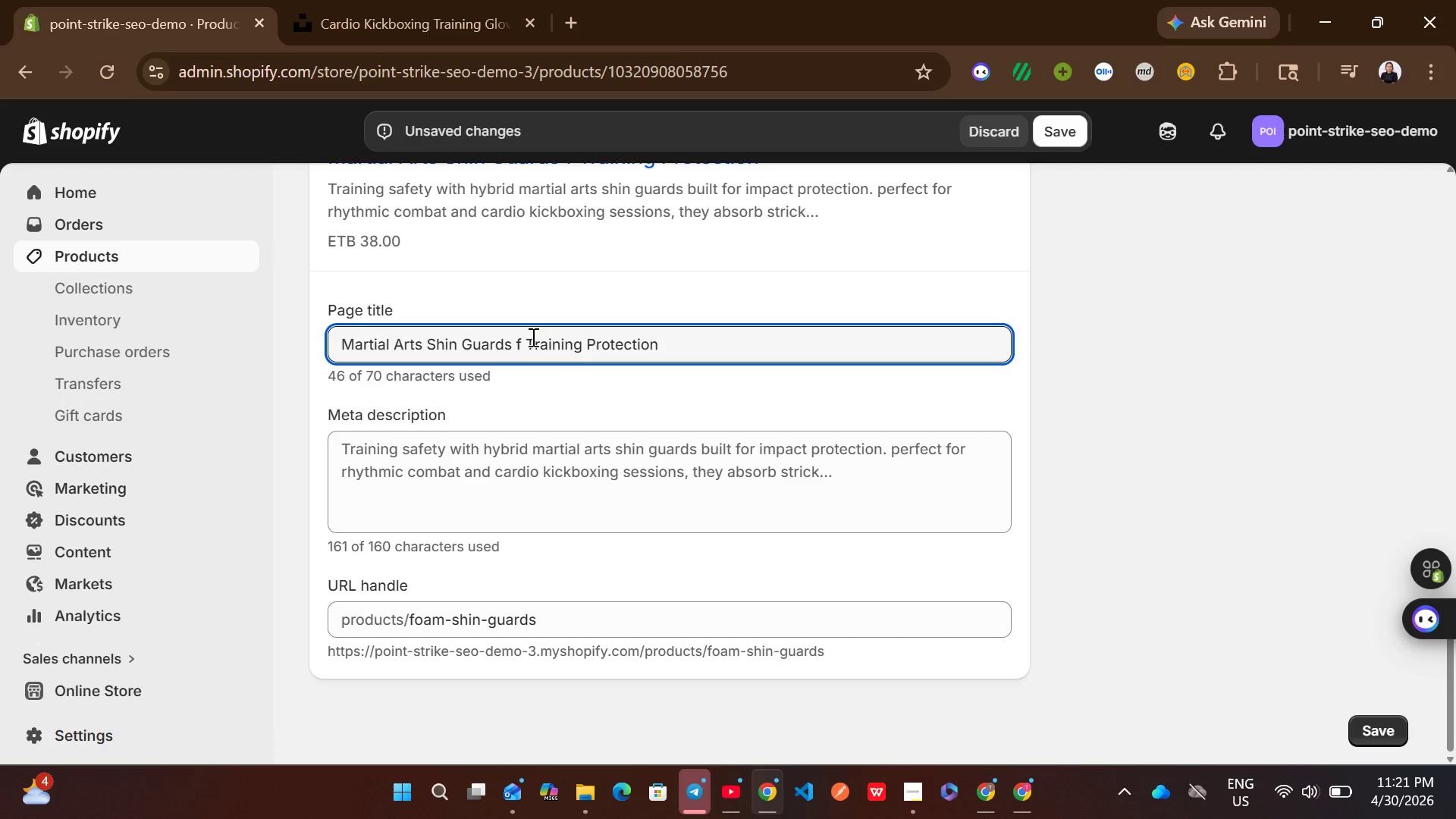 
key(Backspace)
 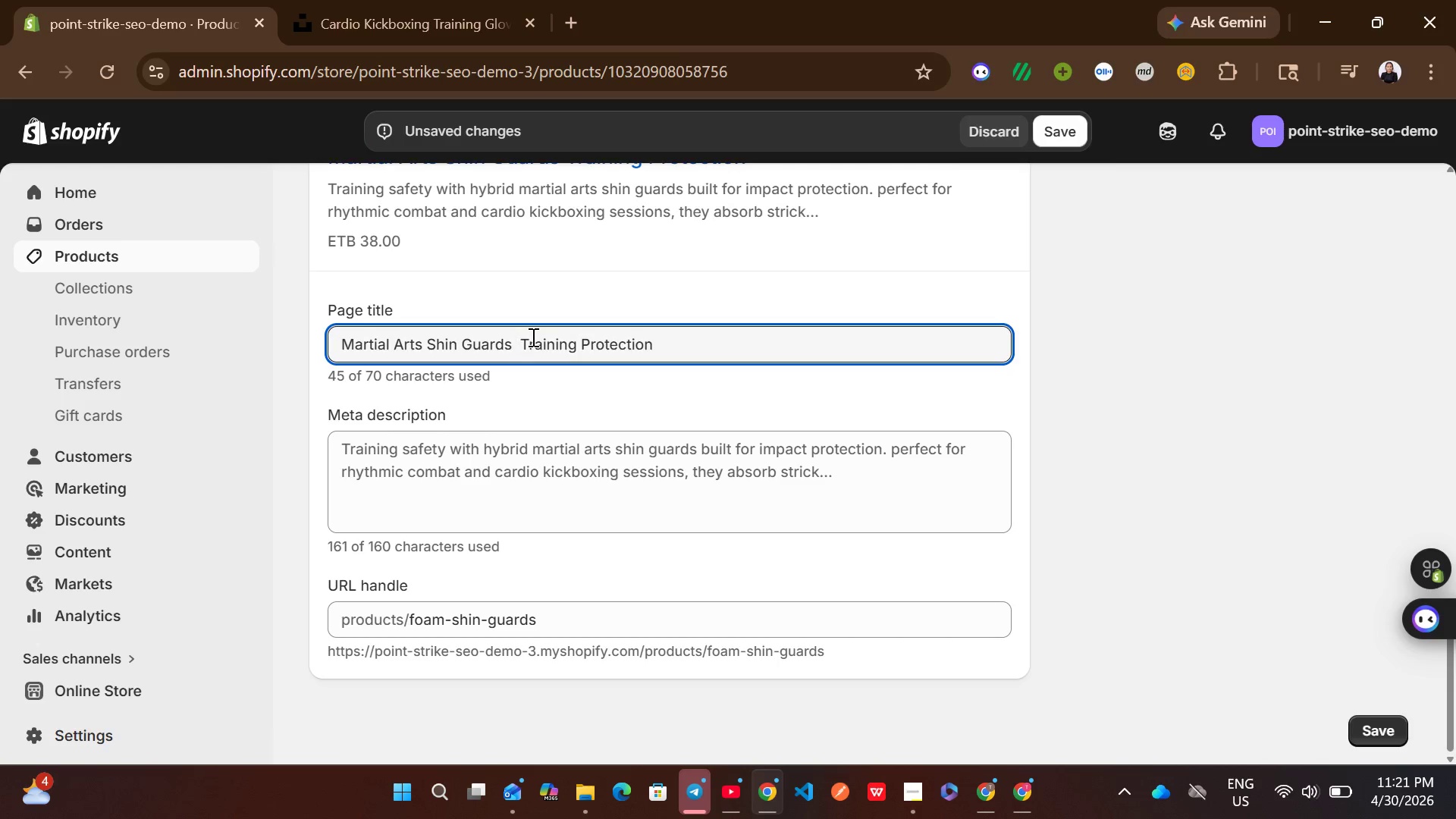 
key(Shift+Backslash)
 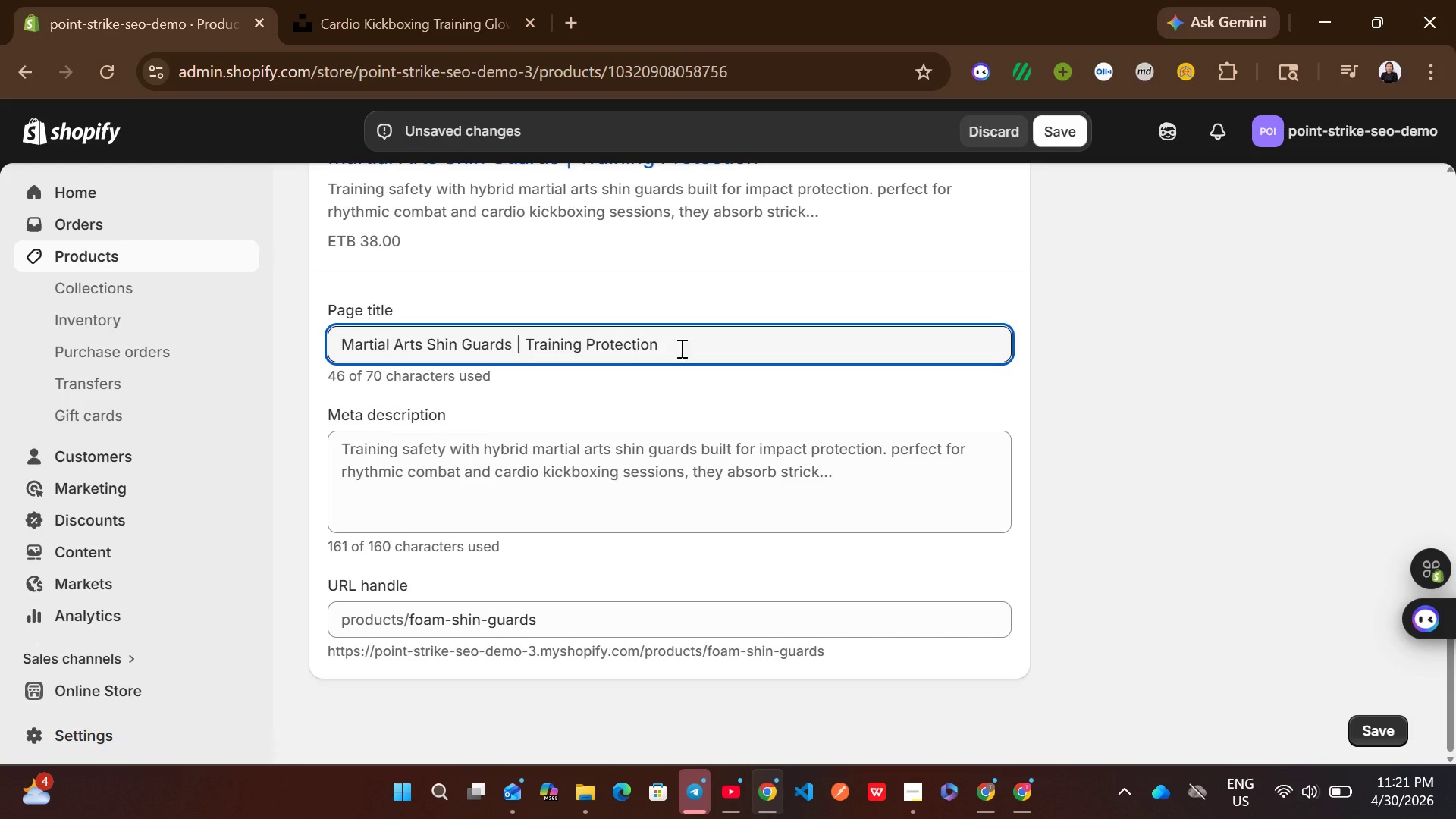 
left_click([684, 349])
 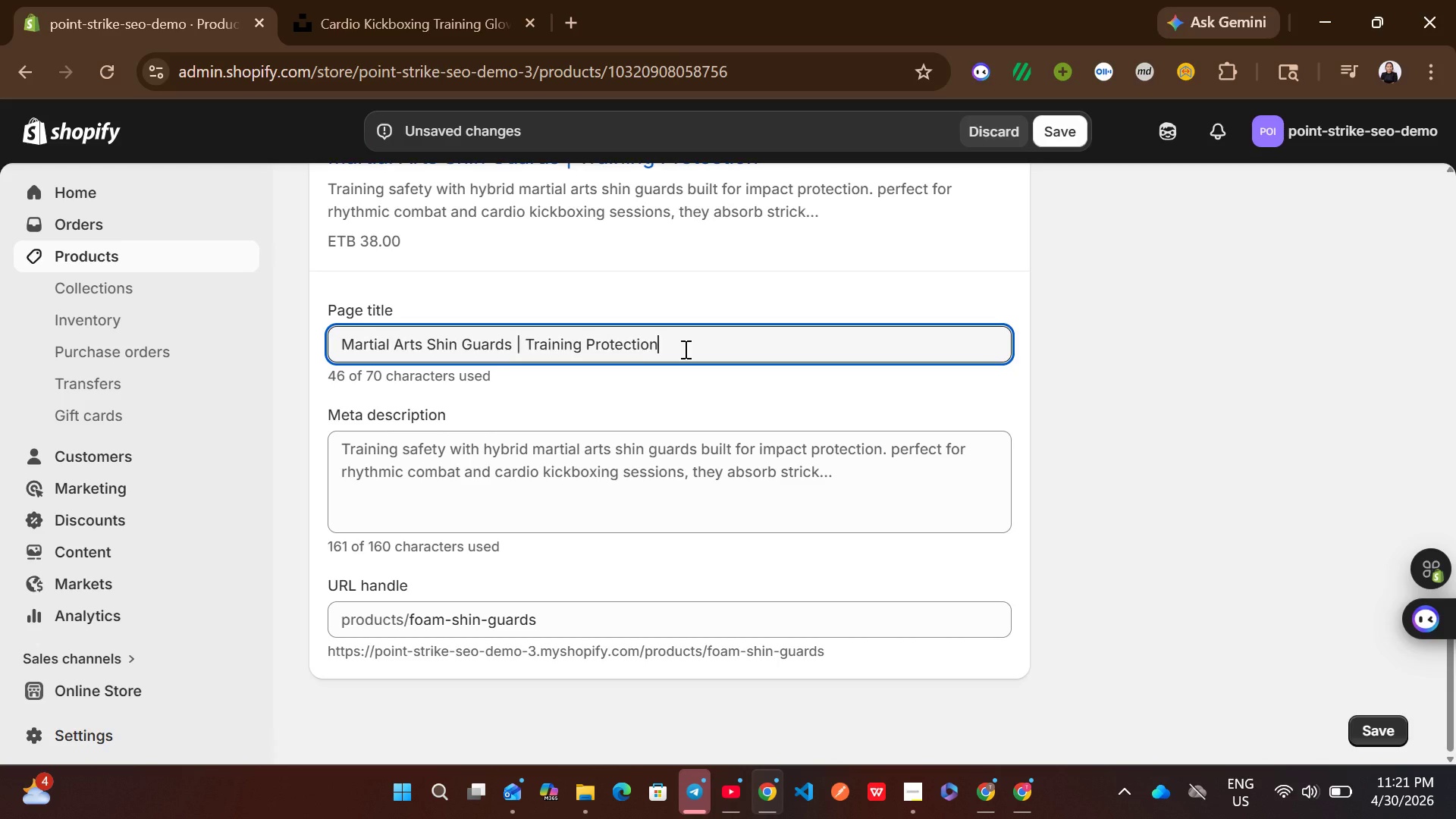 
type( Gear)
 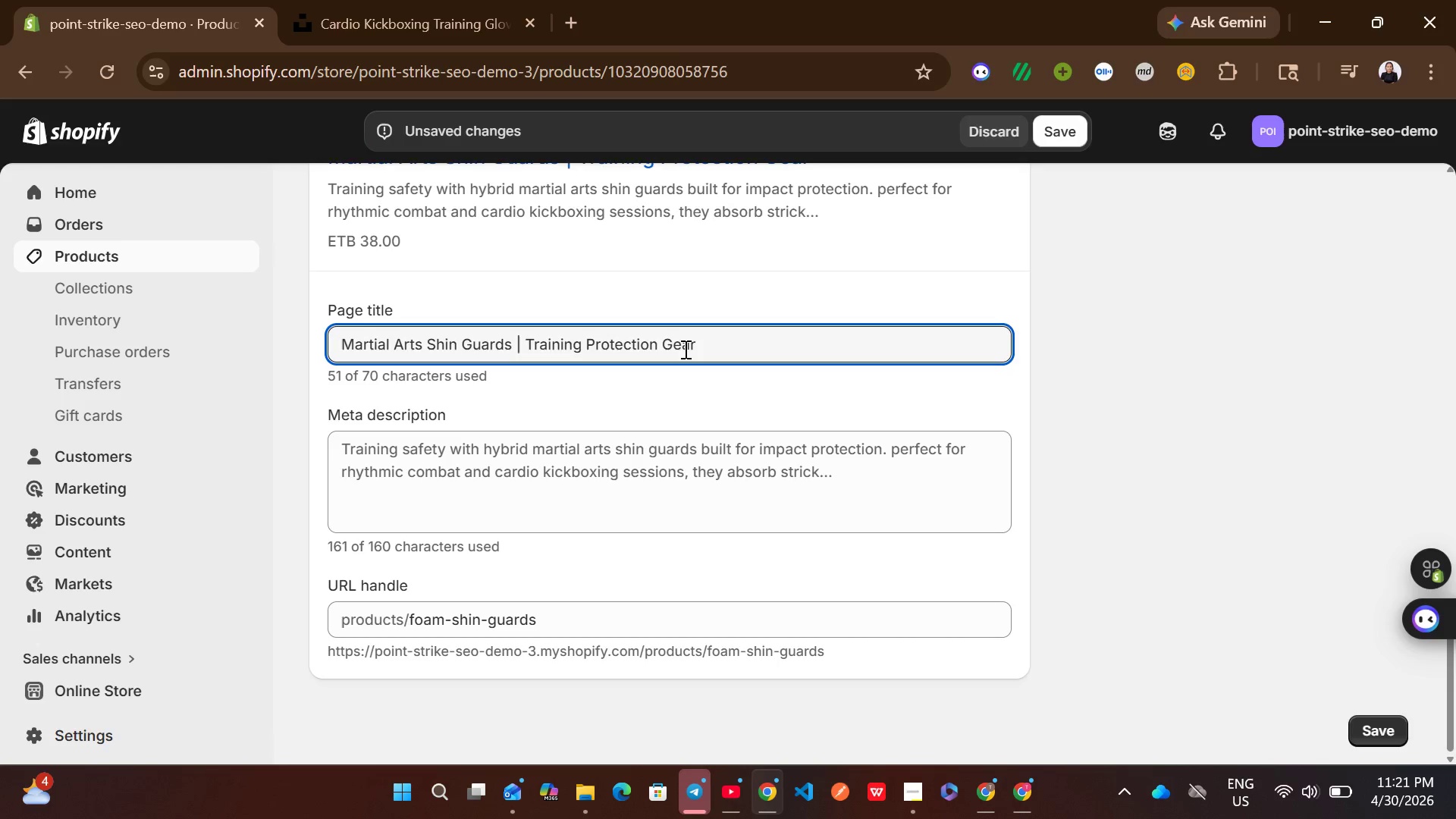 
left_click([703, 457])
 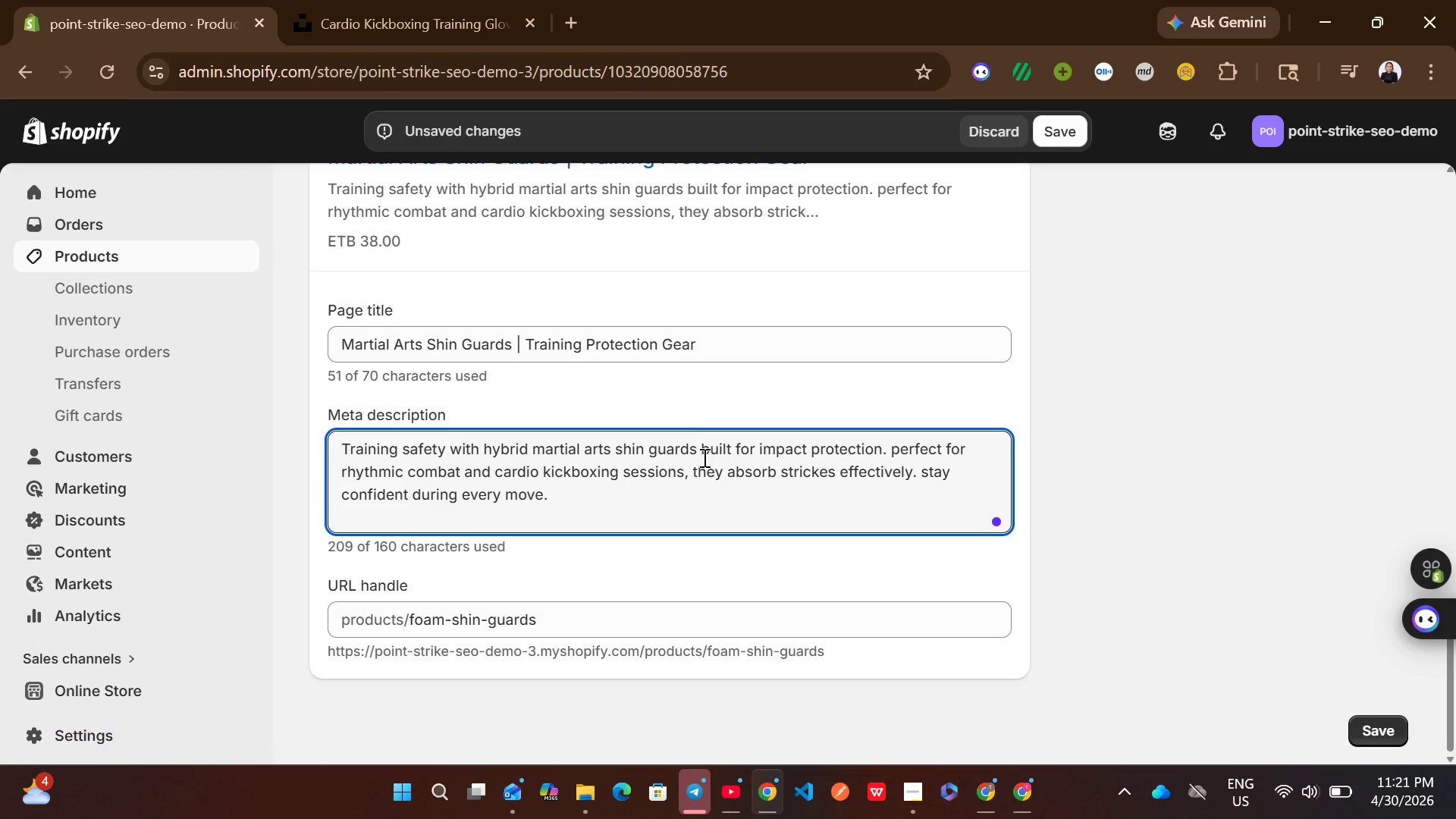 
key(Control+A)
 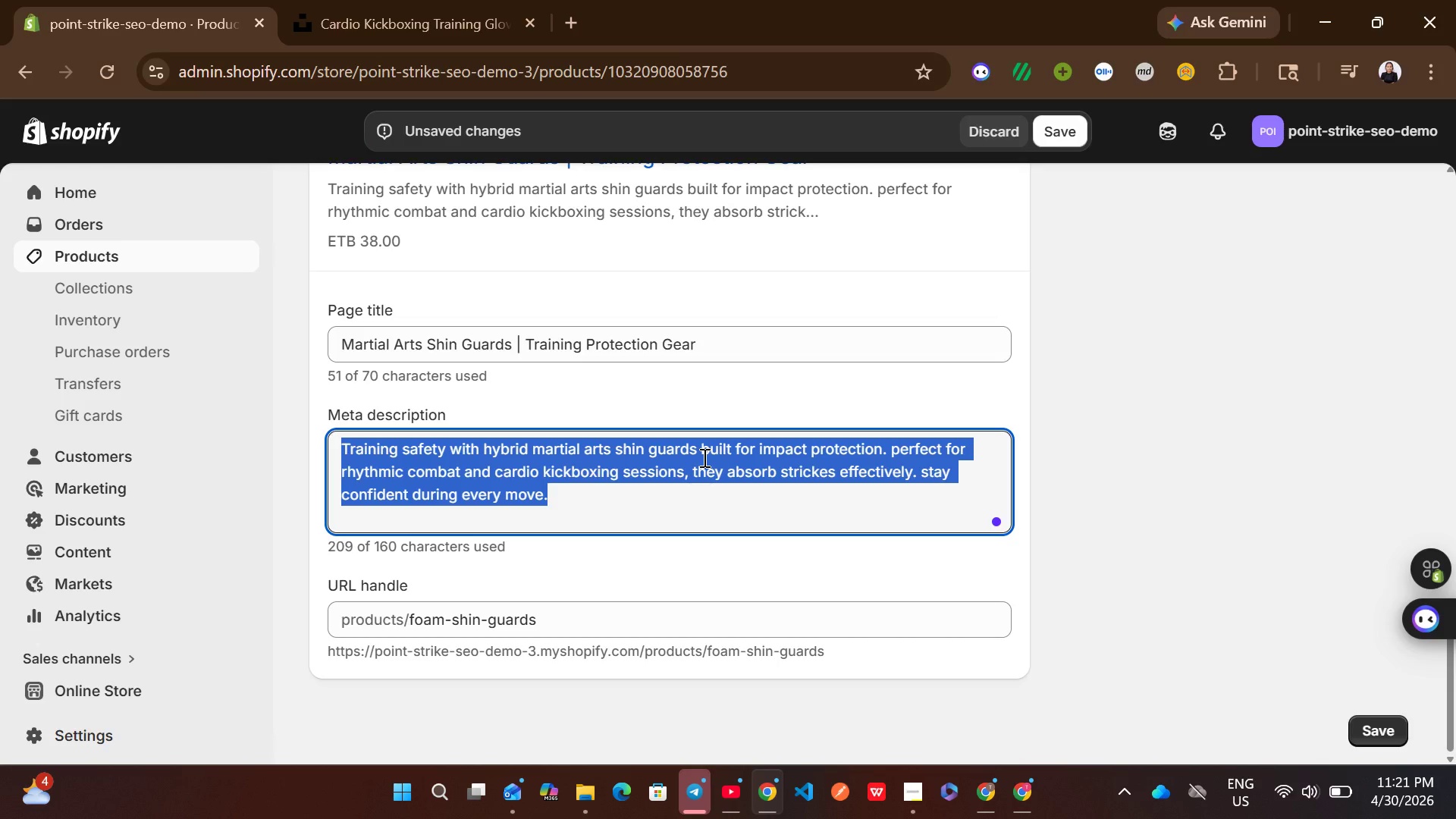 
wait(6.22)
 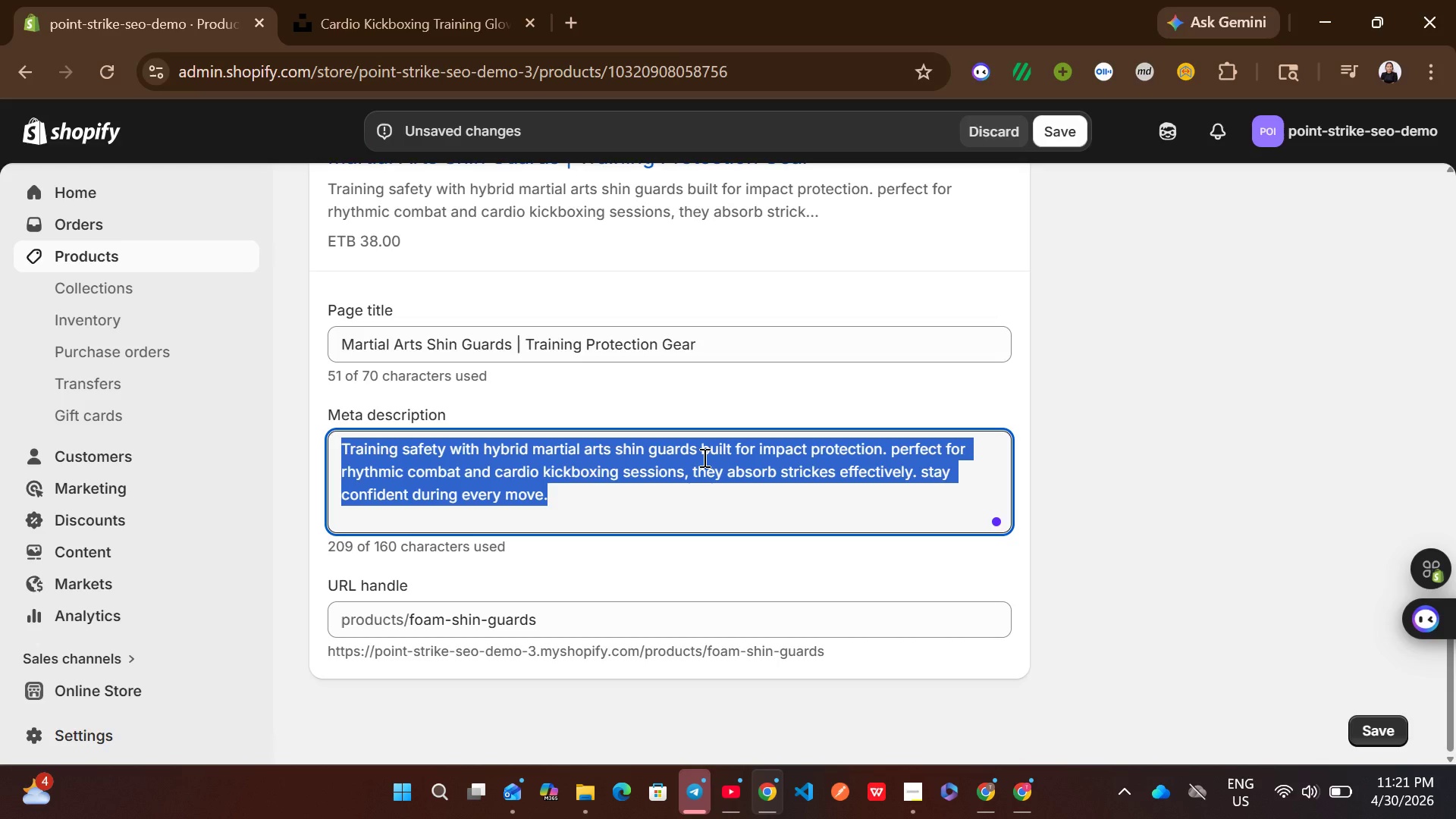 
type(Protective shin guard )
key(Backspace)
type(s for hybrid martial arts and cardio )
 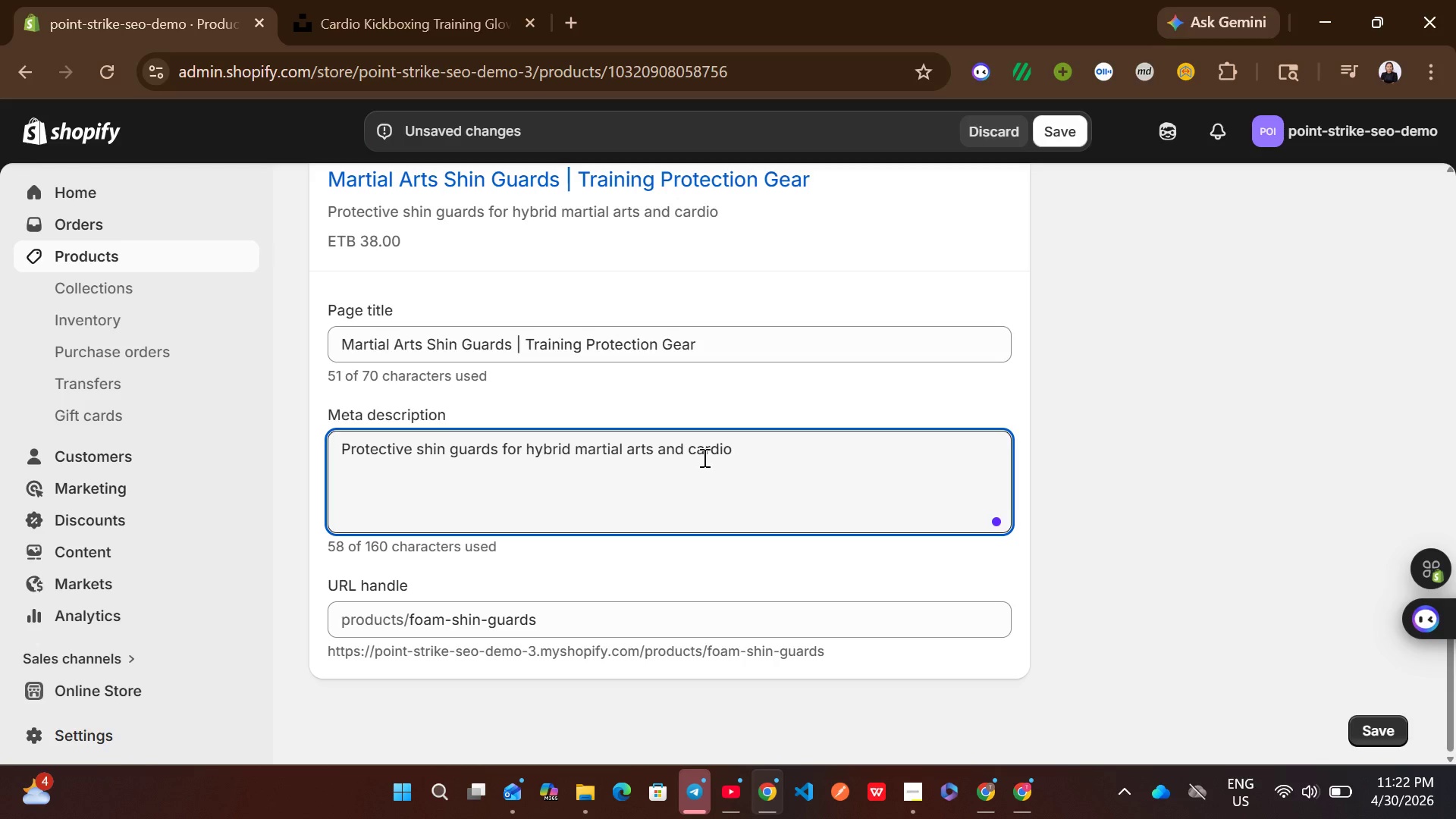 
type(kickboxing )
 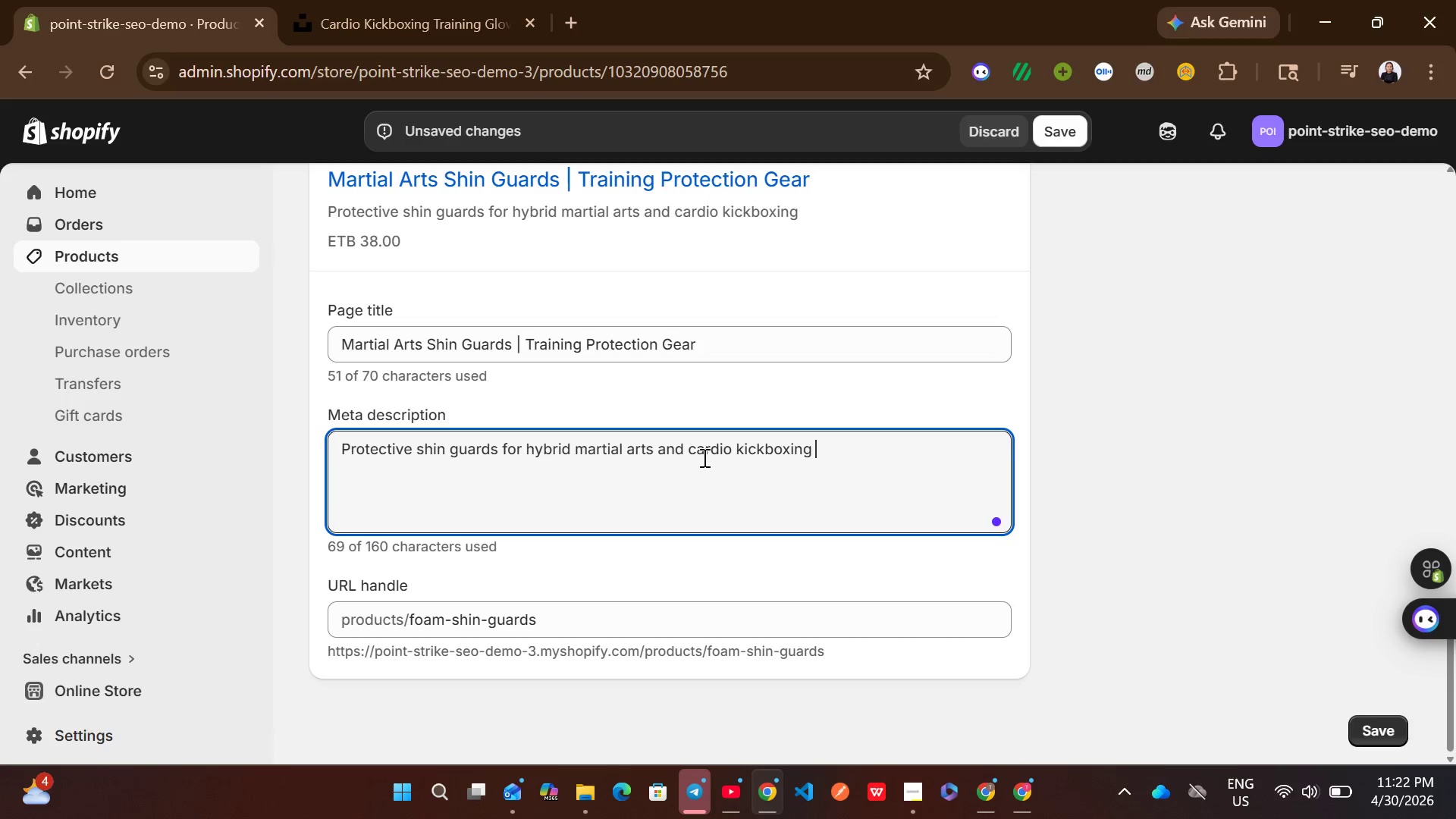 
key(Backspace)
type(. Designed for safety and durablity in training.)
 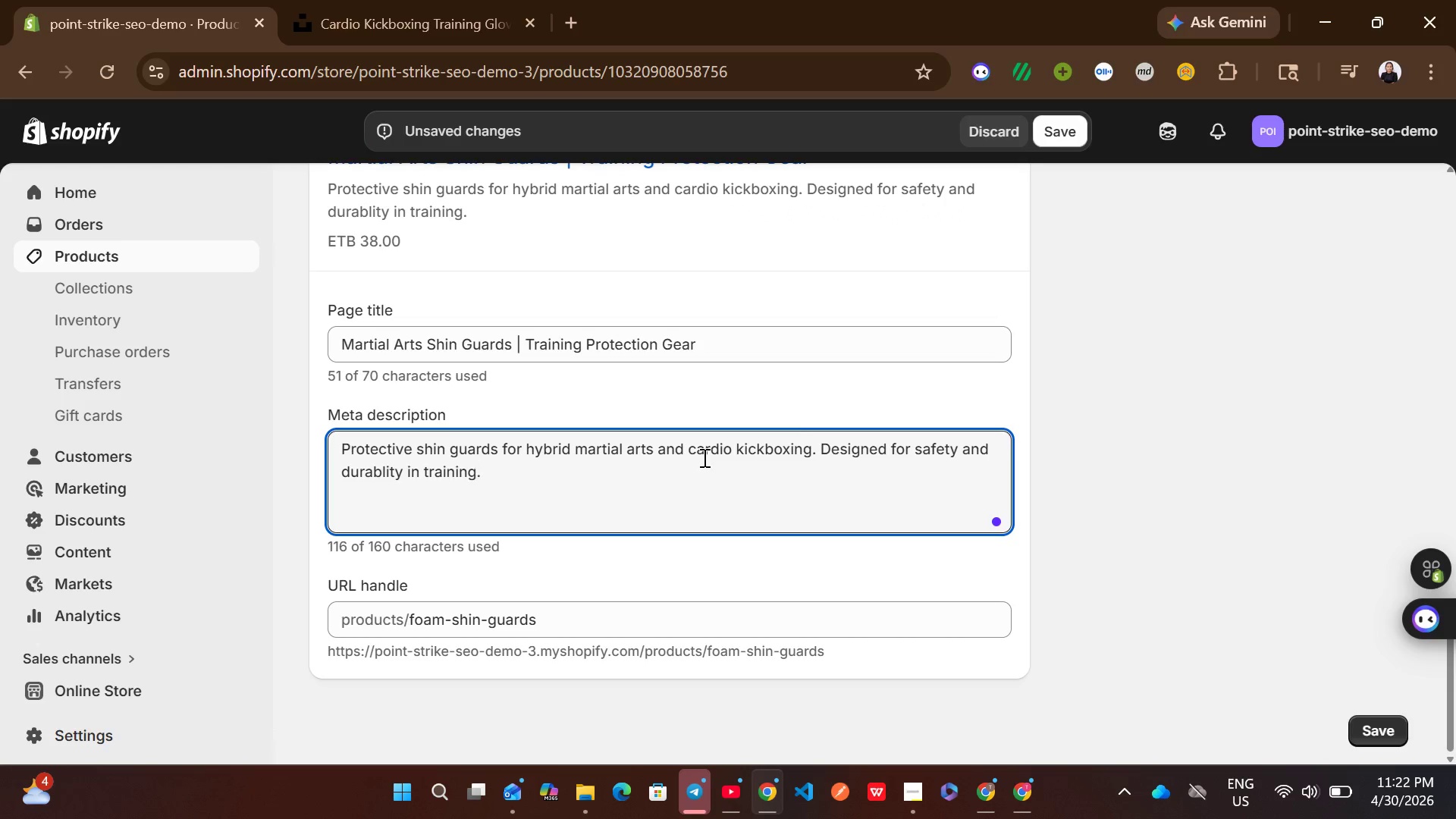 
left_click([1065, 145])
 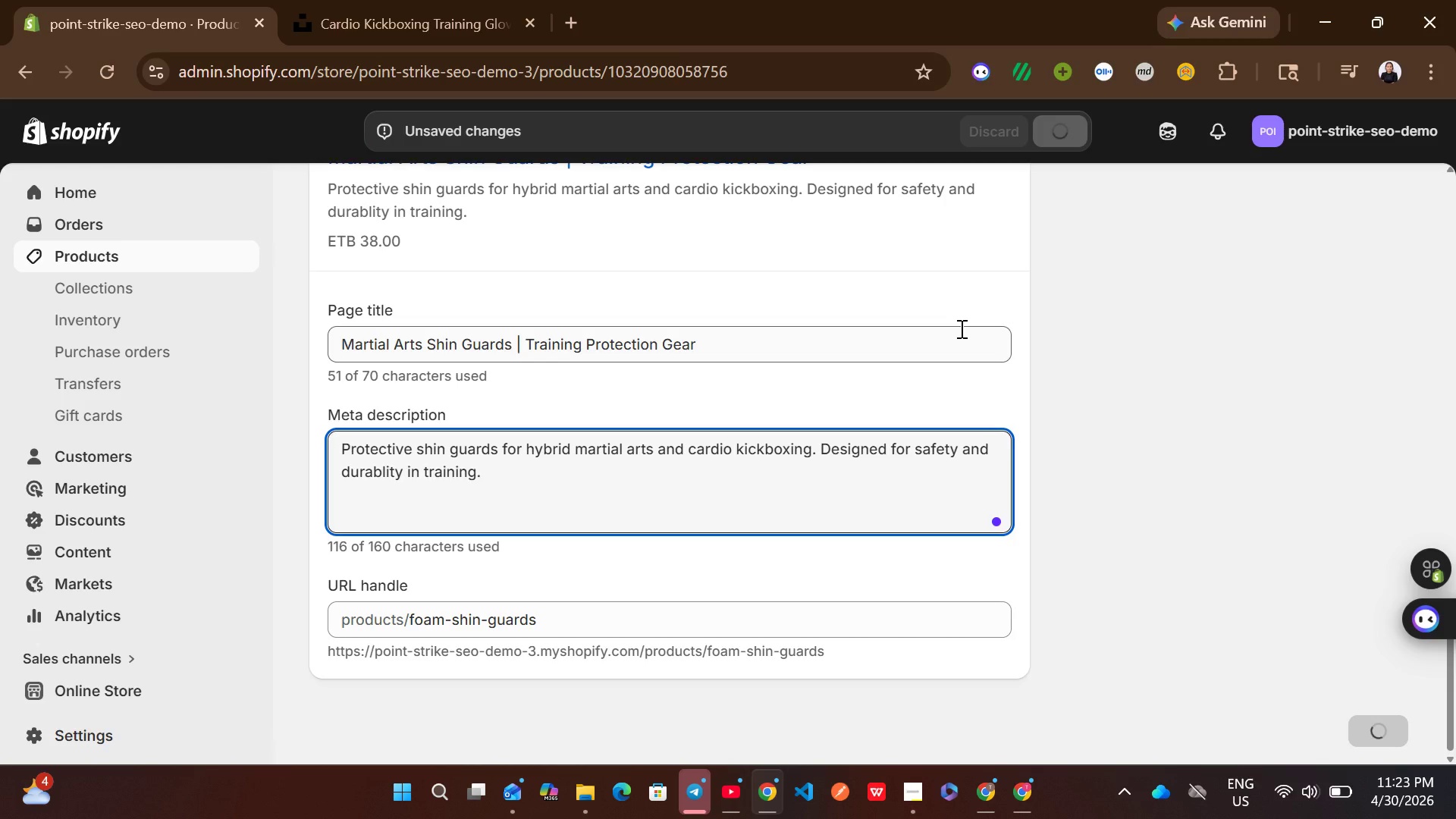 
wait(27.88)
 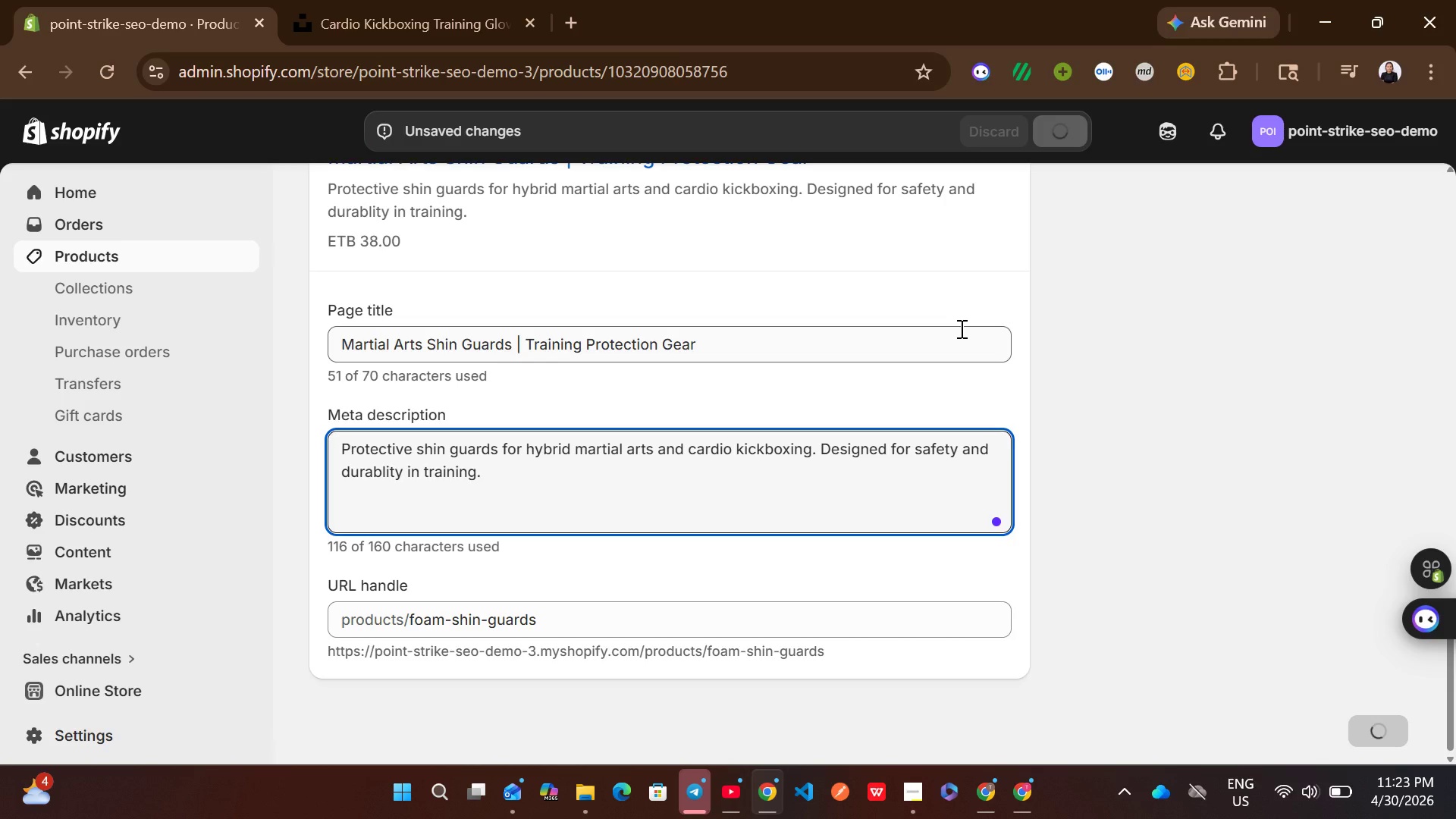 
left_click([215, 265])
 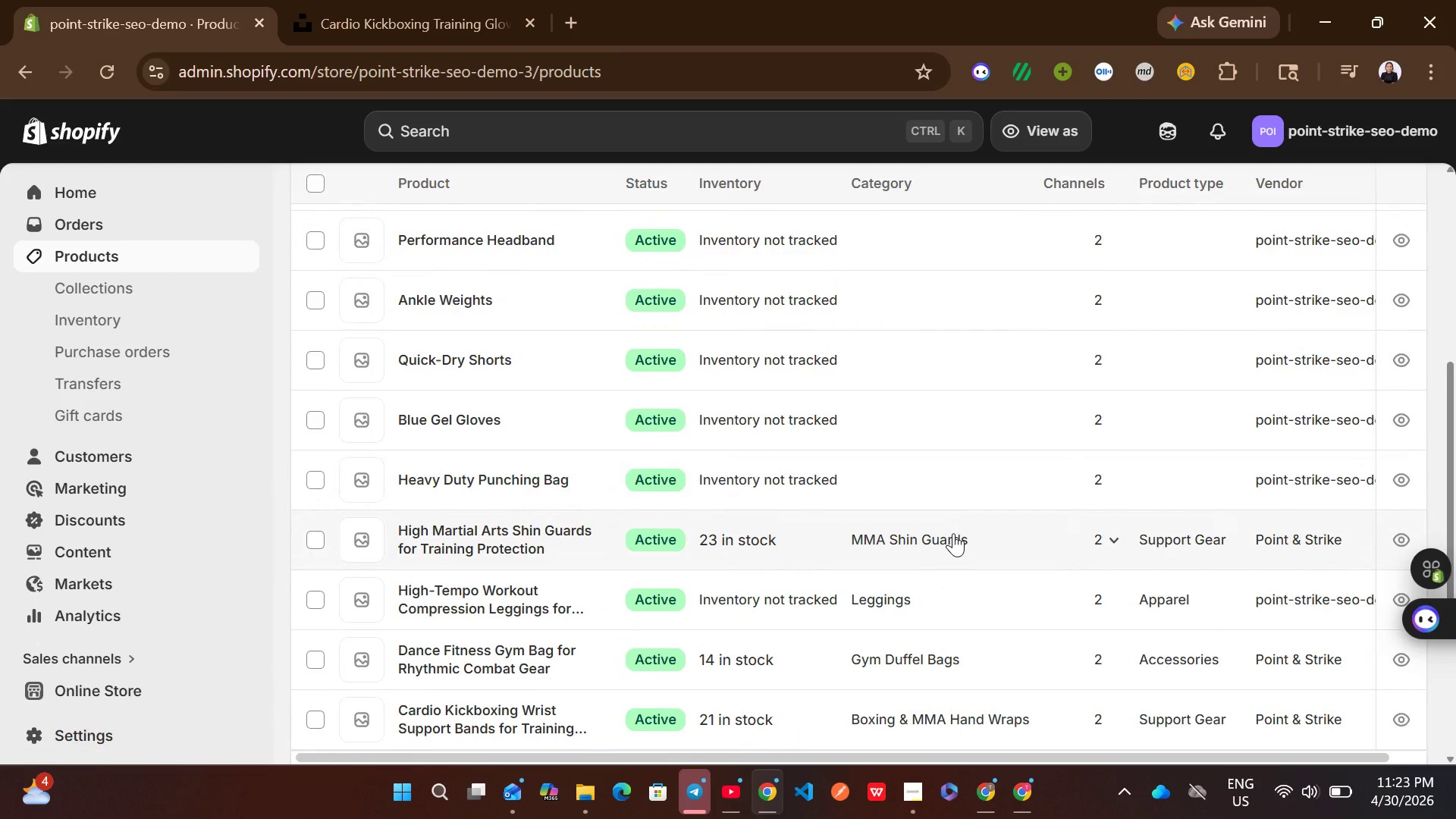 
wait(6.72)
 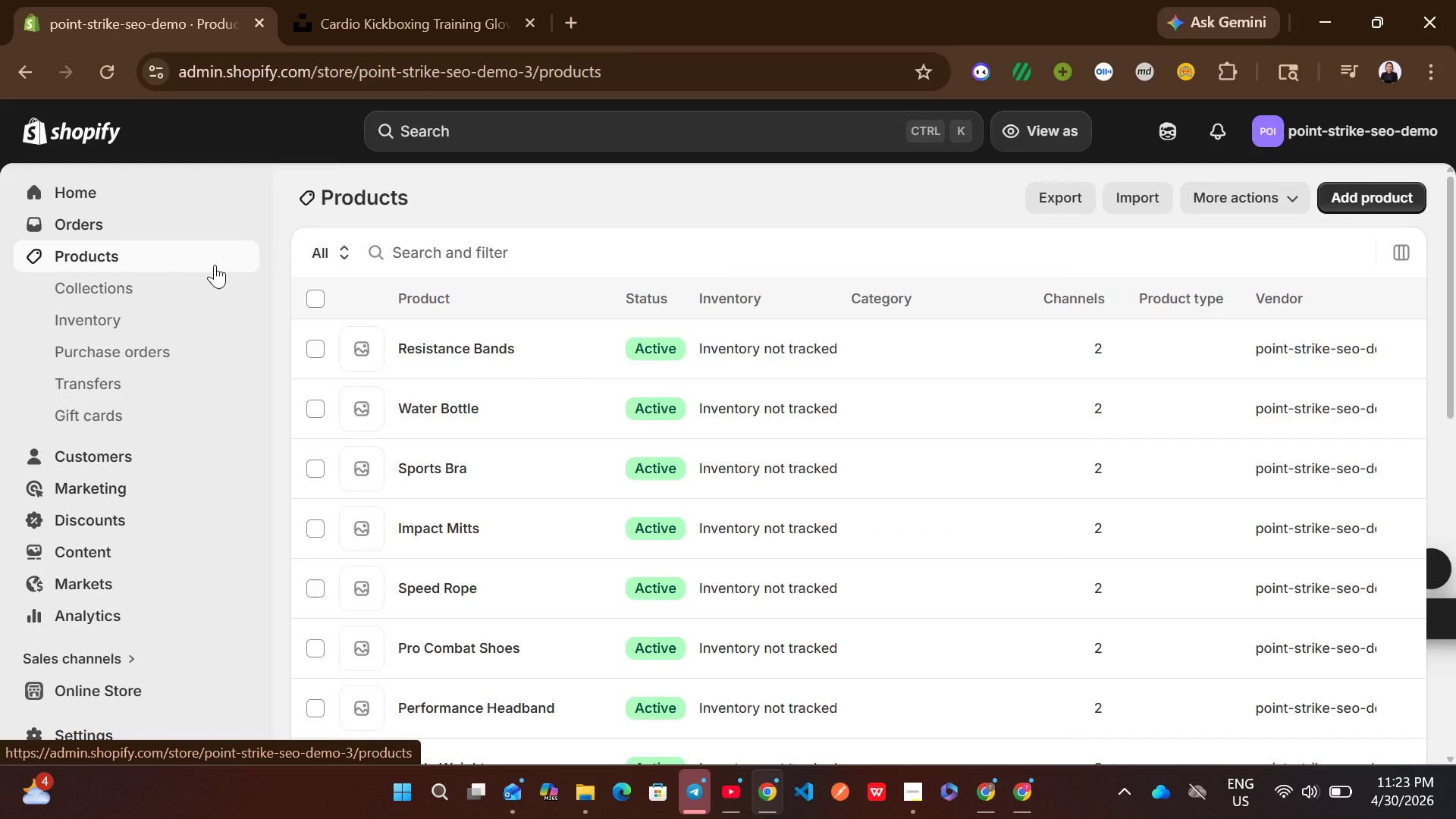 
left_click([957, 479])
 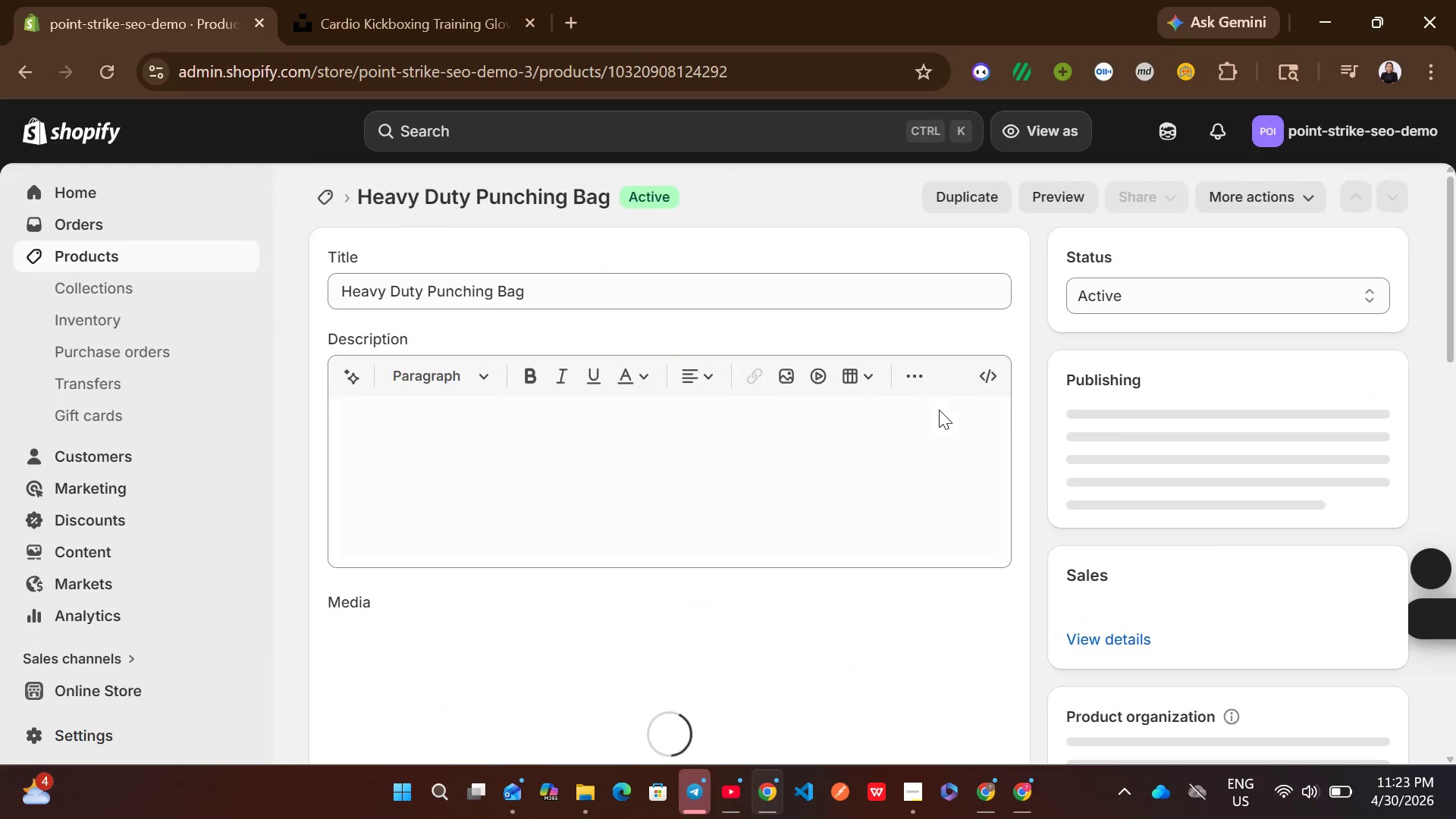 
left_click([636, 284])
 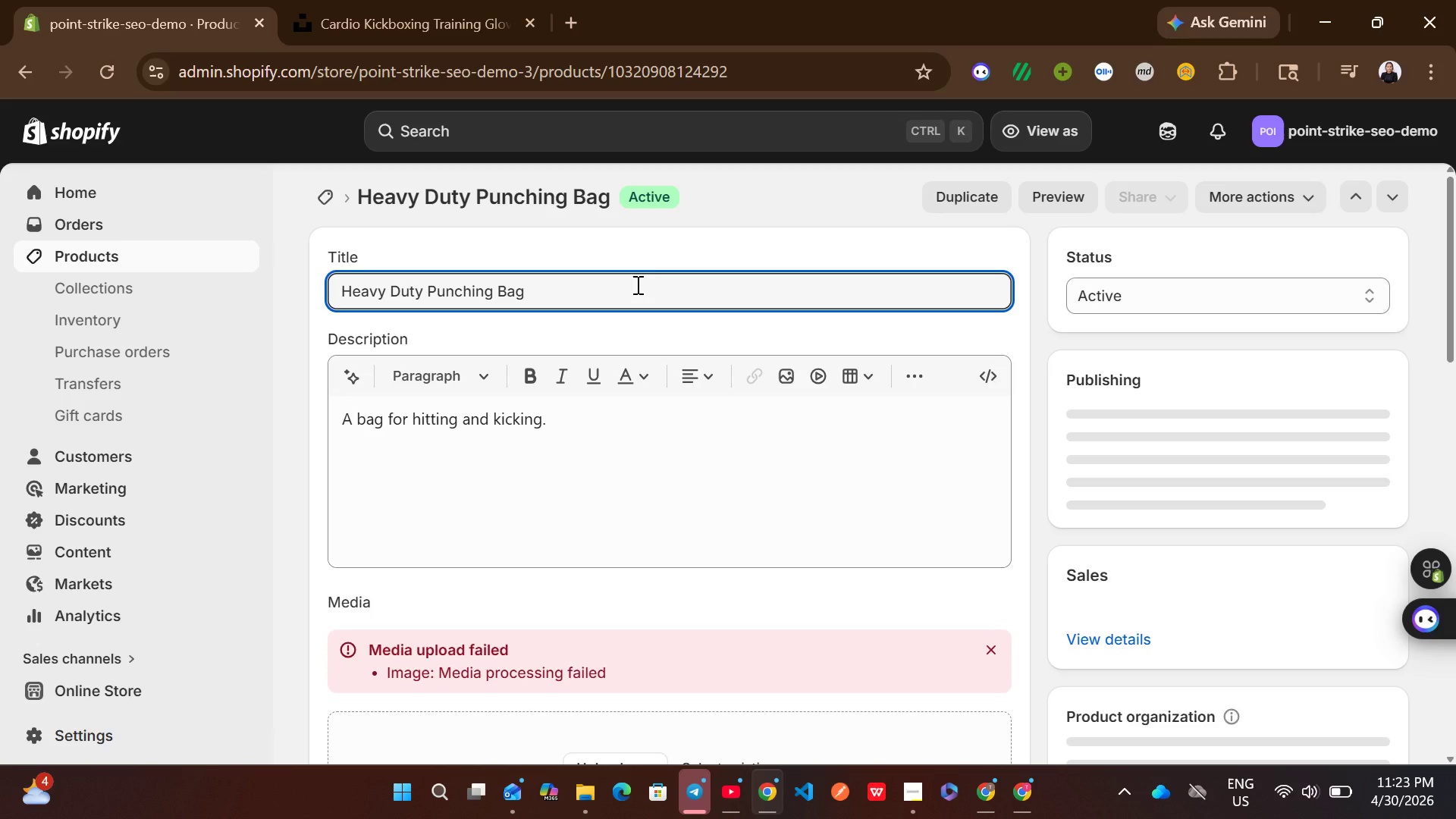 
wait(11.11)
 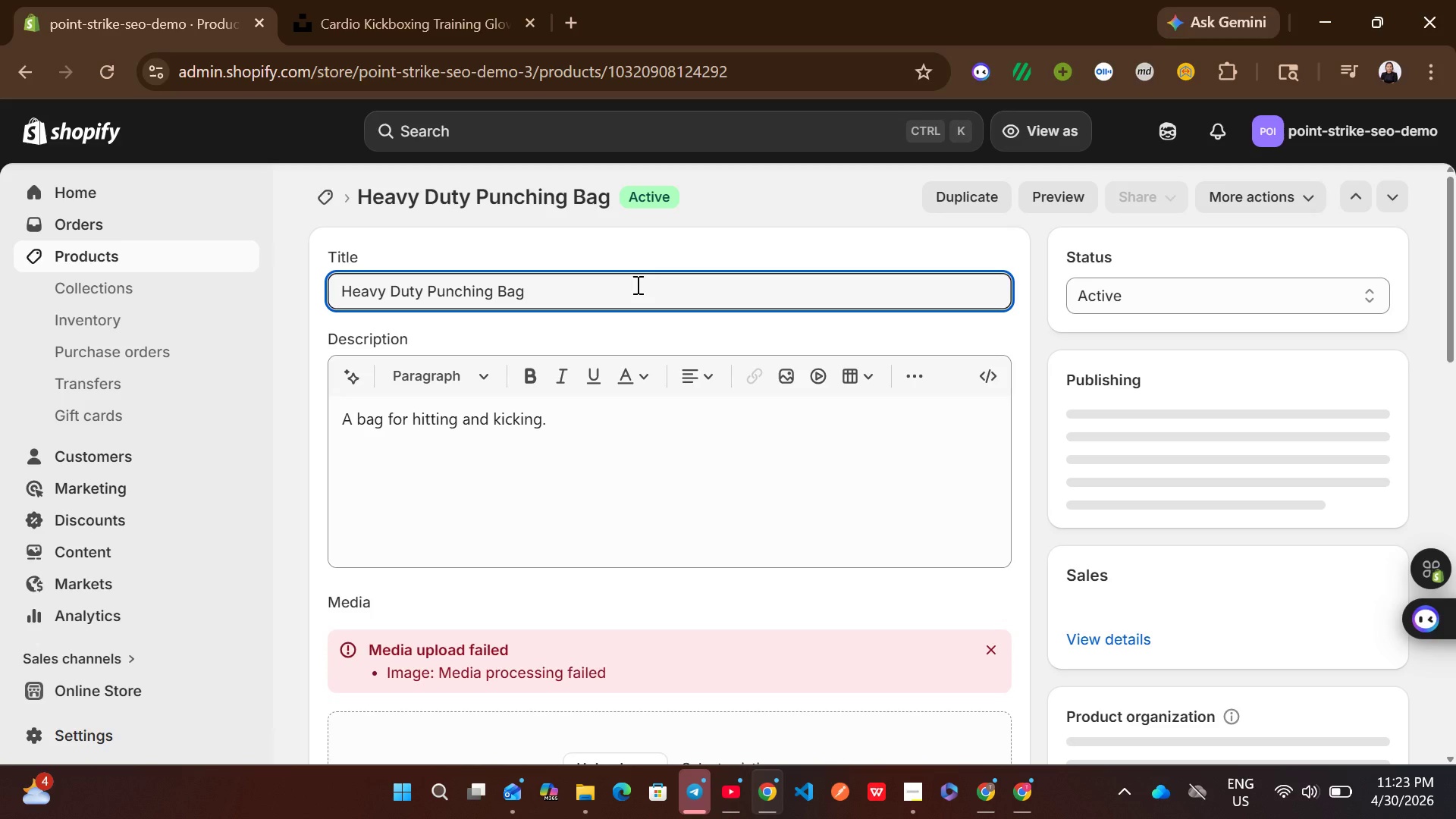 
key(Shift+ShiftLeft)
 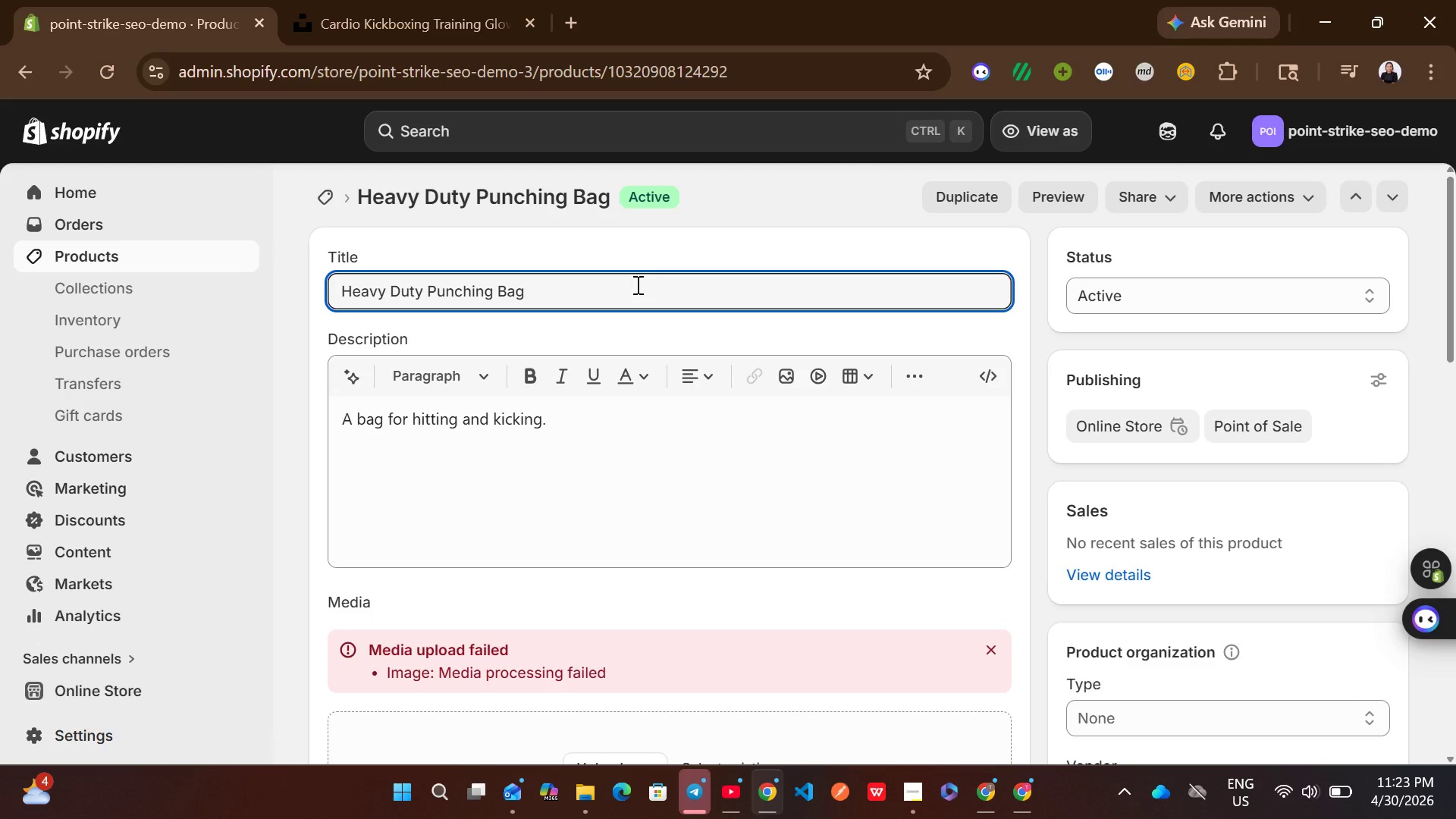 
key(Control+A)
 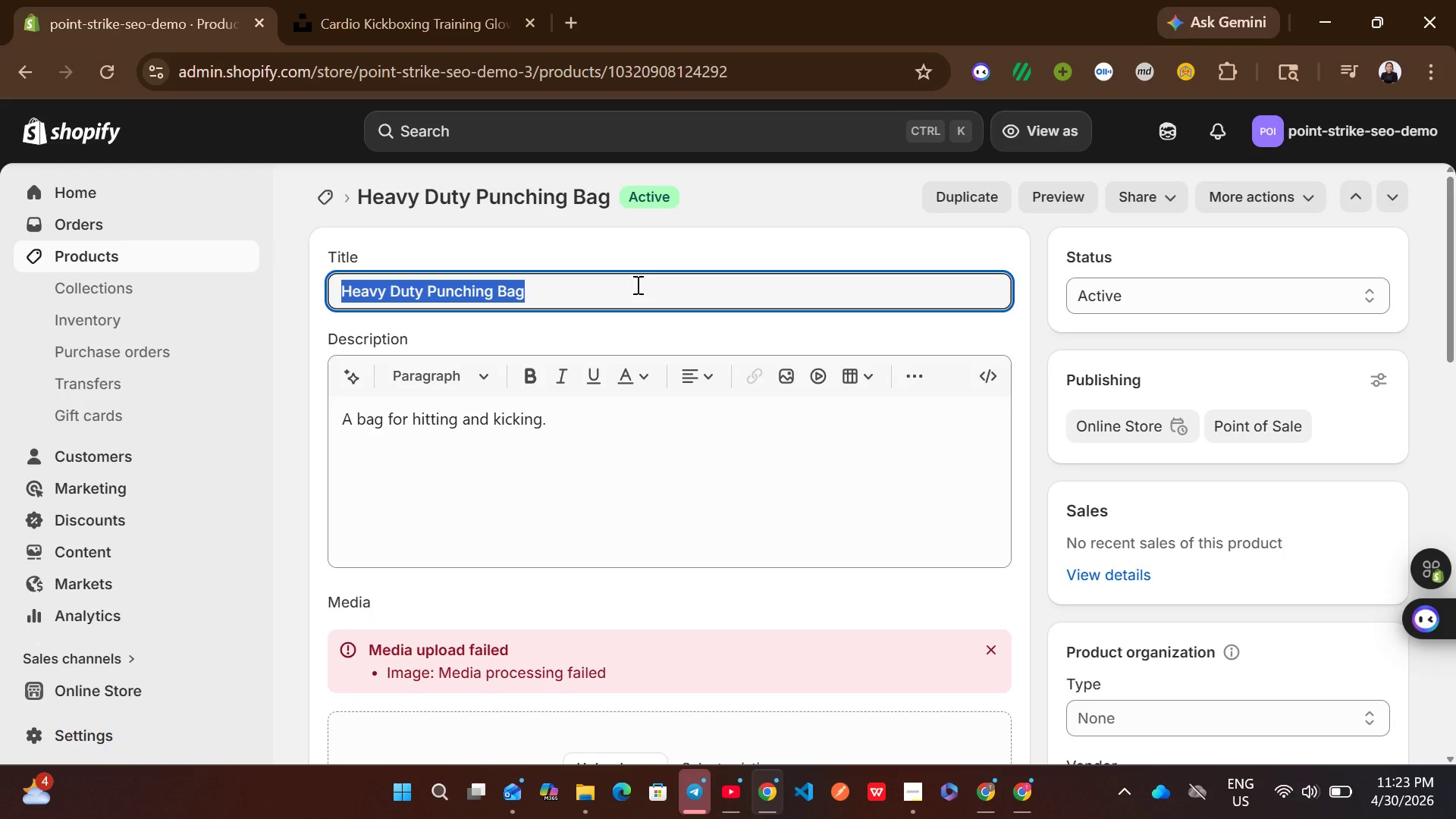 
type(Cardio Kickboxing )
 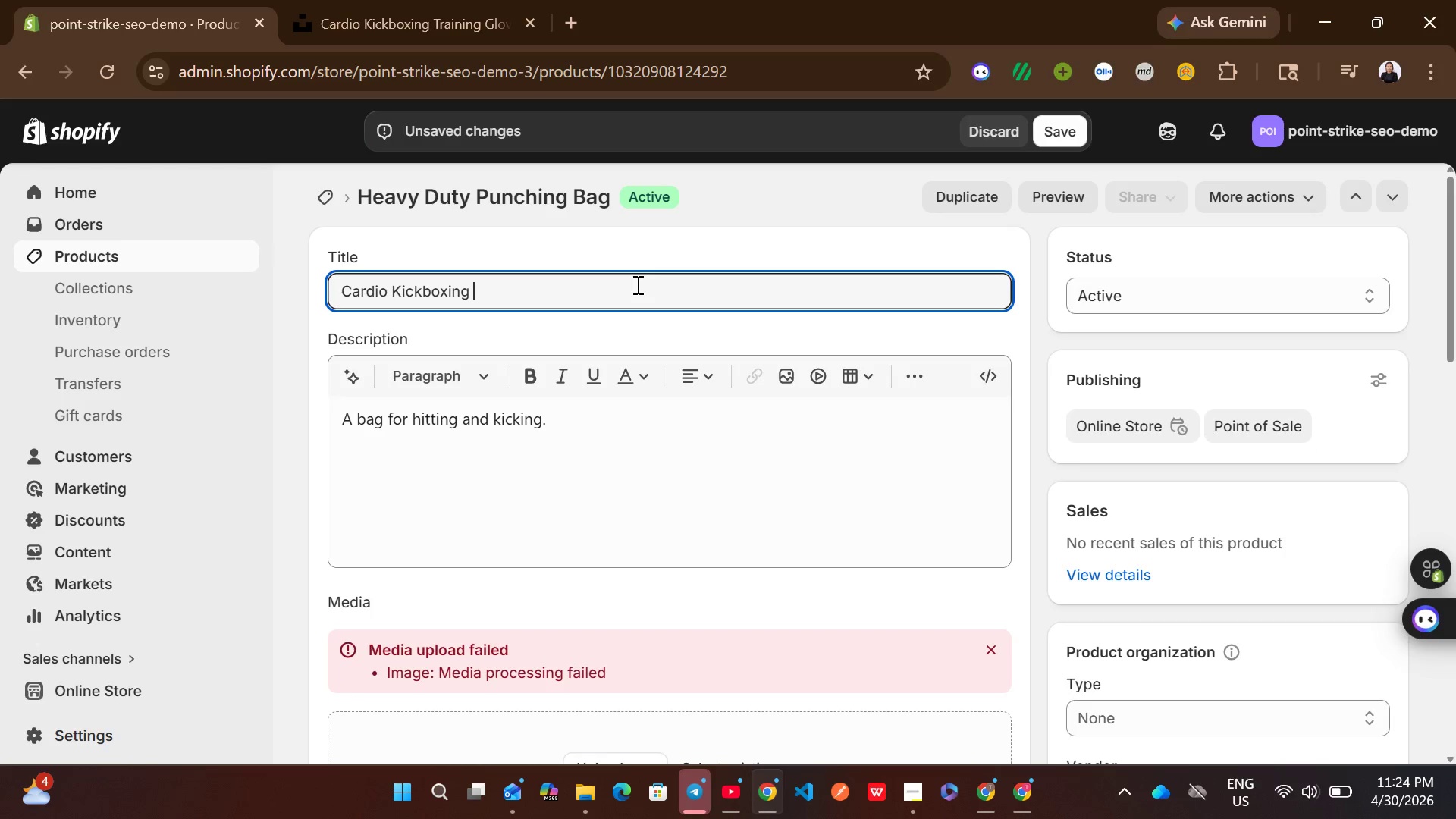 
type(Heavy Punch )
key(Backspace)
type(ingg )
key(Backspace)
key(Backspace)
type( Bag for Power Training )
key(Backspace)
 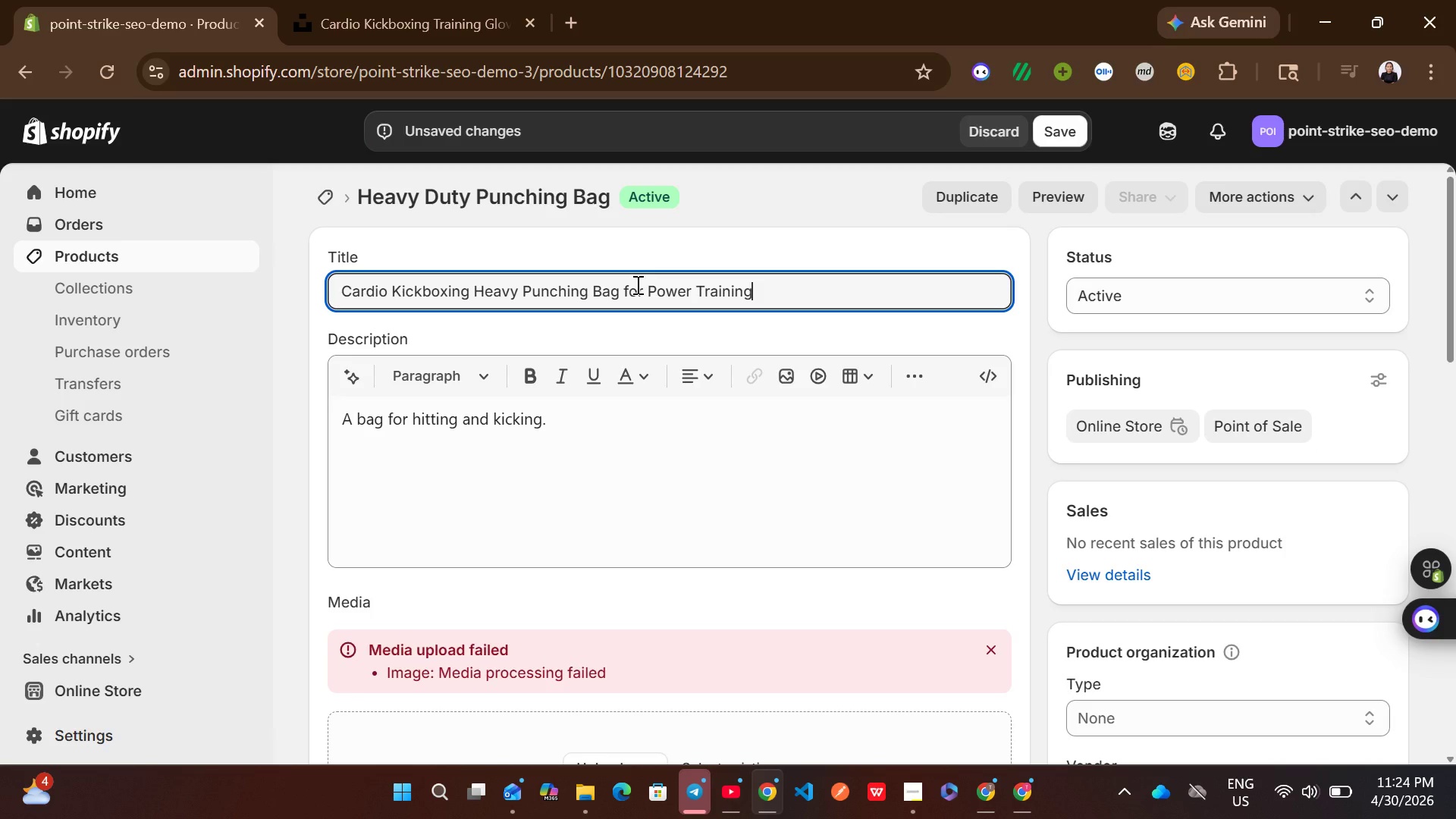 
left_click([999, 651])
 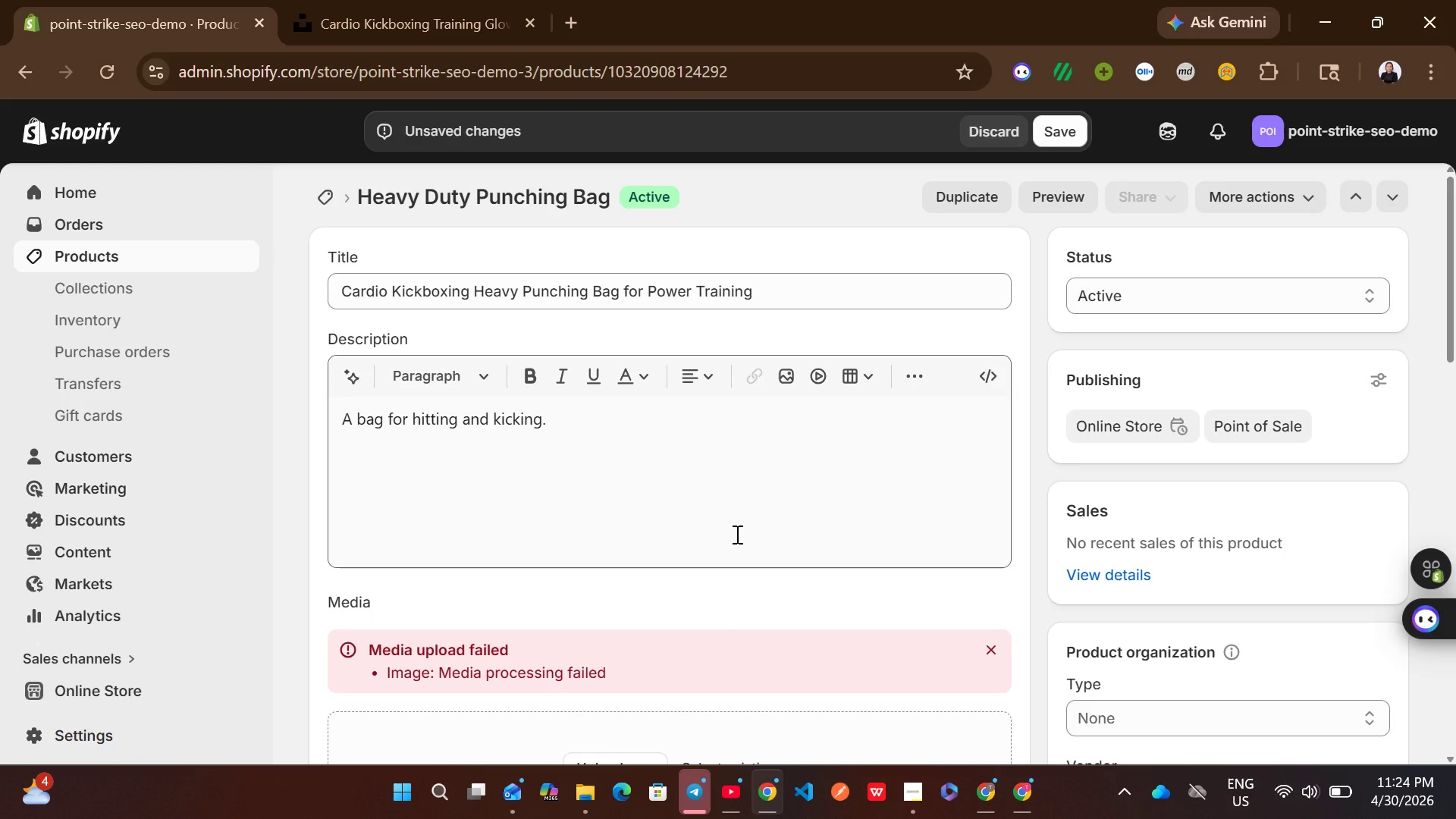 
left_click([736, 534])
 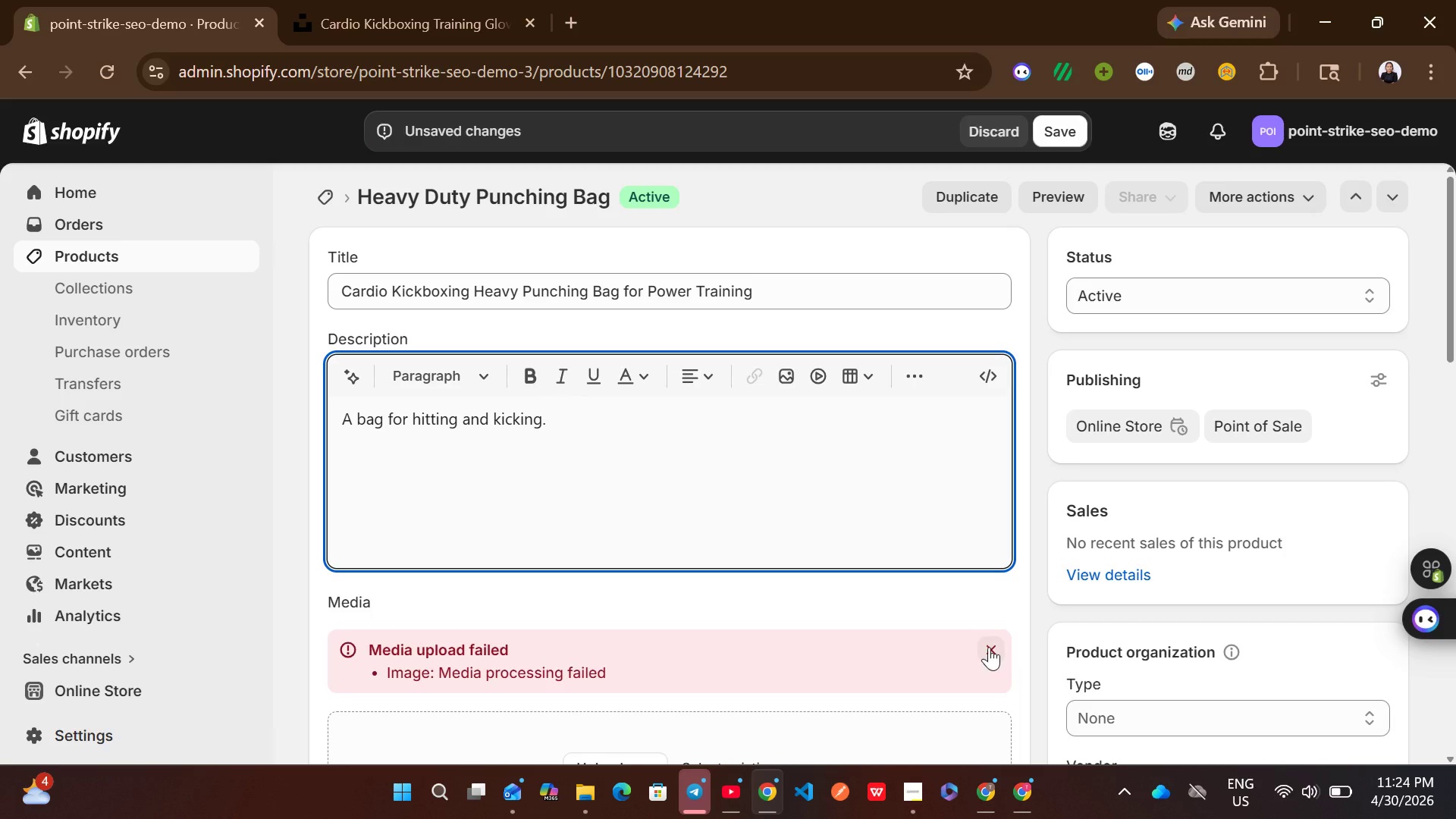 
left_click([989, 647])
 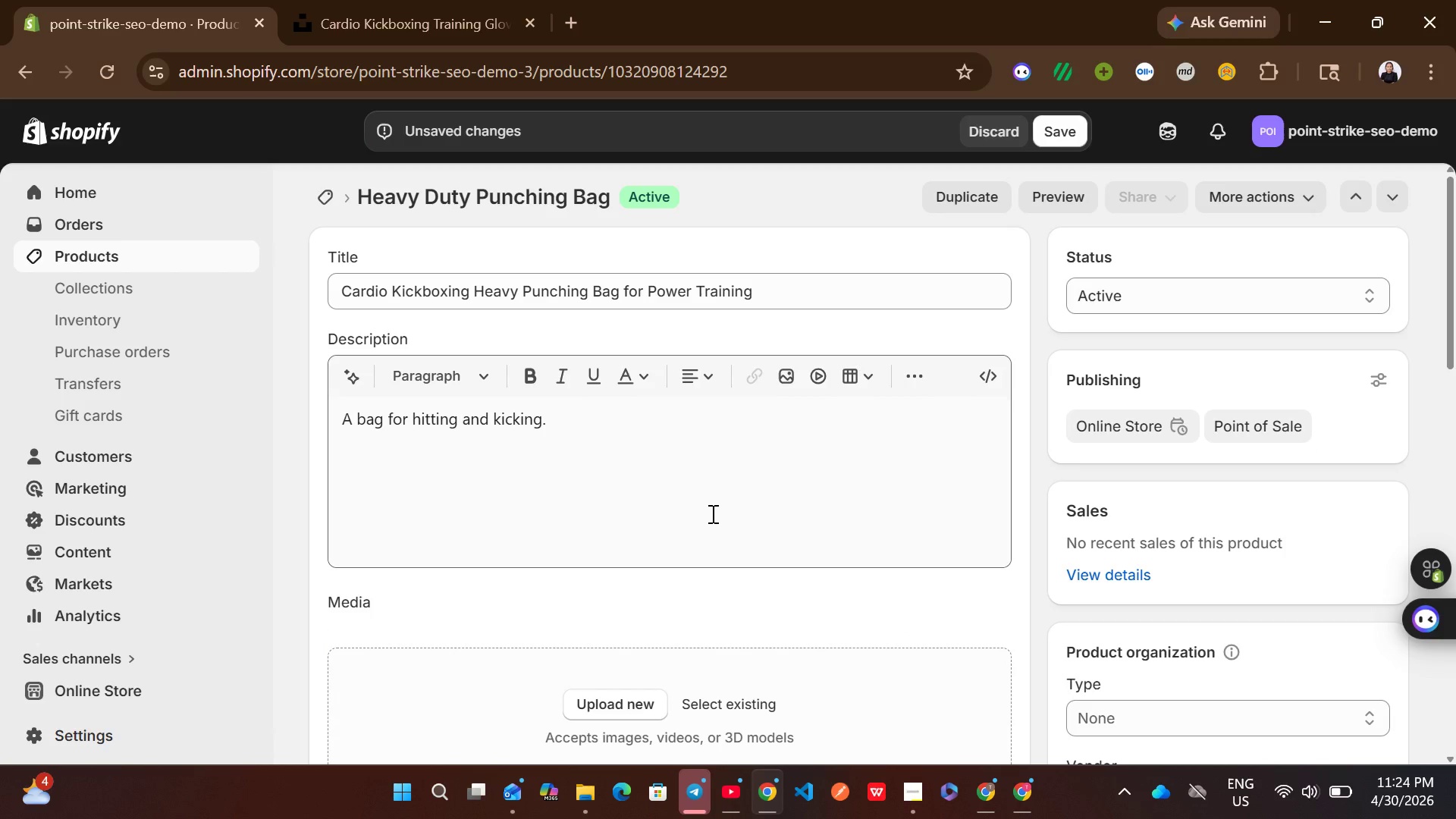 
left_click([711, 513])
 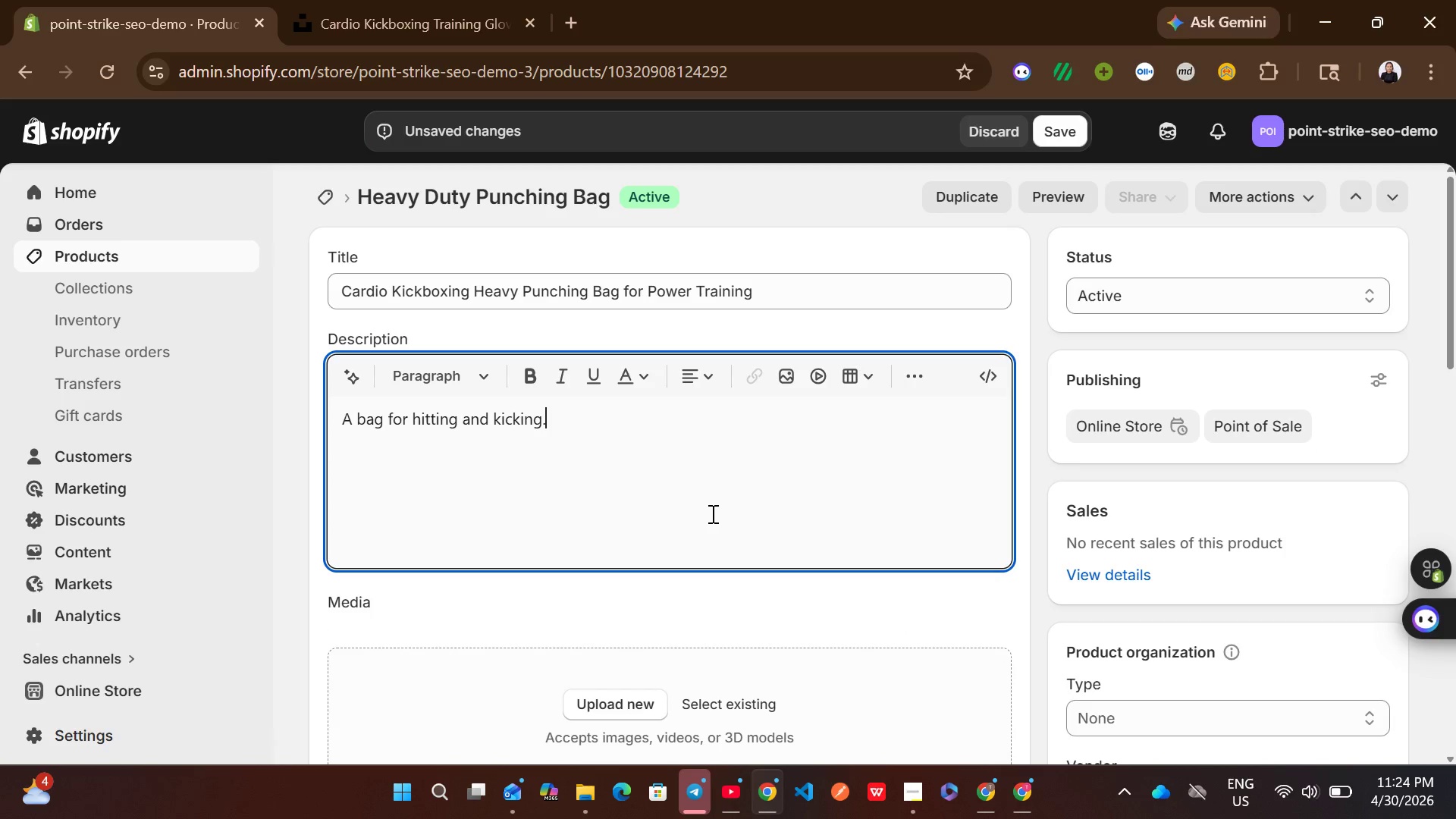 
key(Control+A)
 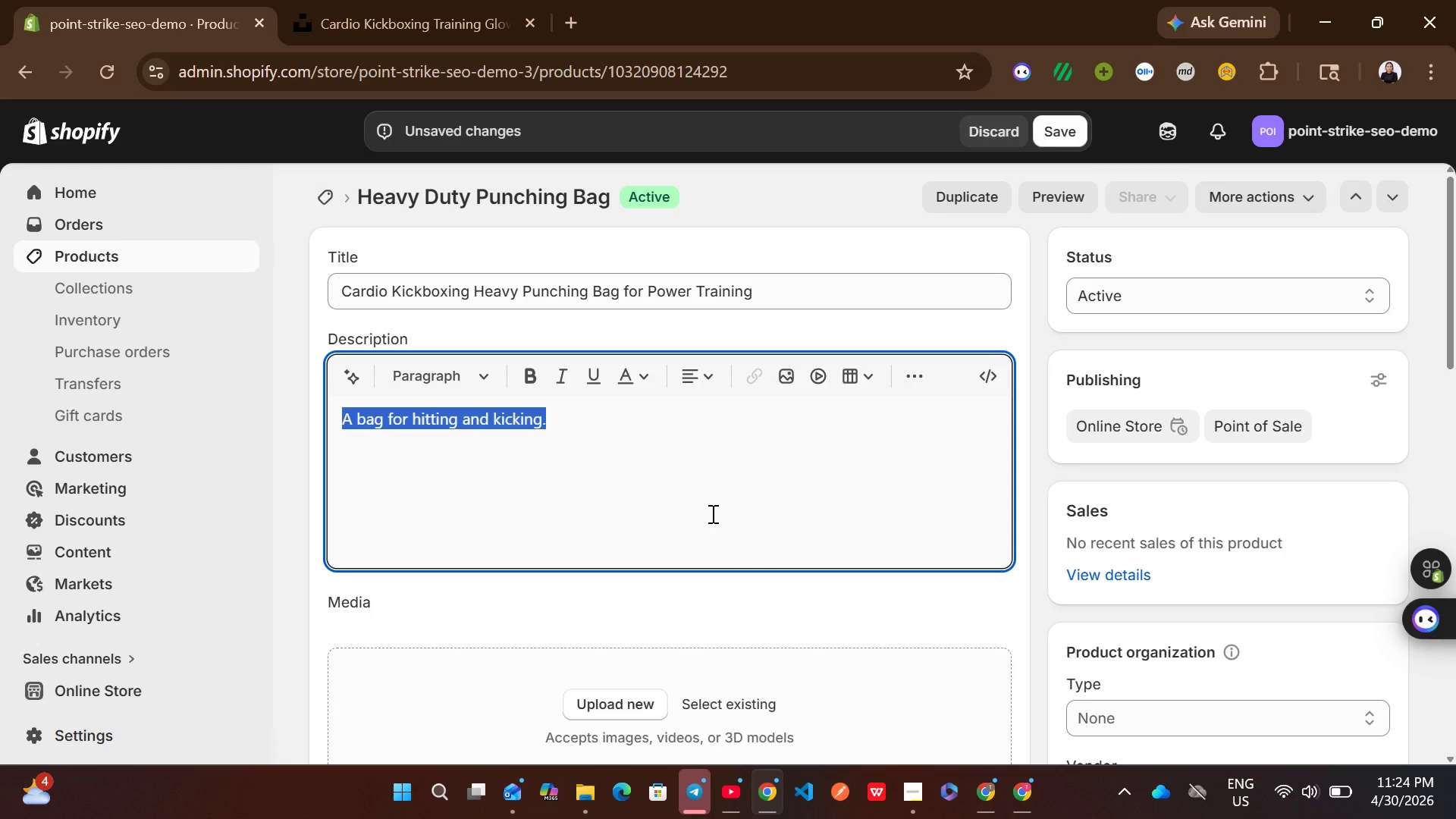 
type(Build strenghth)
key(Backspace)
type( with cardio kickboxing heavy punching )
 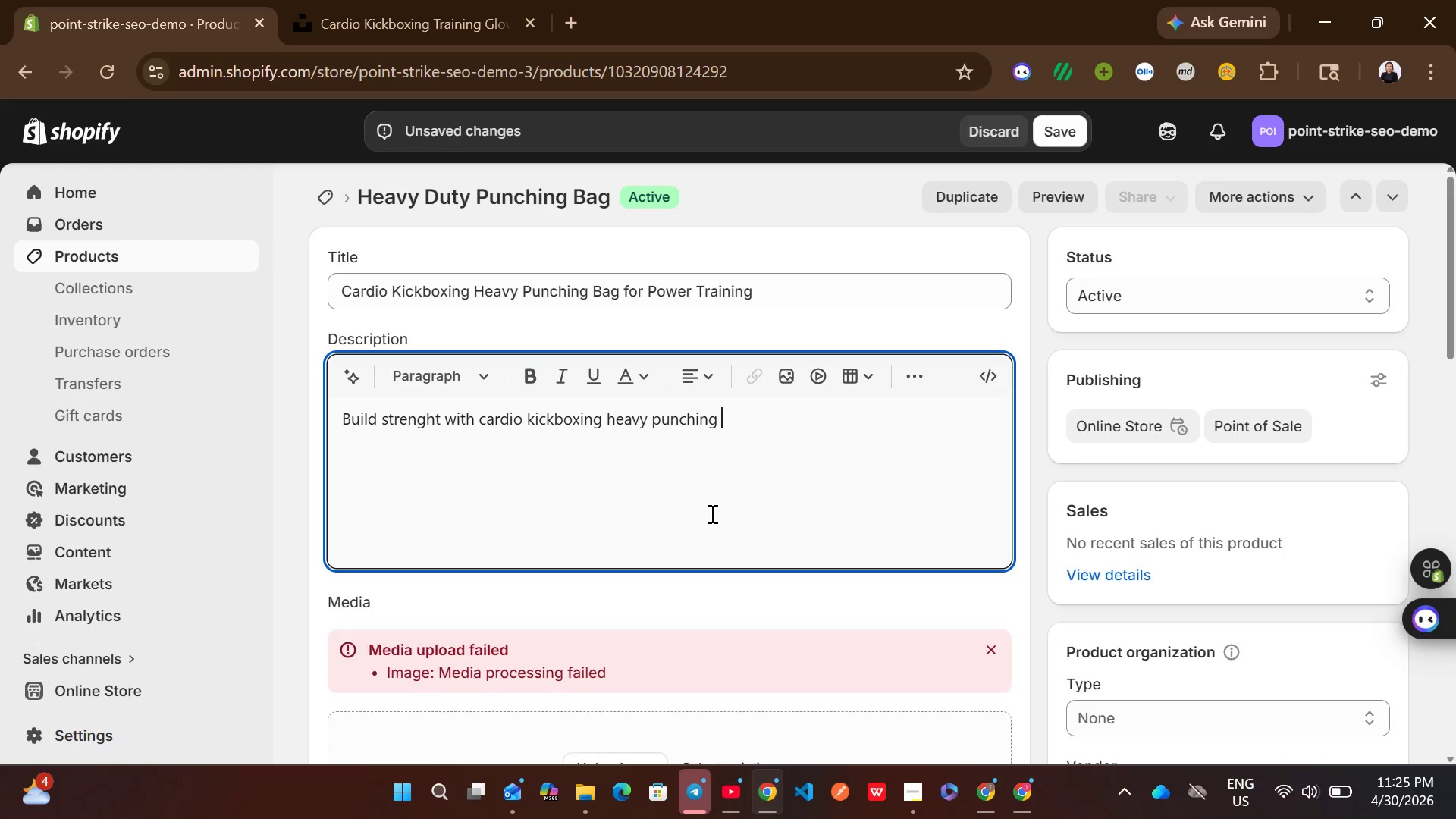 
type(bag designed for )
 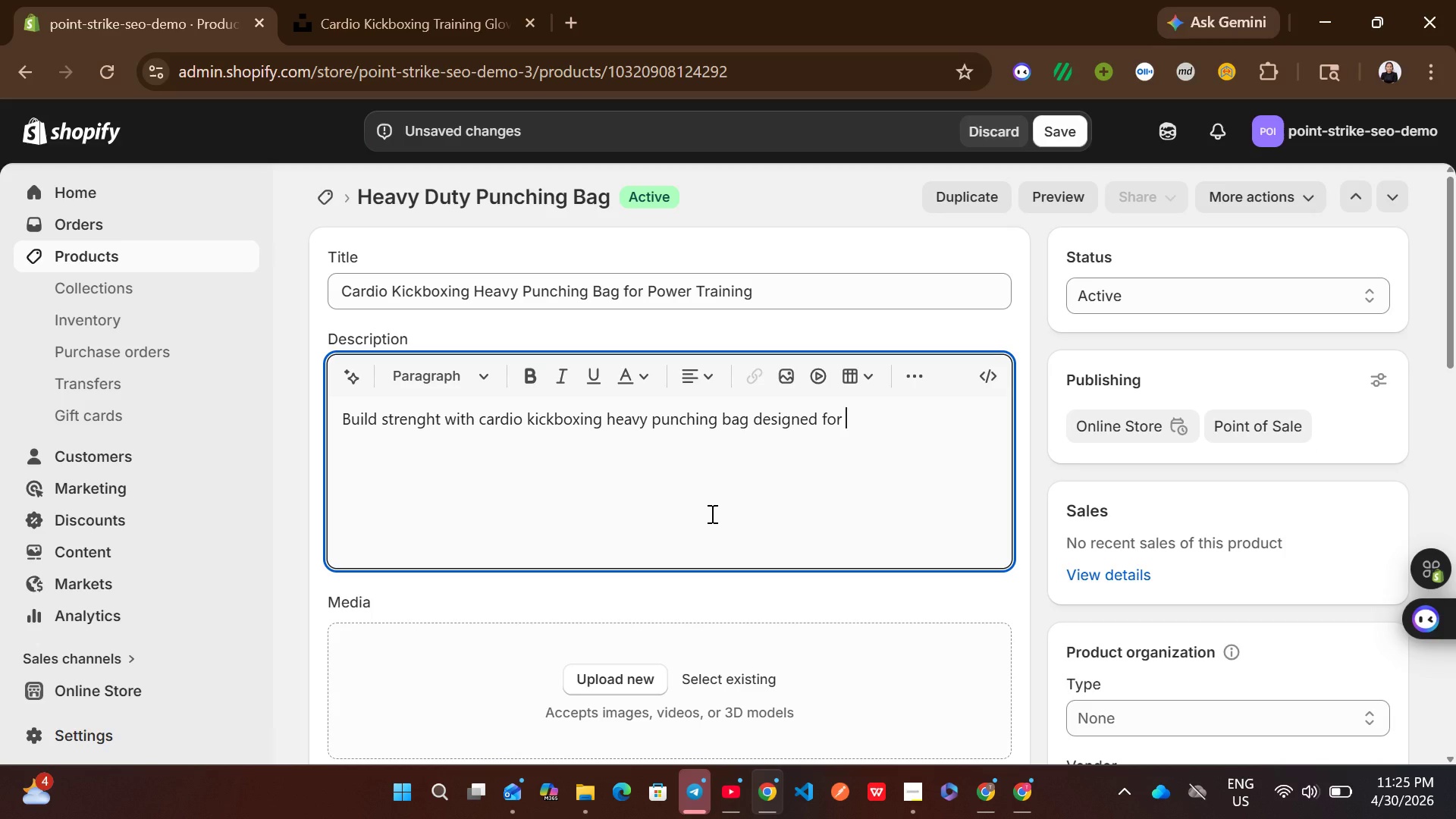 
type(intense workouts. Ideal for )
 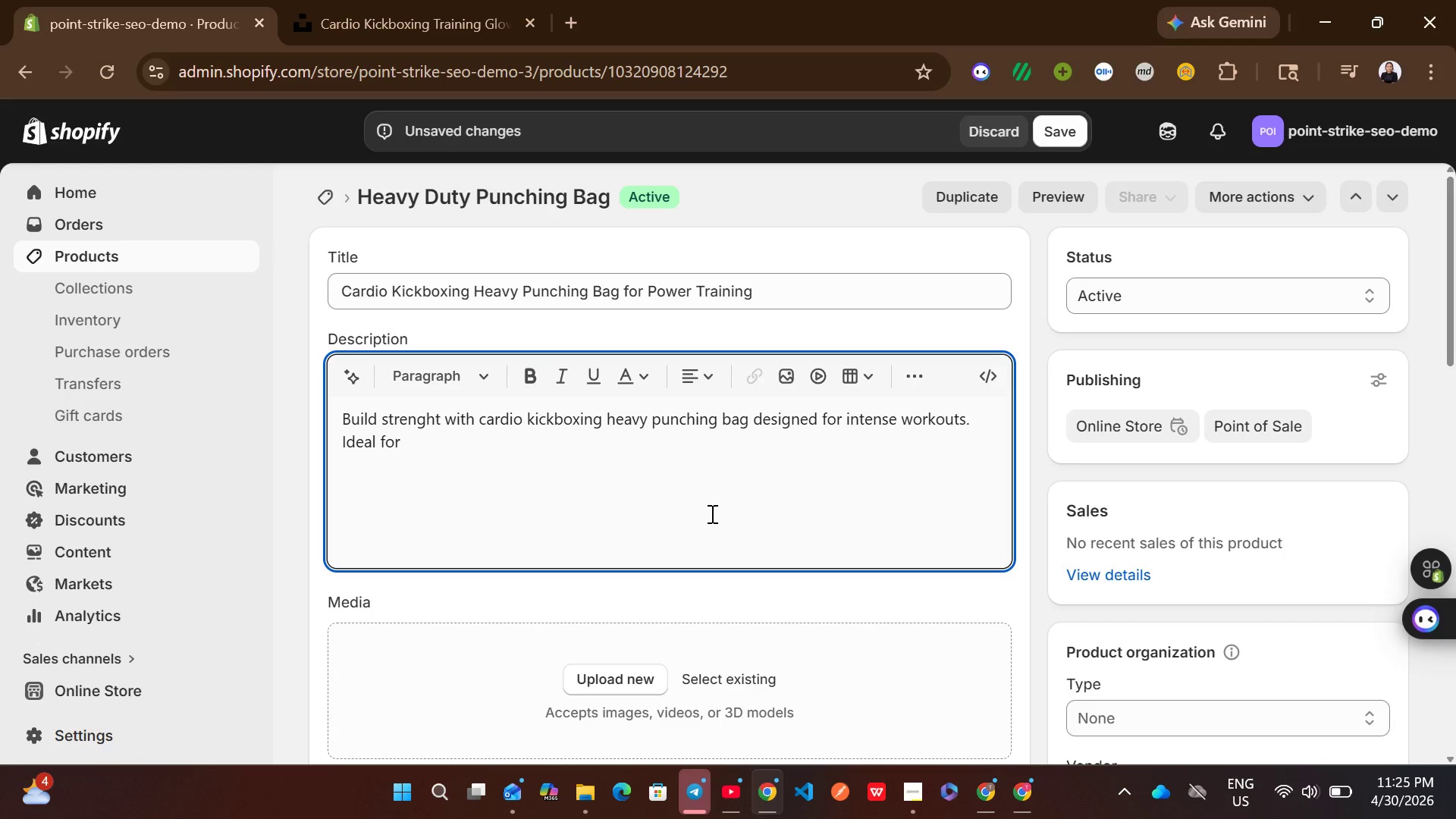 
wait(11.64)
 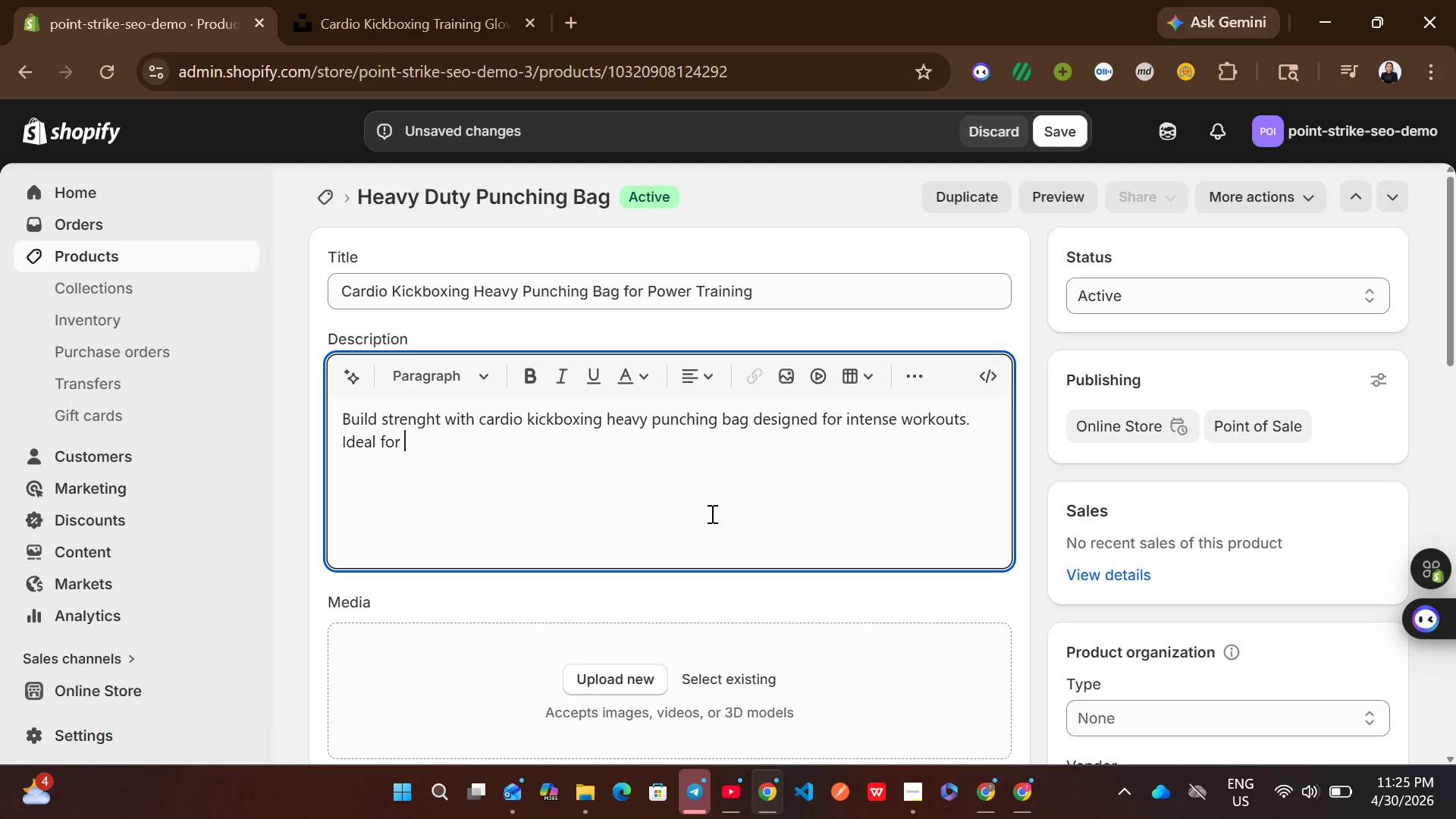 
type(rhythmic )
 